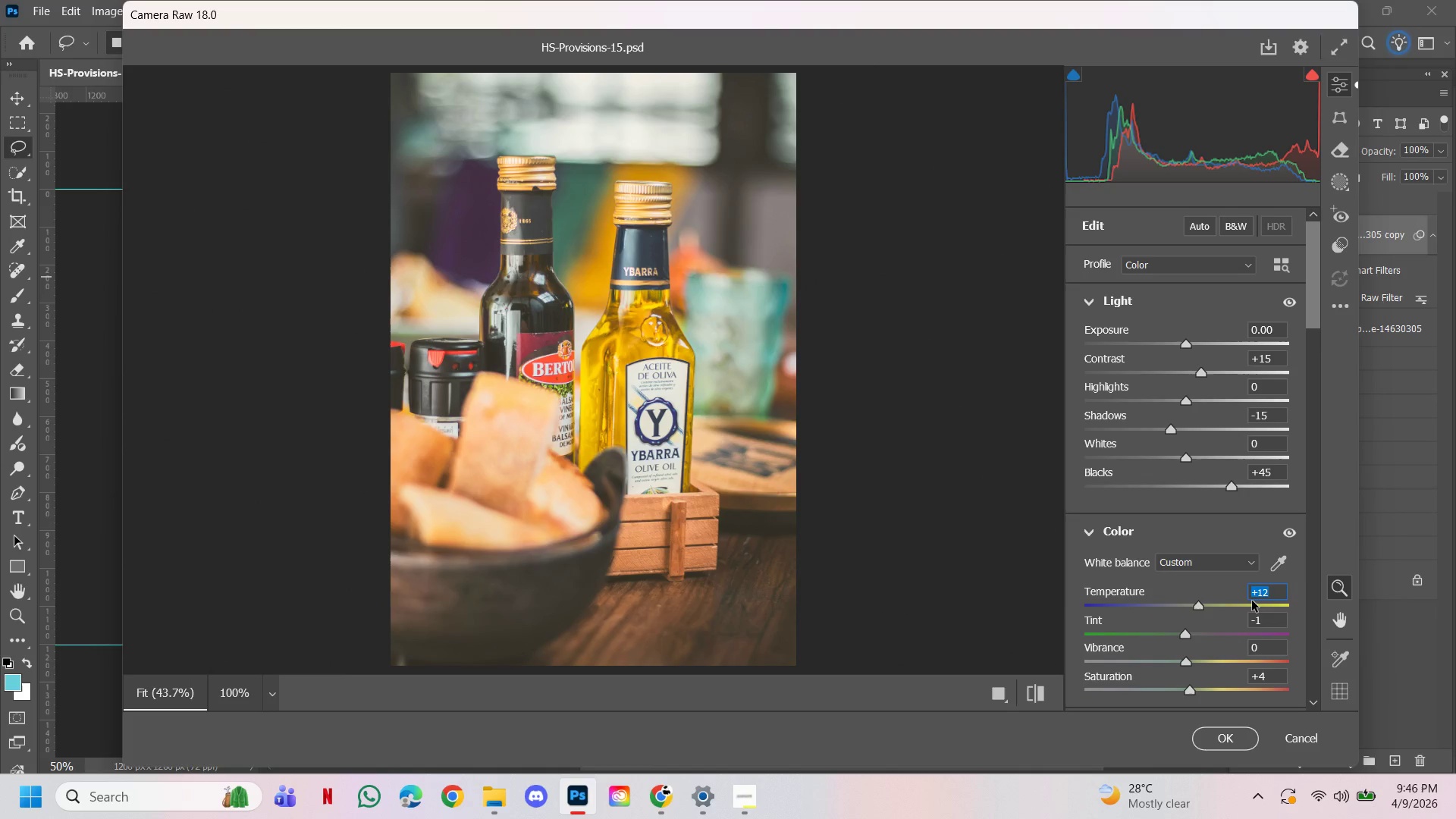 
type(16)
 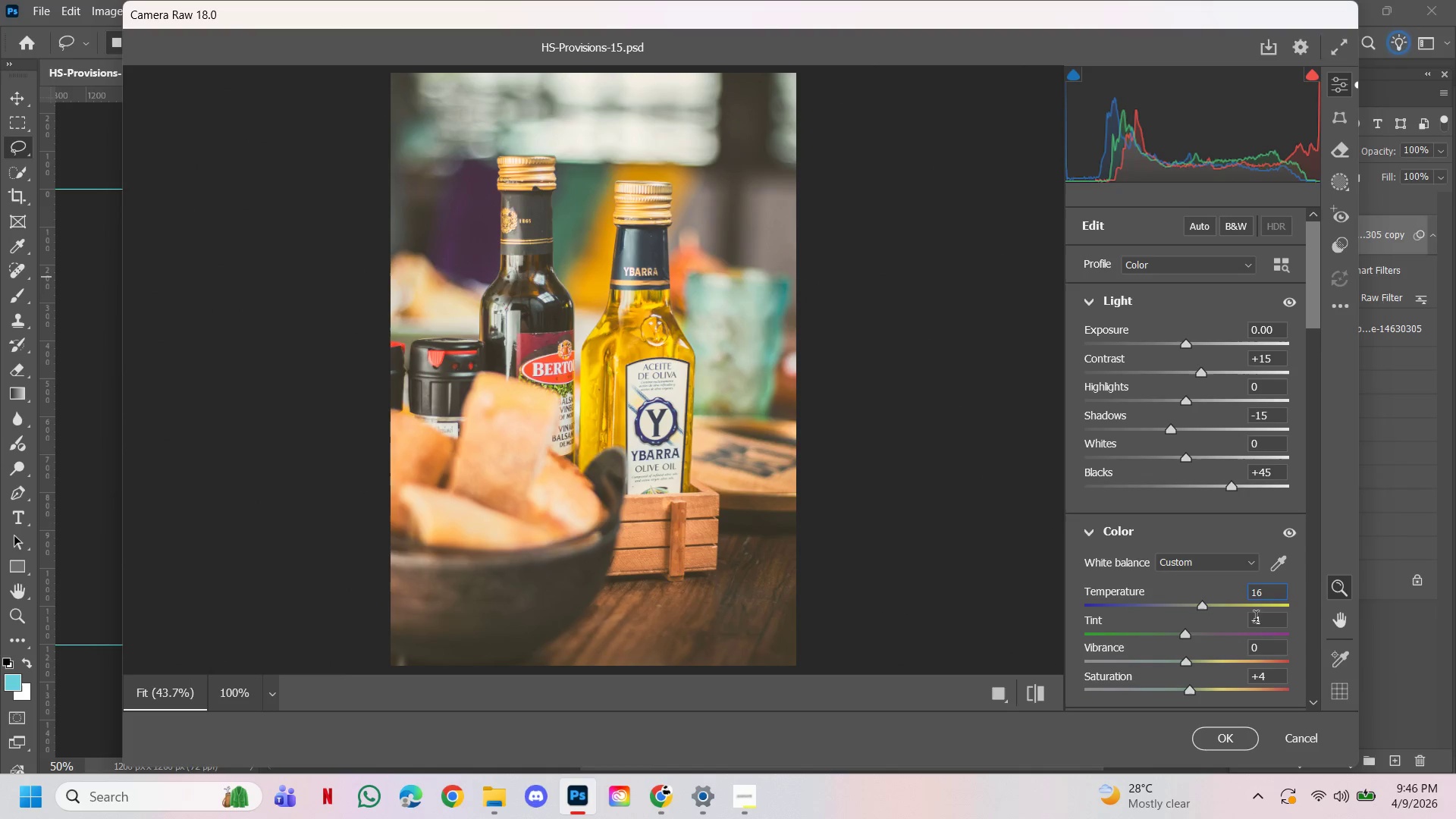 
left_click_drag(start_coordinate=[1270, 680], to_coordinate=[1237, 676])
 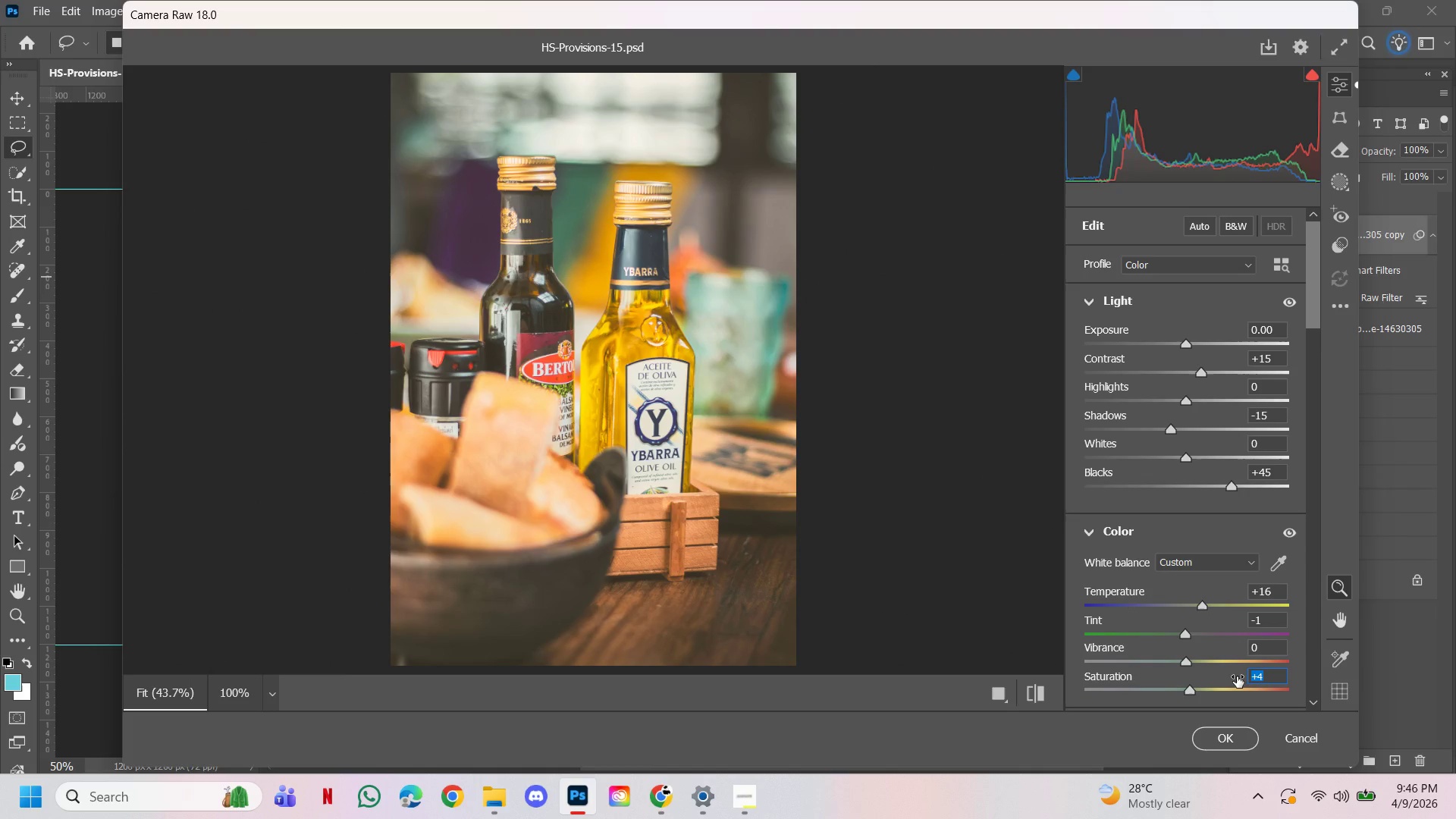 
type(10)
 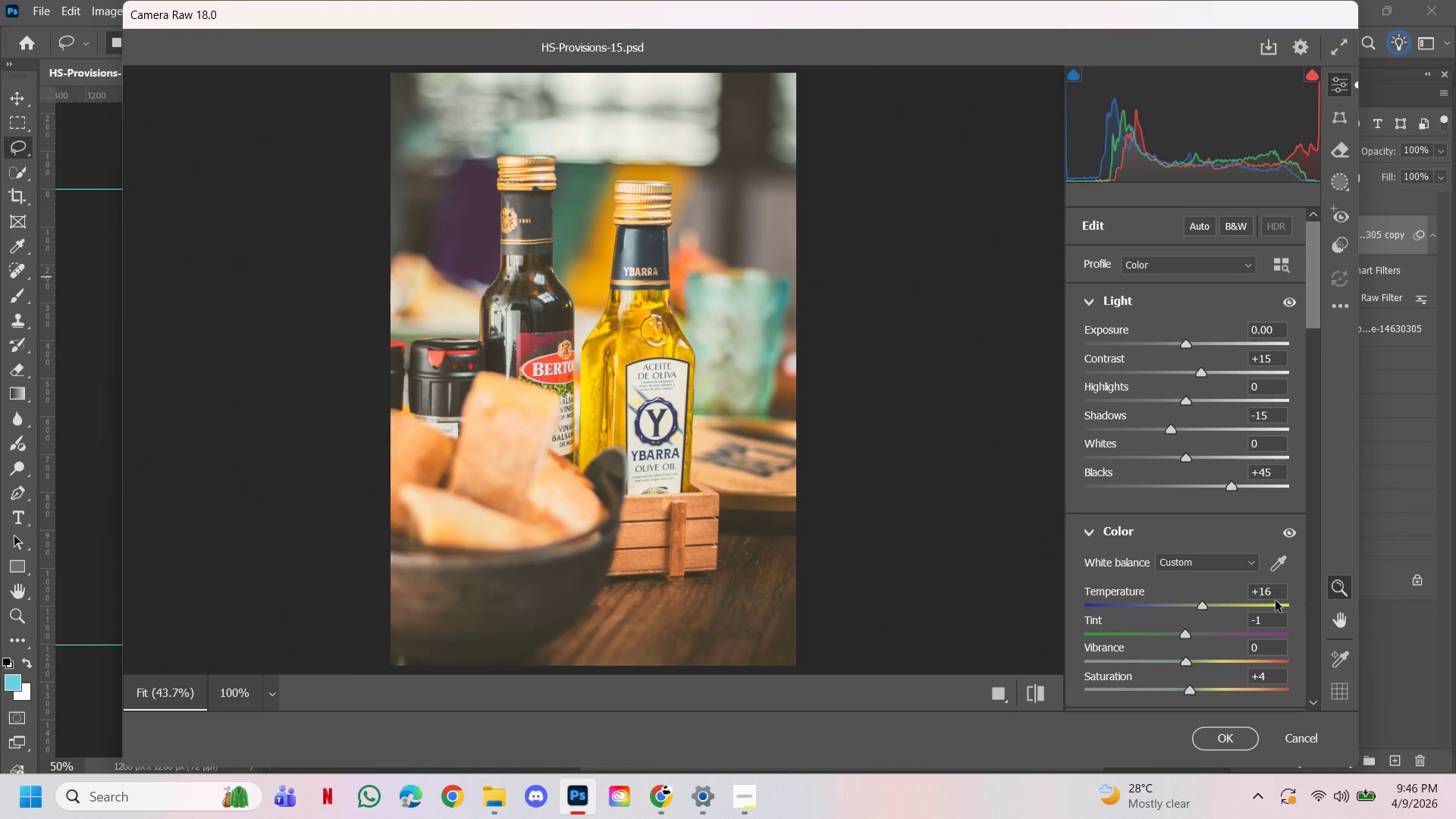 
left_click_drag(start_coordinate=[1272, 682], to_coordinate=[1221, 673])
 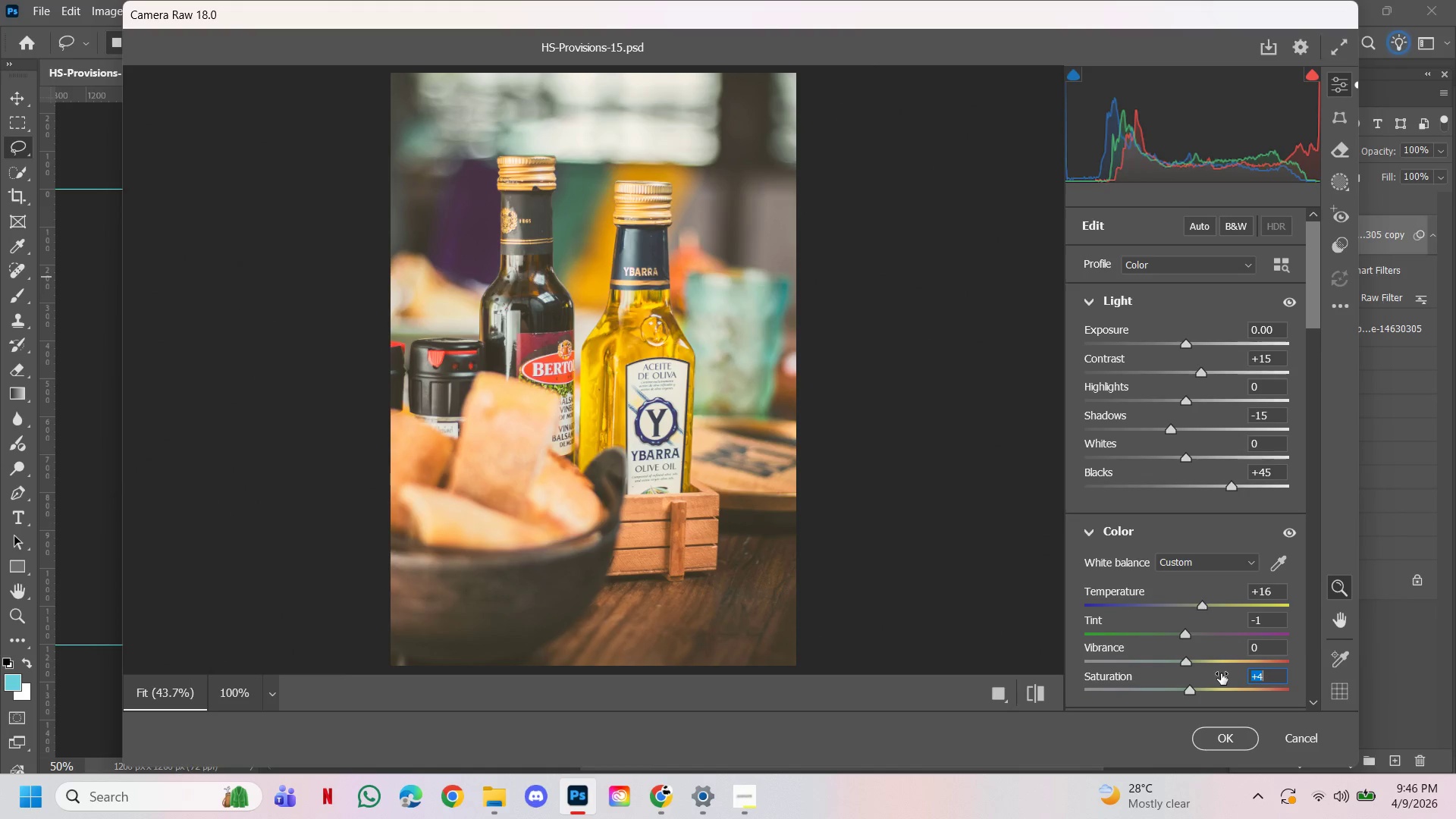 
type(10)
 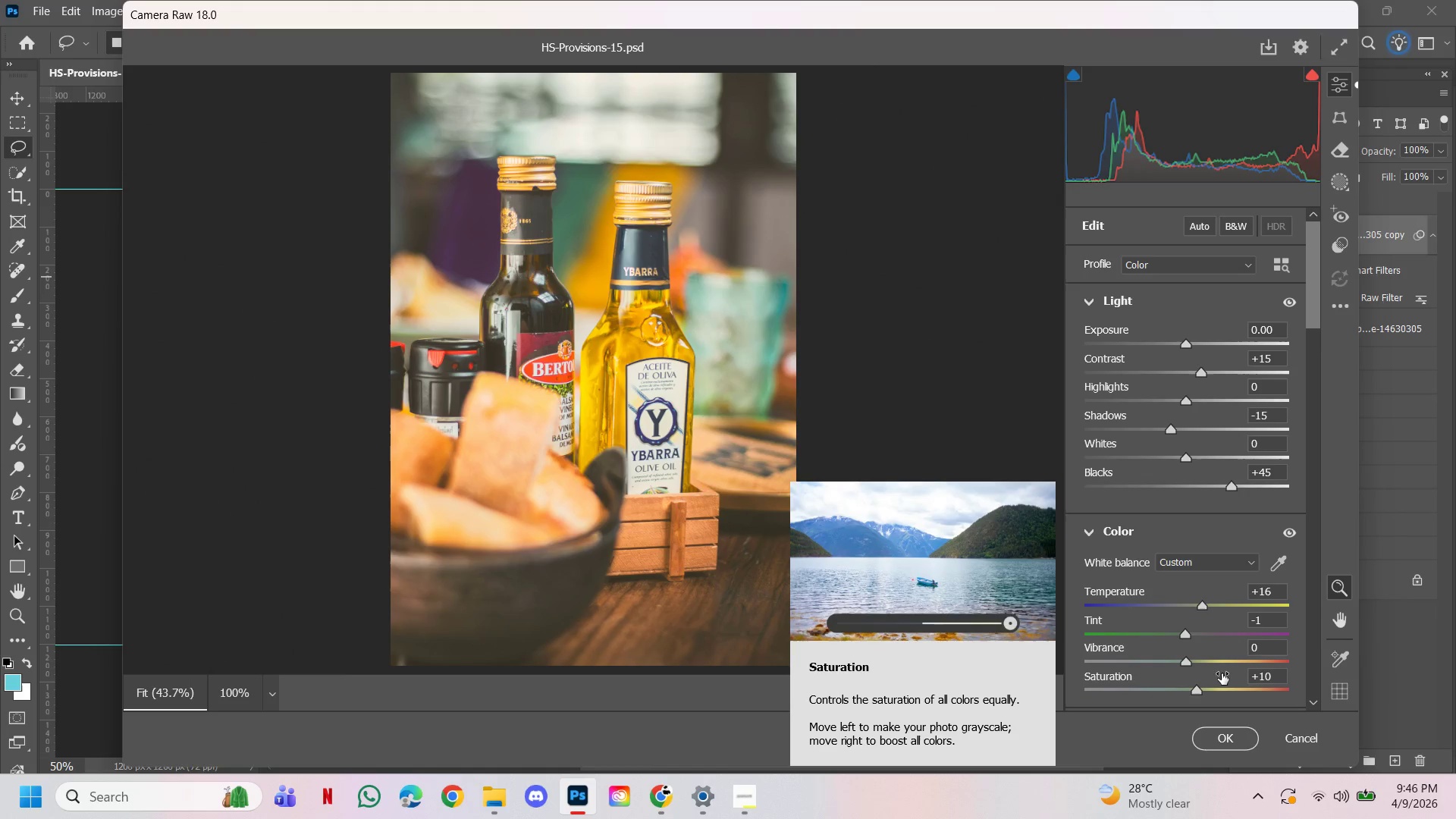 
left_click_drag(start_coordinate=[1196, 691], to_coordinate=[1210, 680])
 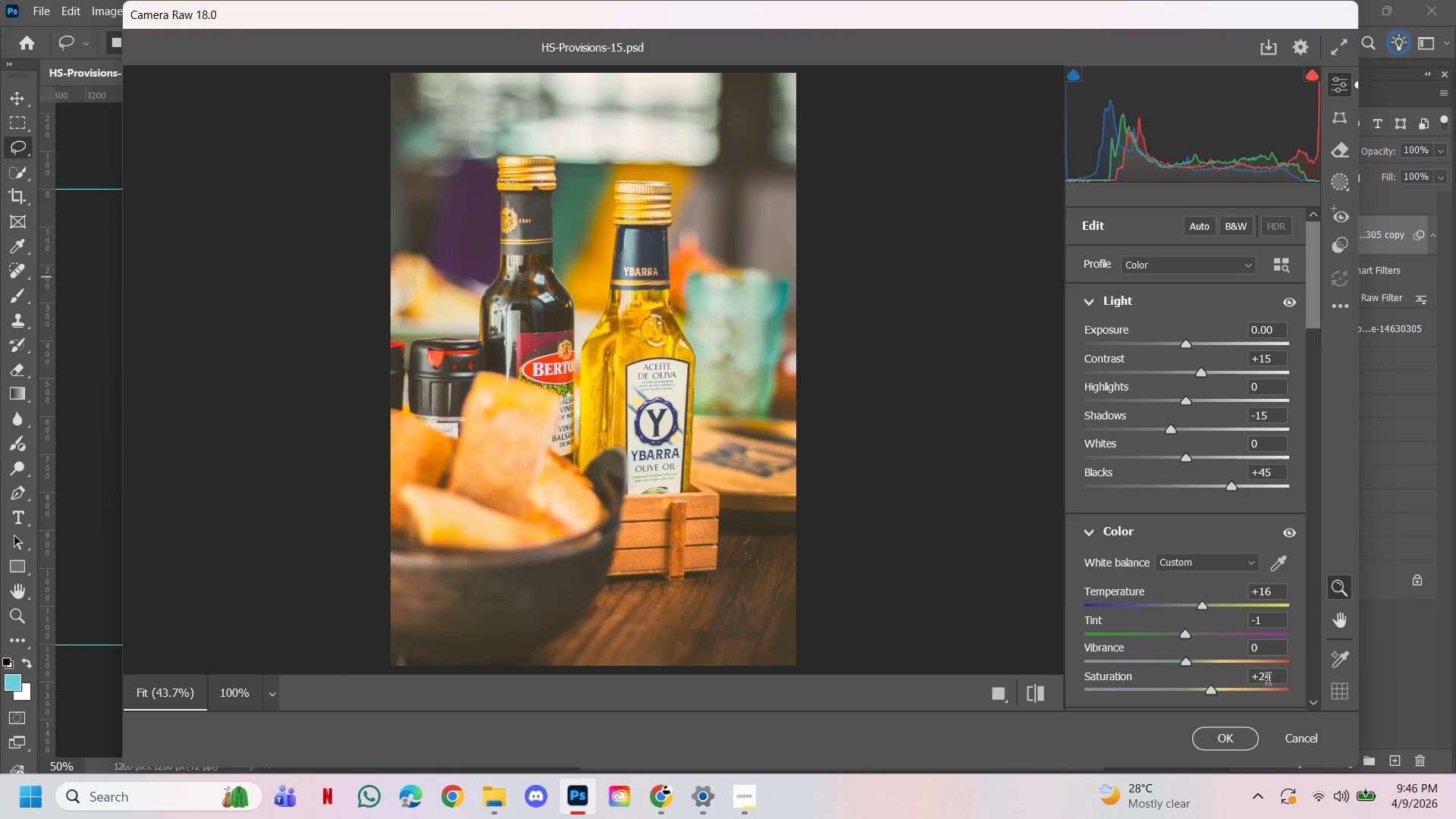 
left_click_drag(start_coordinate=[1272, 675], to_coordinate=[1254, 672])
 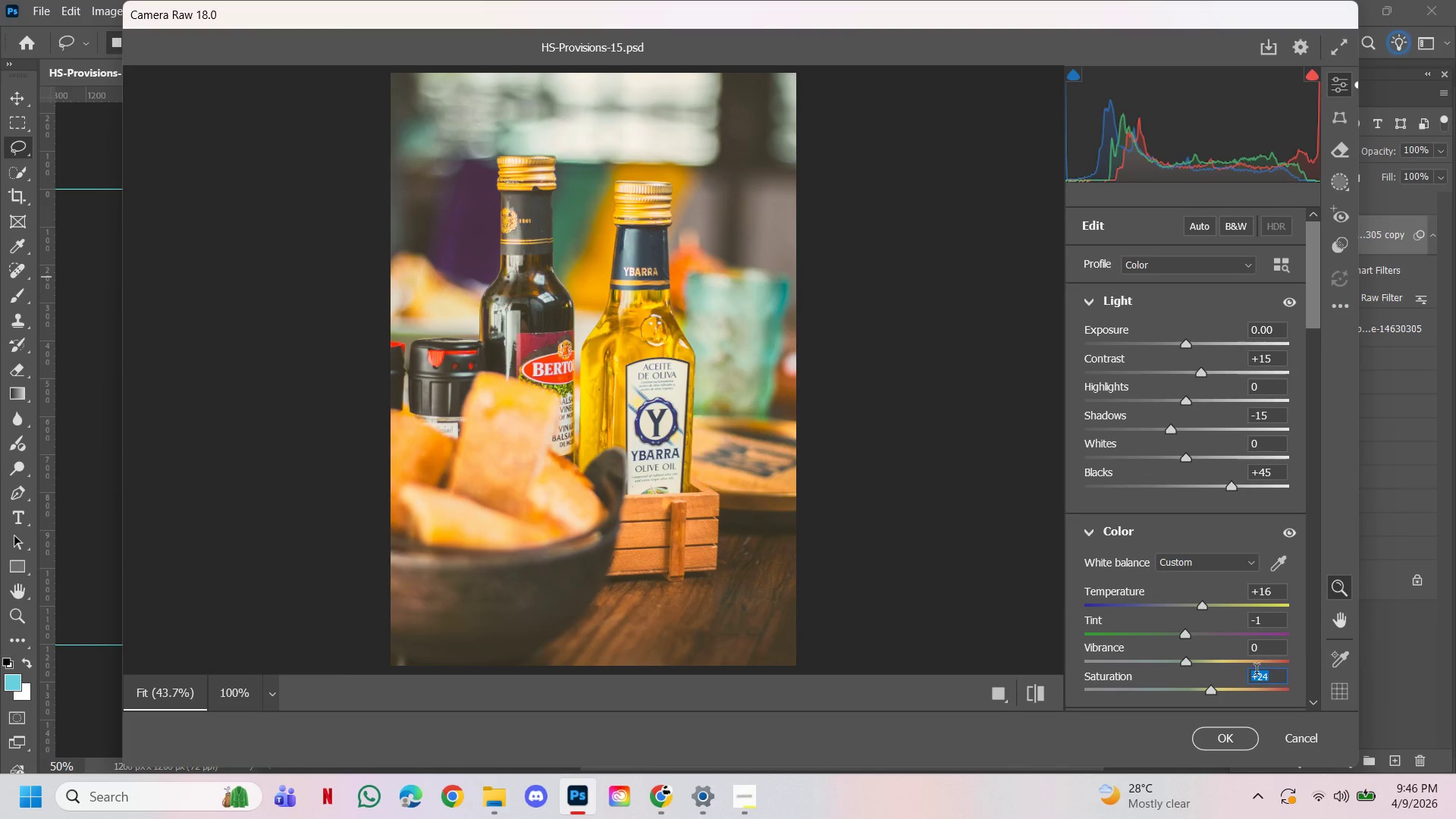 
type(25)
 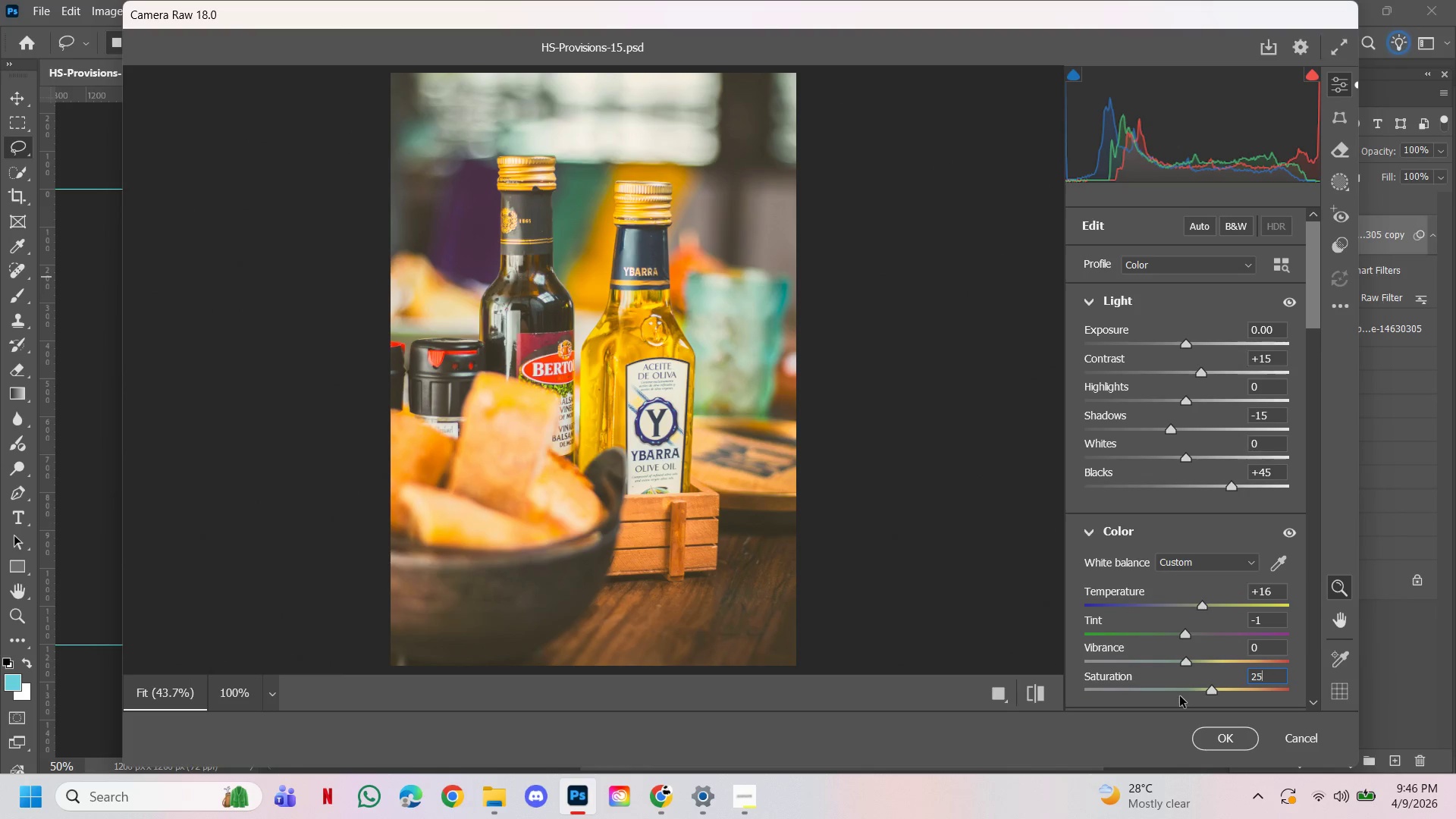 
left_click([1228, 755])
 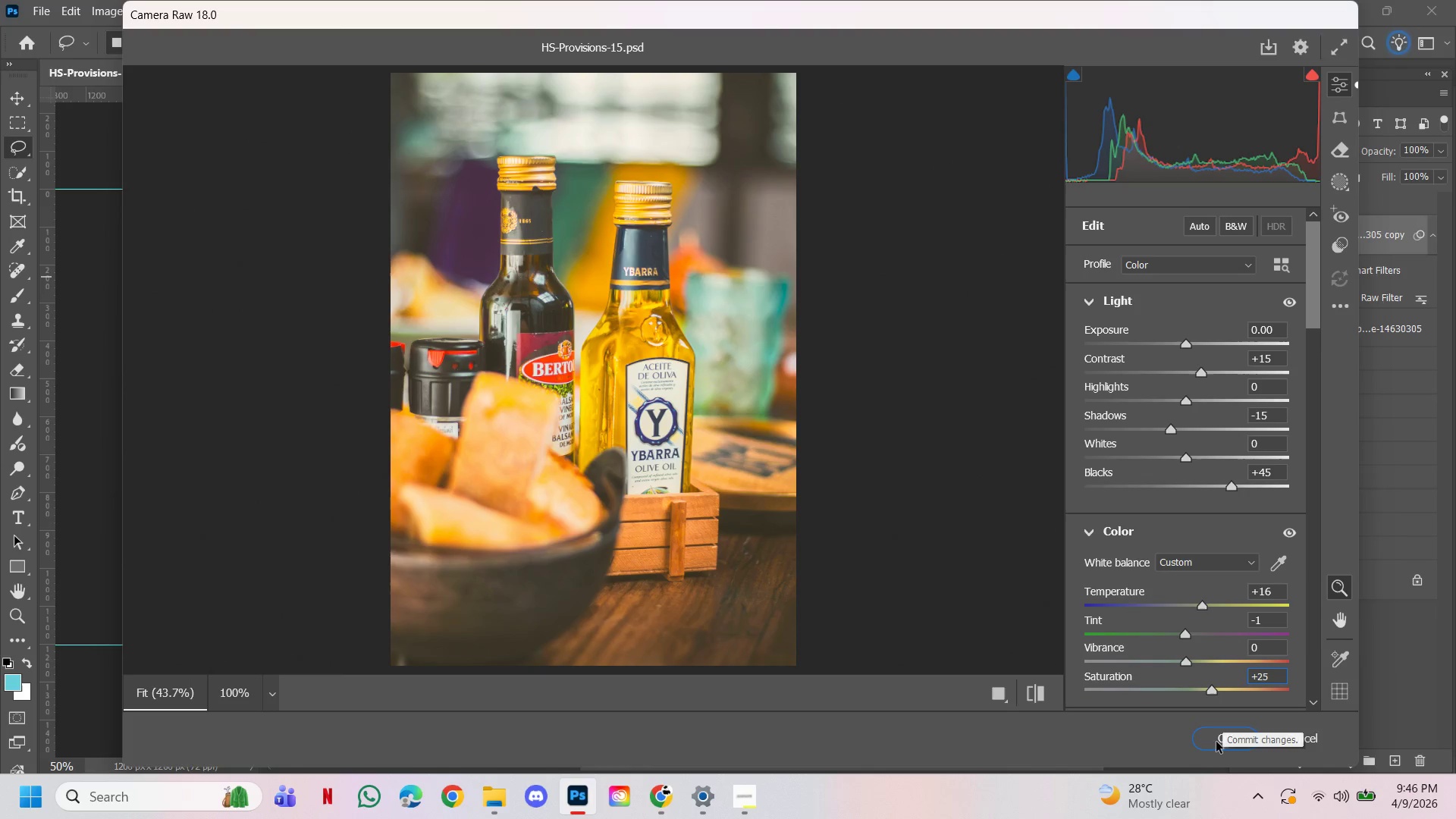 
left_click([1215, 740])
 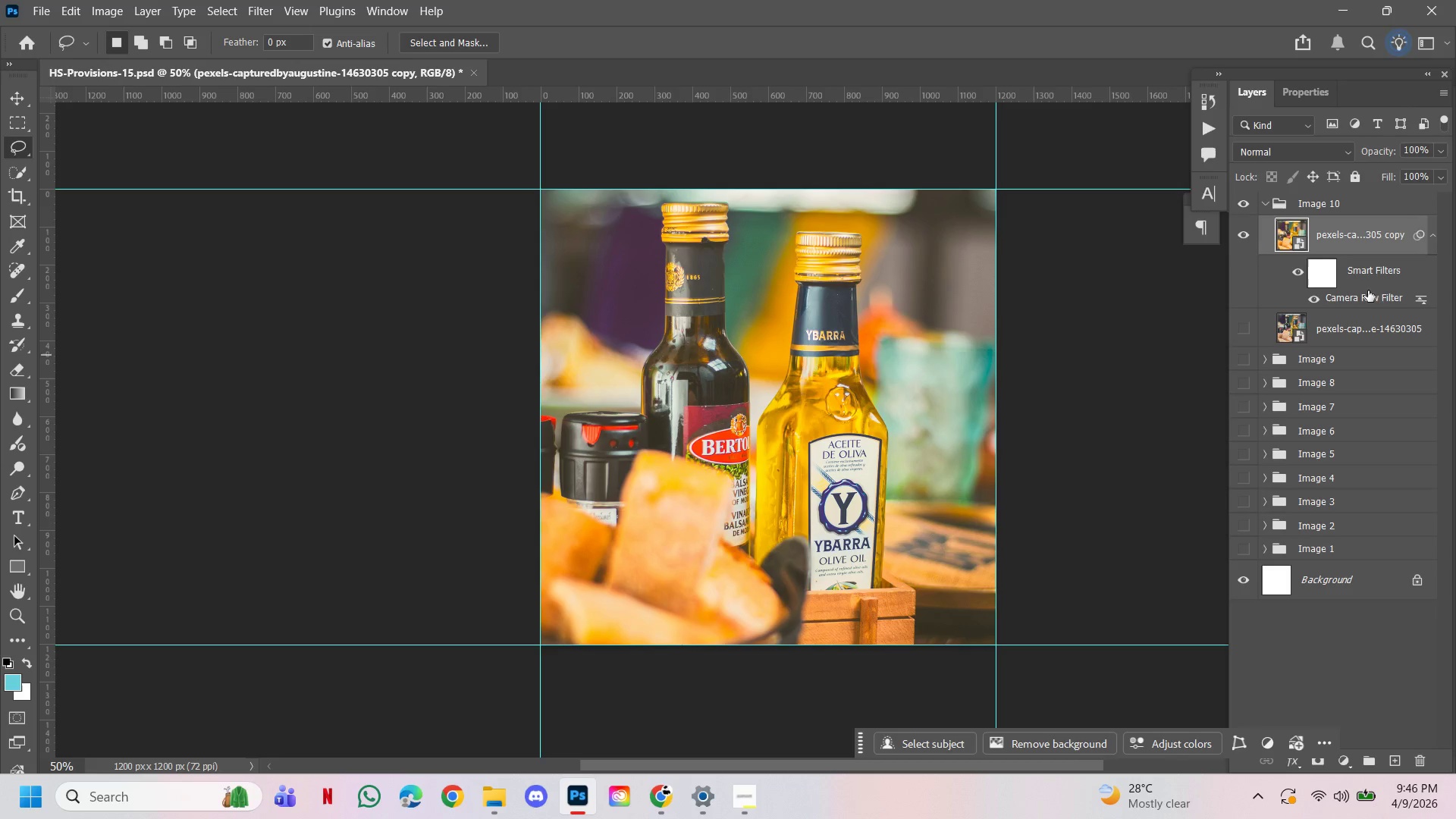 
hold_key(key=AltLeft, duration=1.42)
left_click_drag(start_coordinate=[1366, 230], to_coordinate=[1354, 218])
 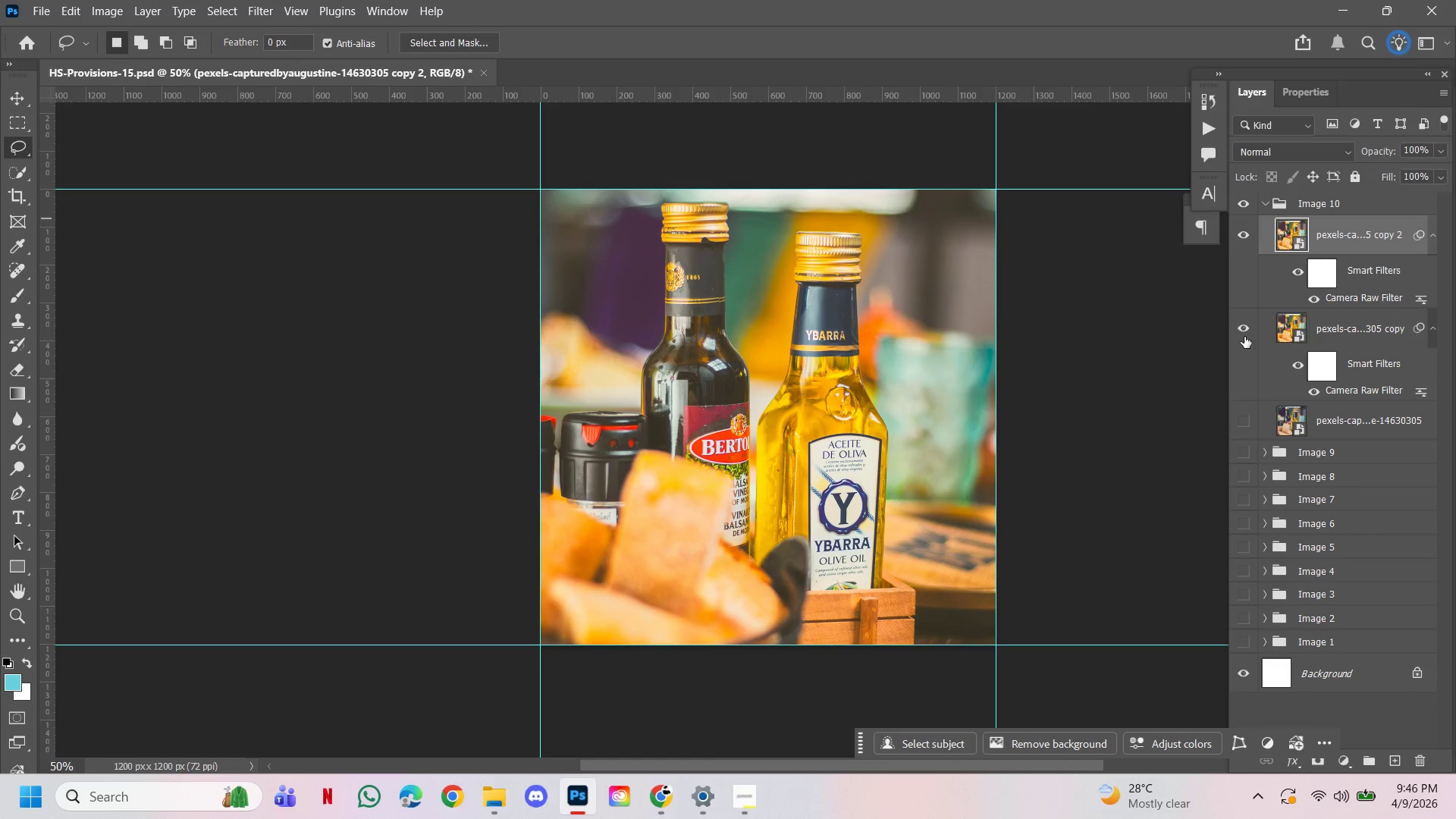 
left_click_drag(start_coordinate=[1242, 335], to_coordinate=[1244, 330])
 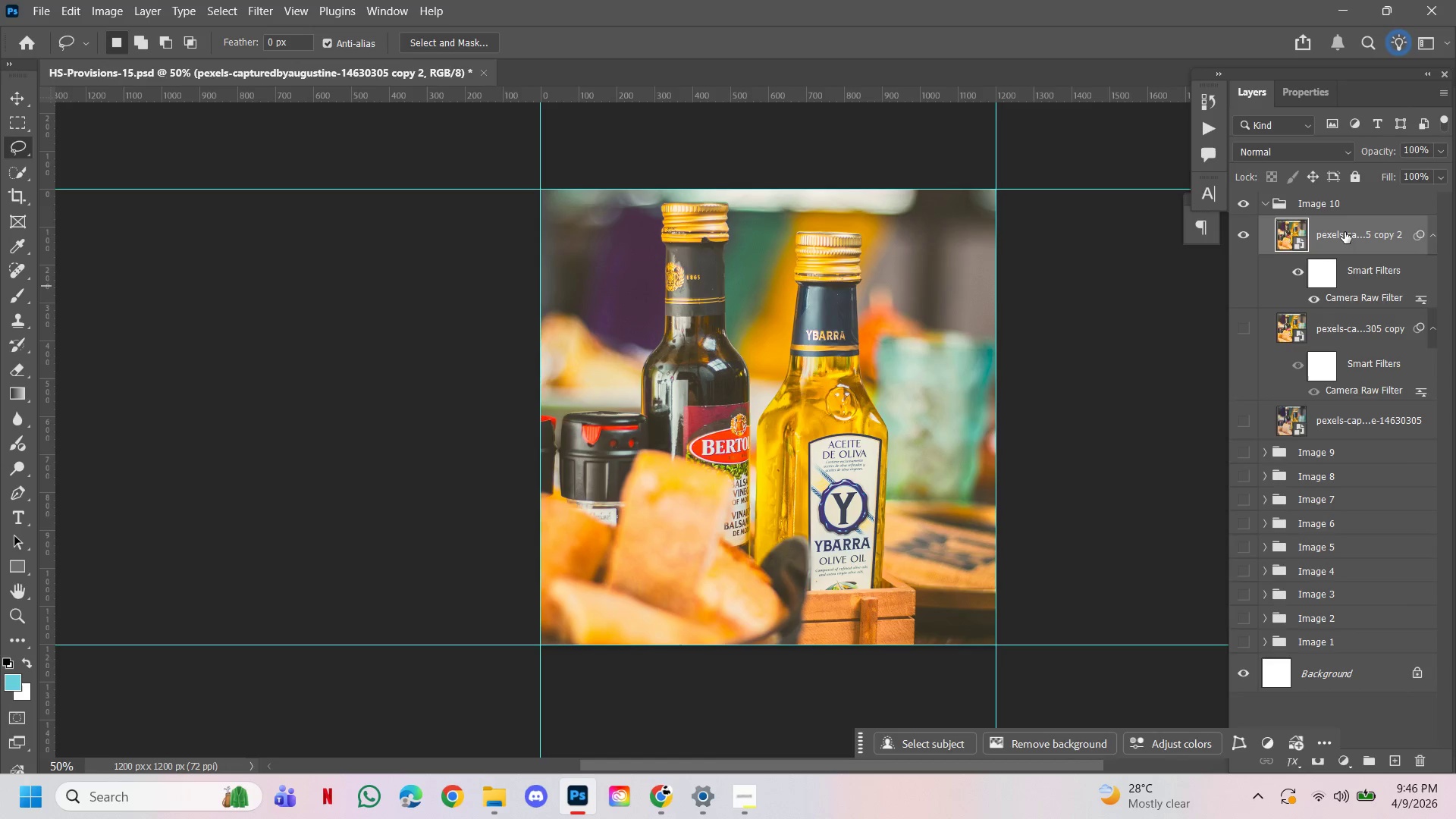 
right_click([1345, 232])
 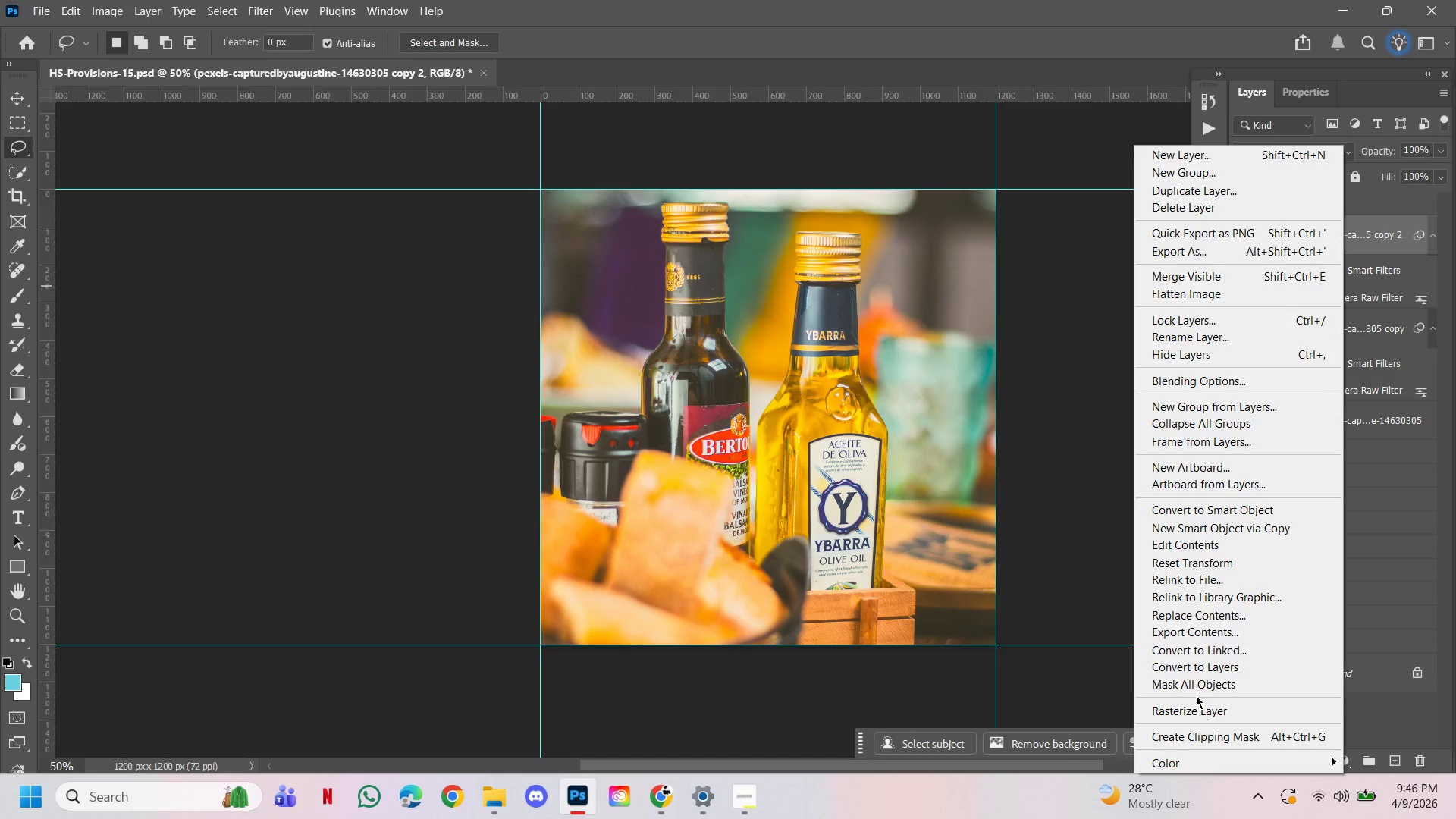 
left_click([1202, 714])
 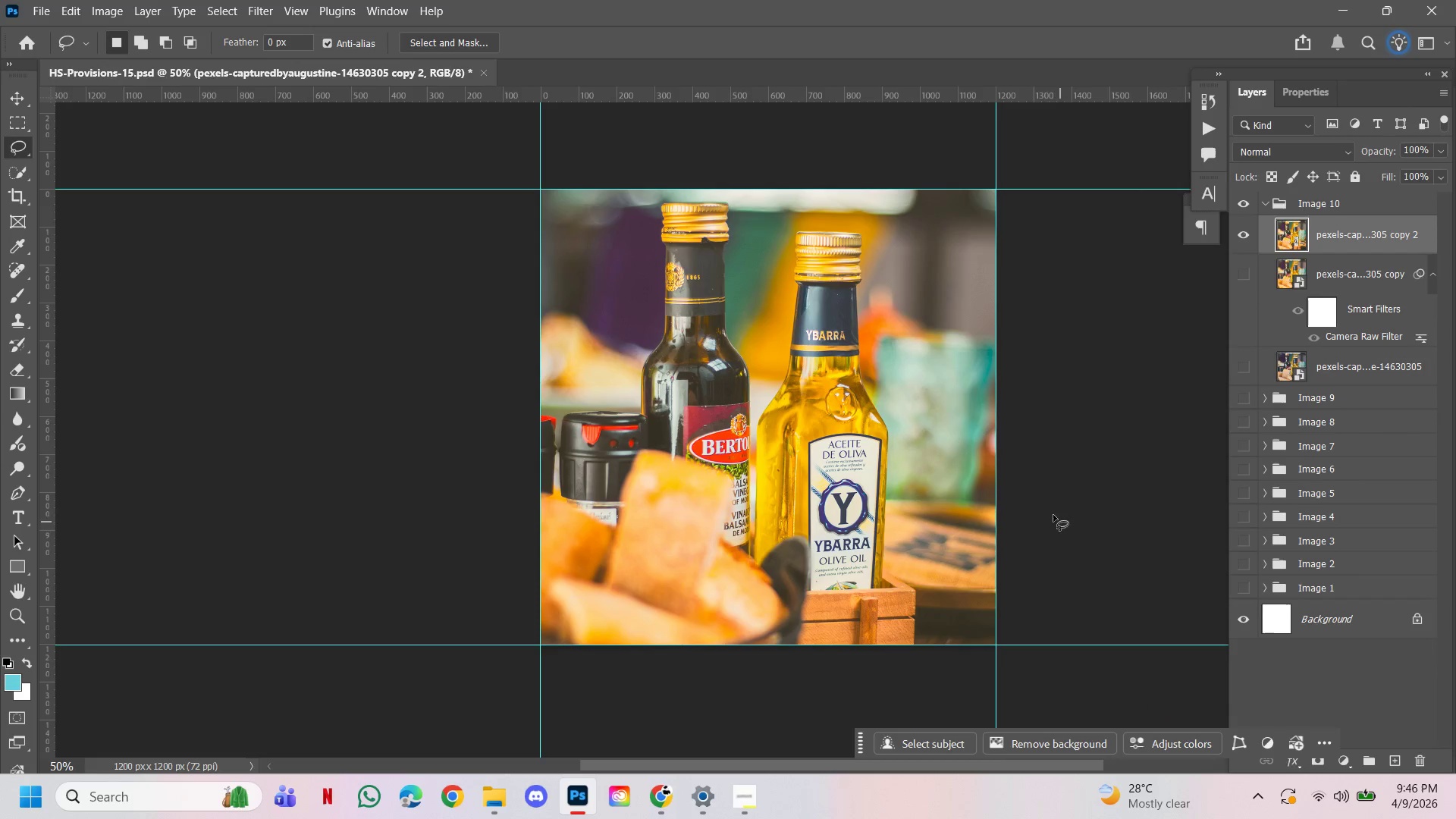 
hold_key(key=ControlLeft, duration=1.56)
 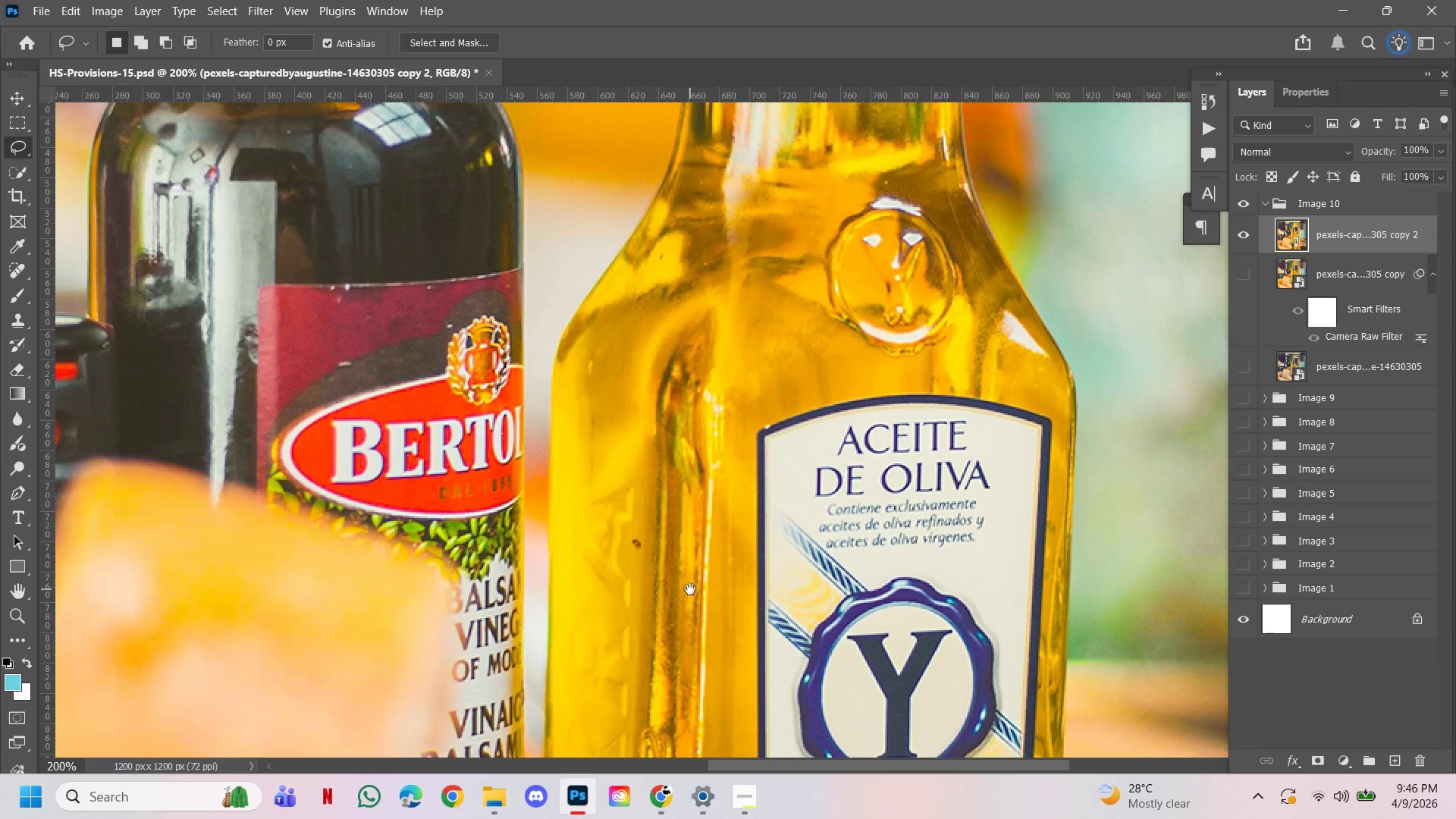 
hold_key(key=Space, duration=1.5)
 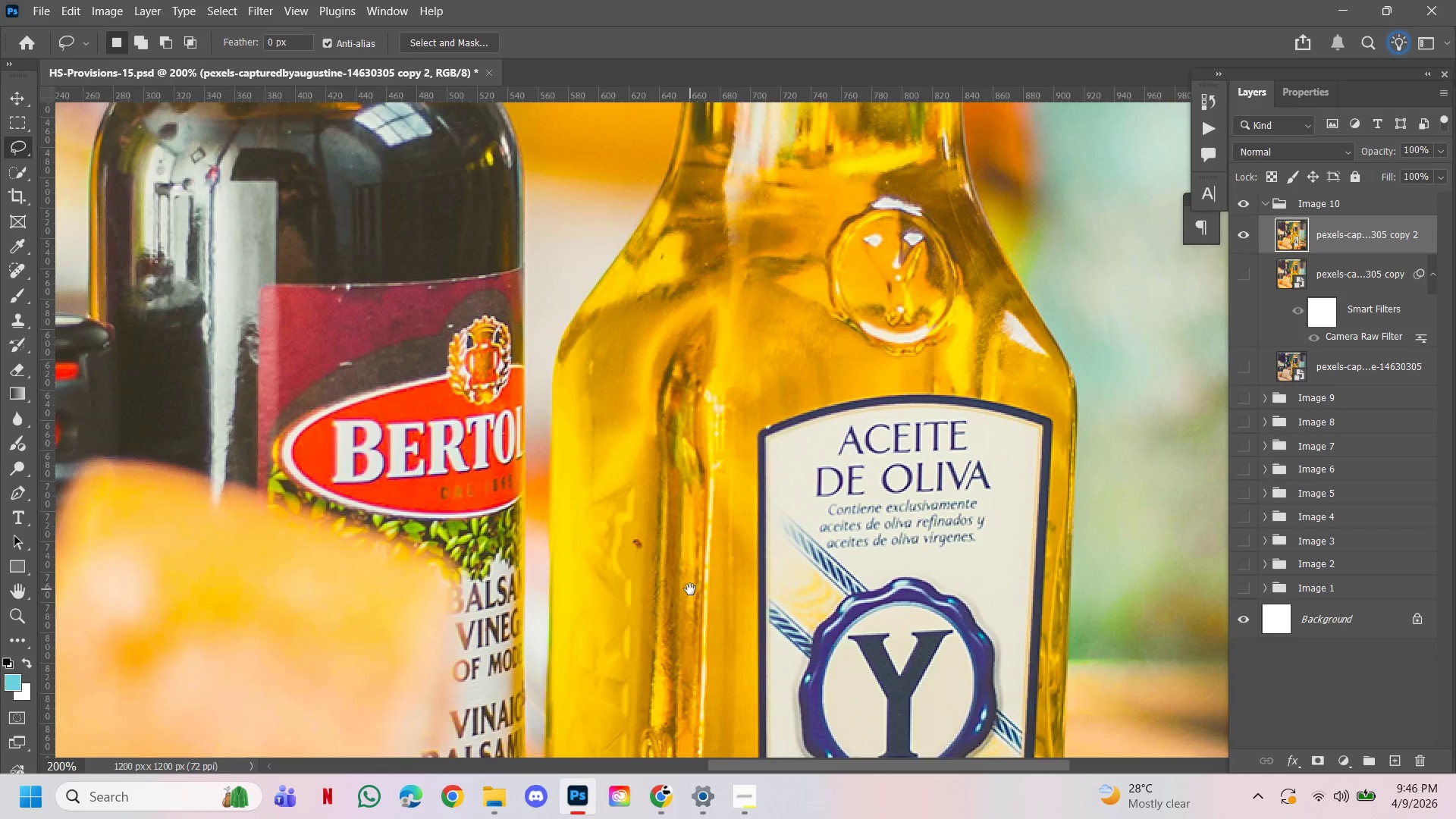 
left_click([817, 519])
 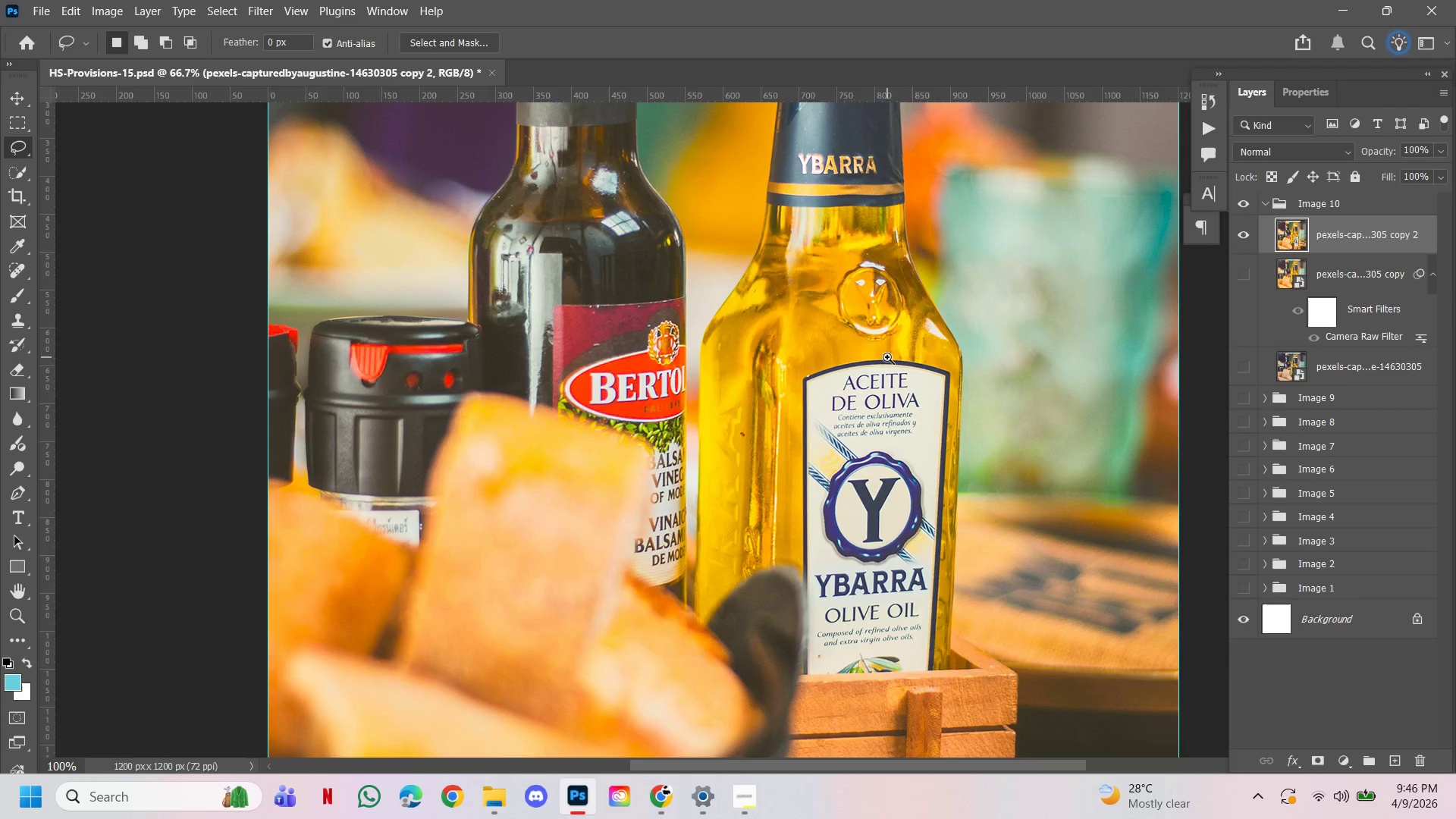 
triple_click([887, 357])
 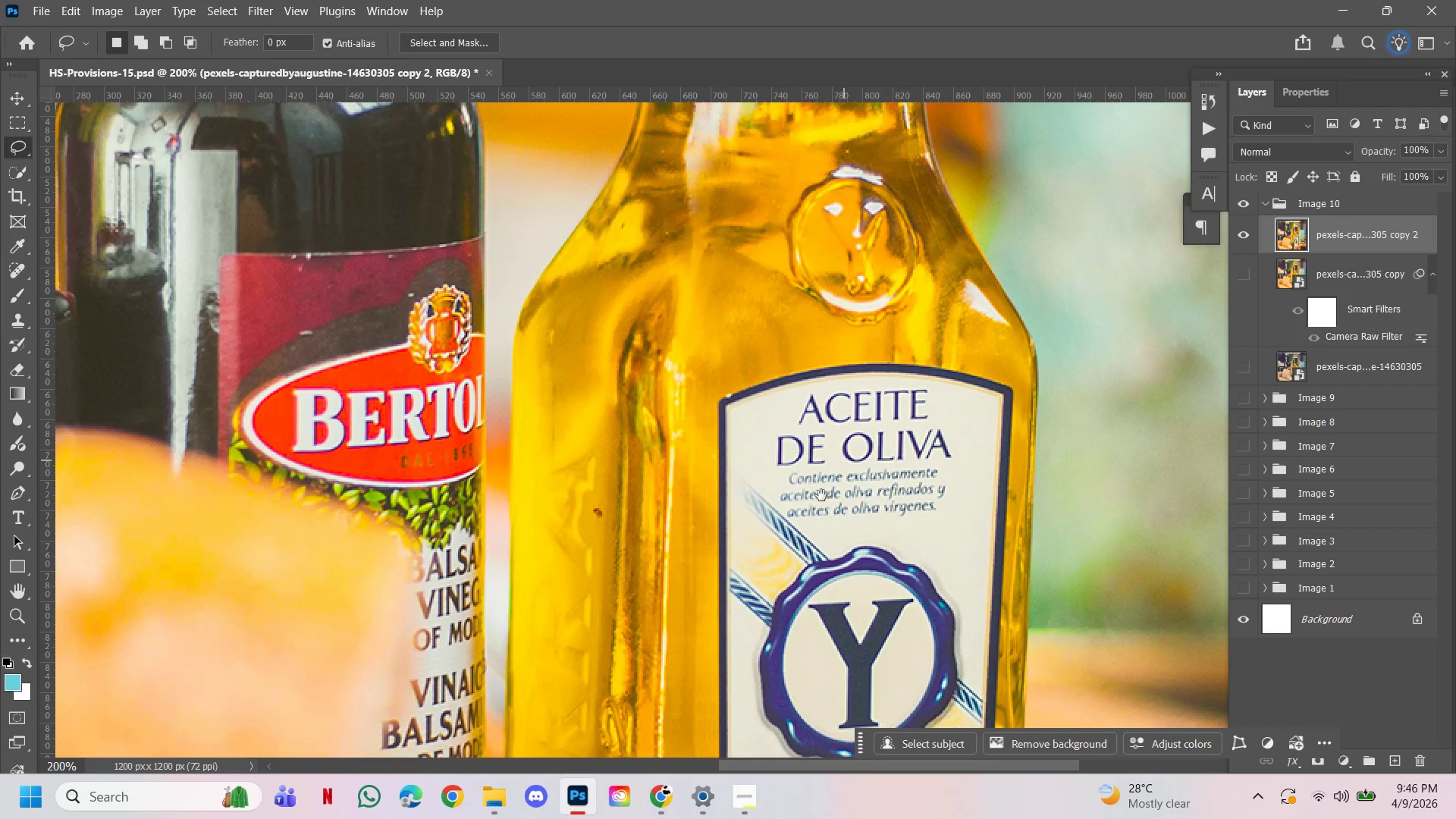 
hold_key(key=Space, duration=0.77)
 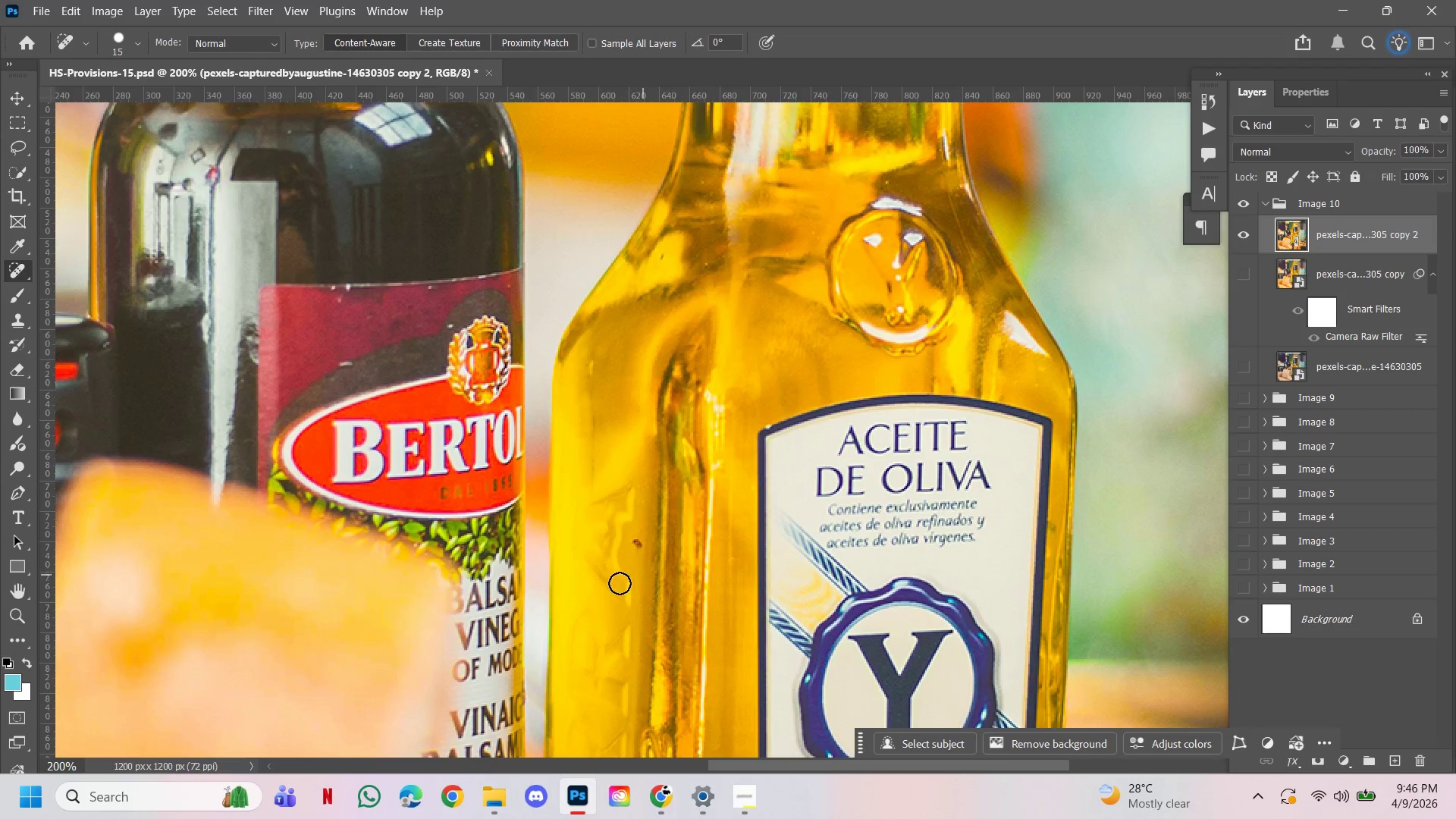 
left_click_drag(start_coordinate=[651, 558], to_coordinate=[690, 589])
 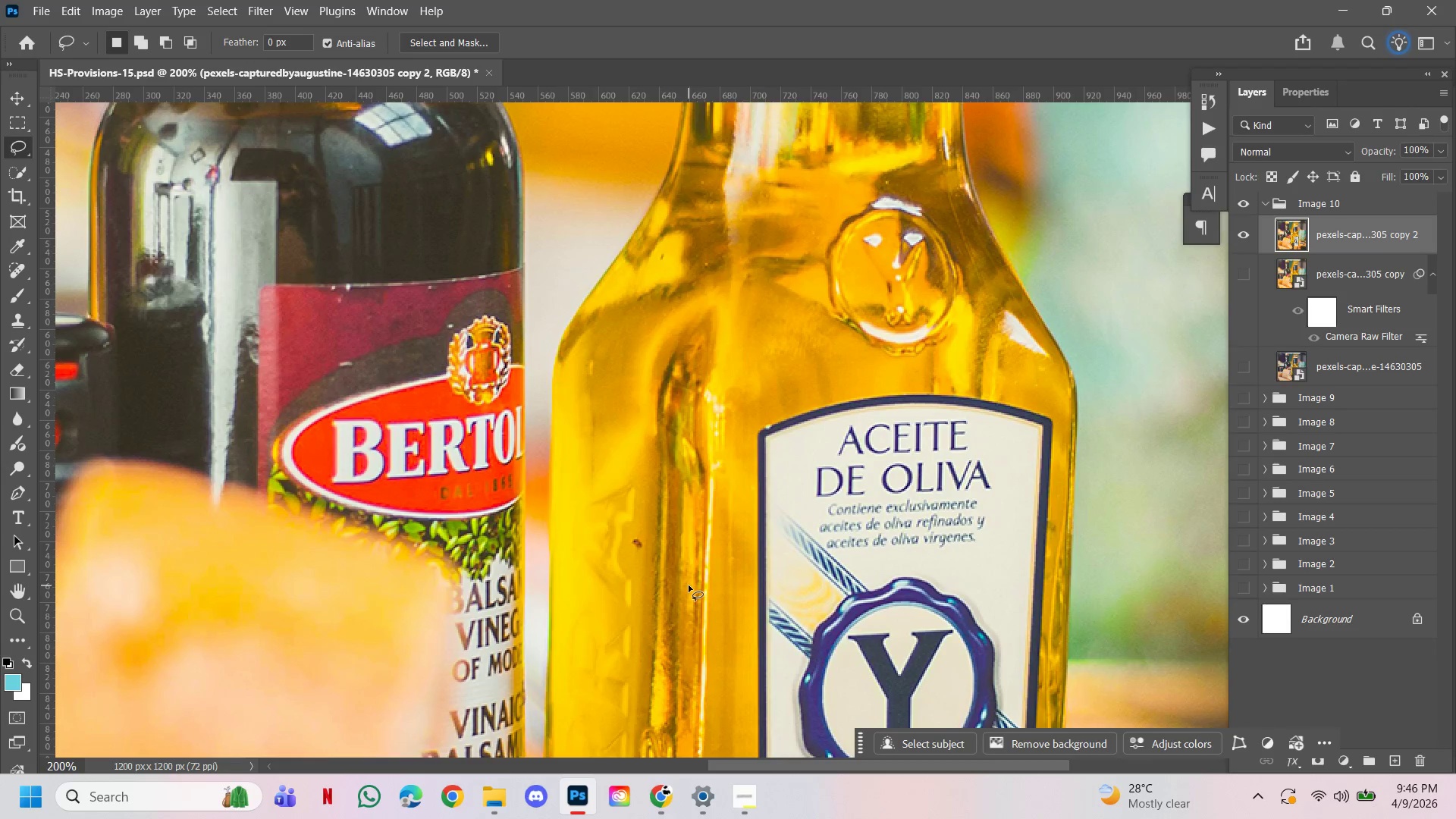 
key(J)
 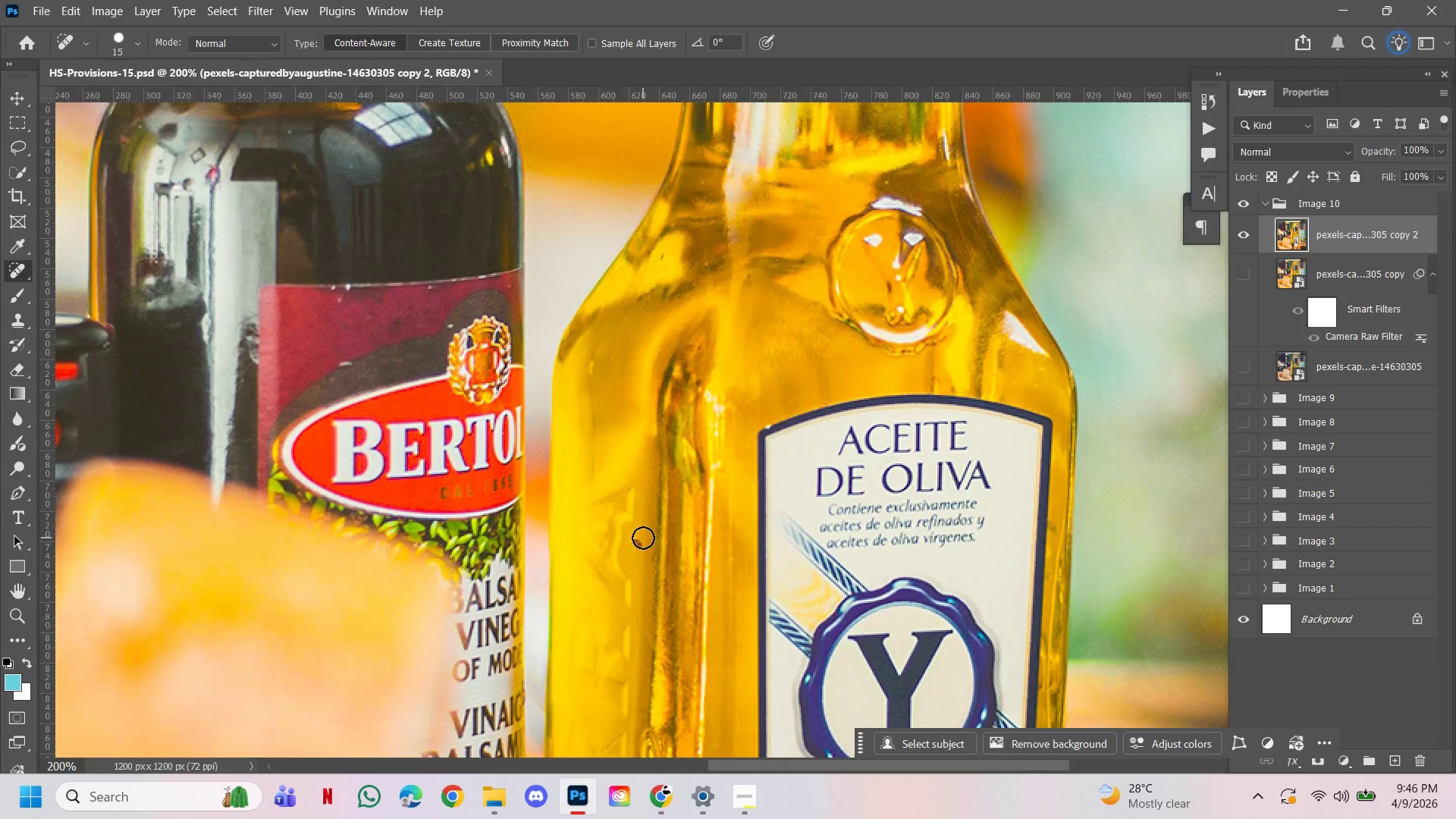 
left_click([641, 541])
 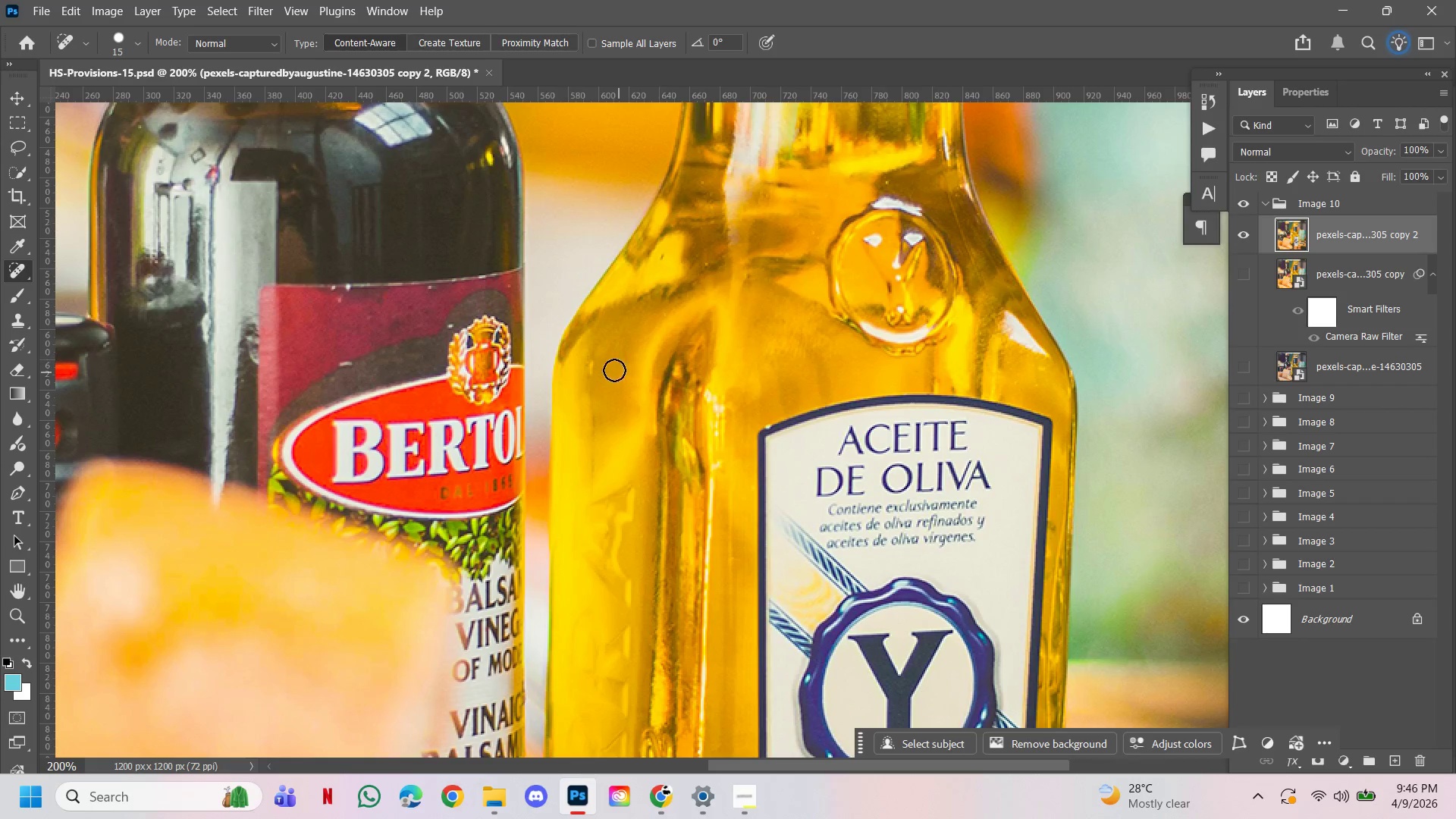 
left_click([594, 367])
 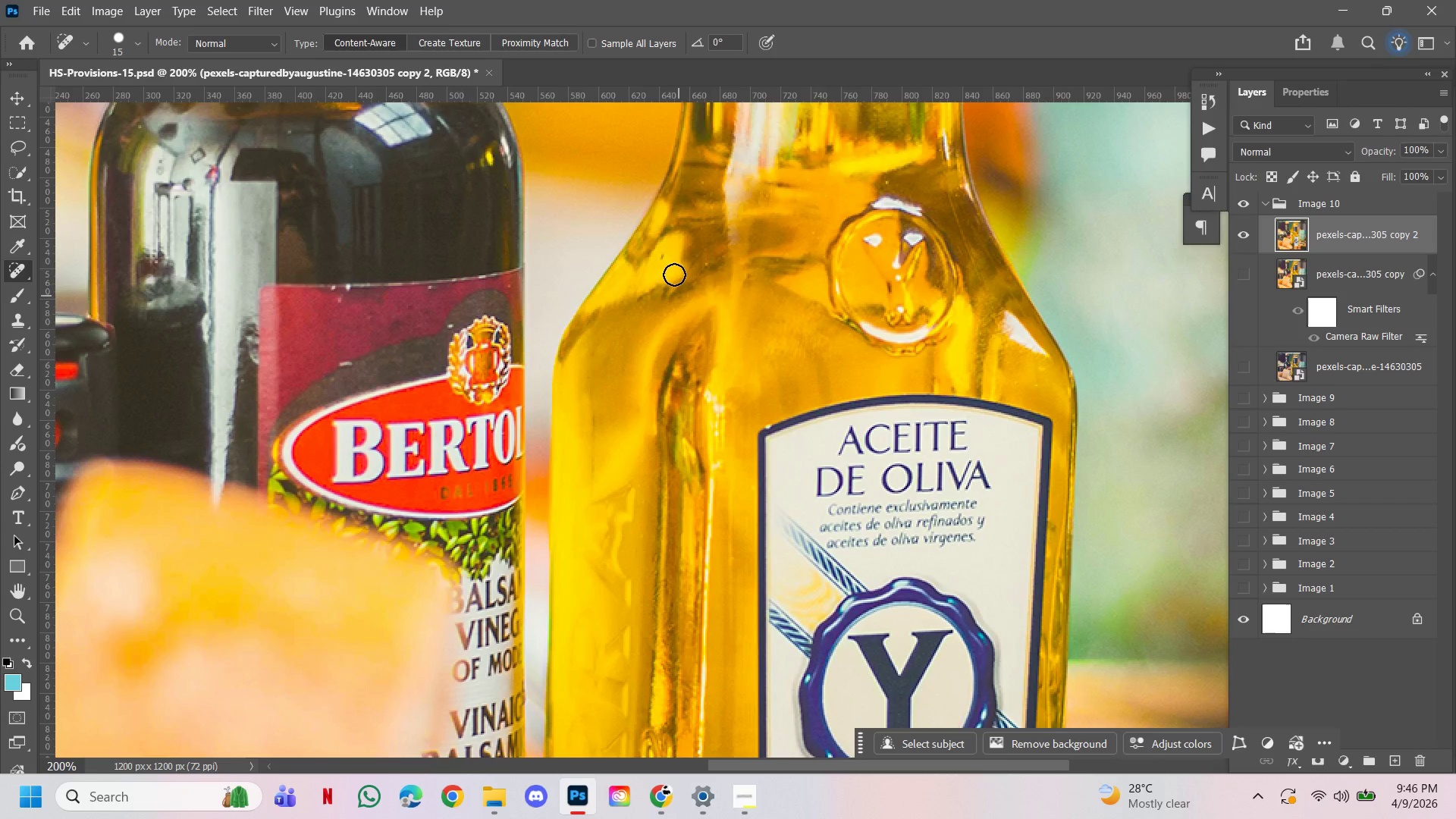 
left_click([664, 256])
 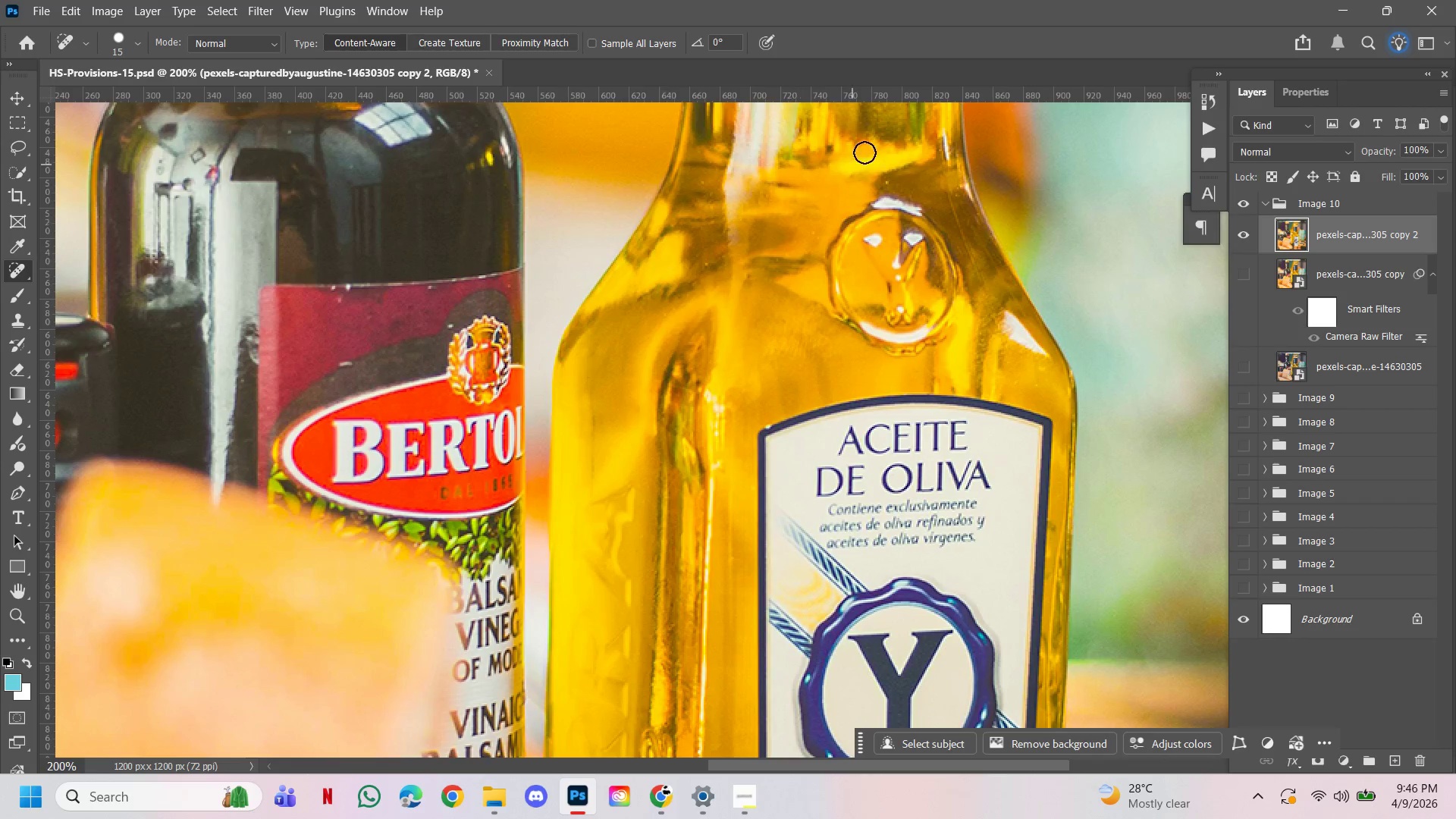 
hold_key(key=AltLeft, duration=0.34)
 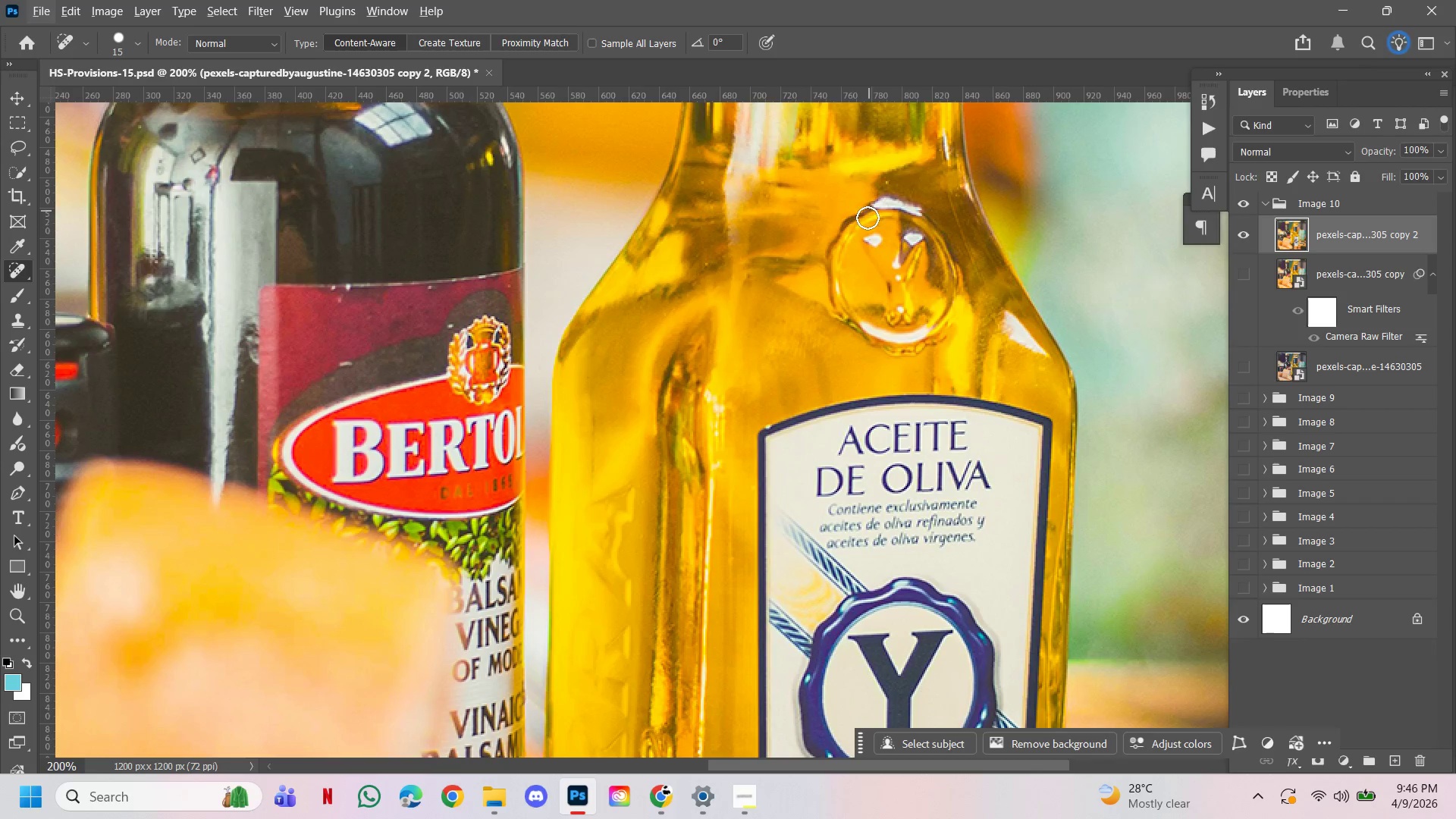 
hold_key(key=Space, duration=0.81)
 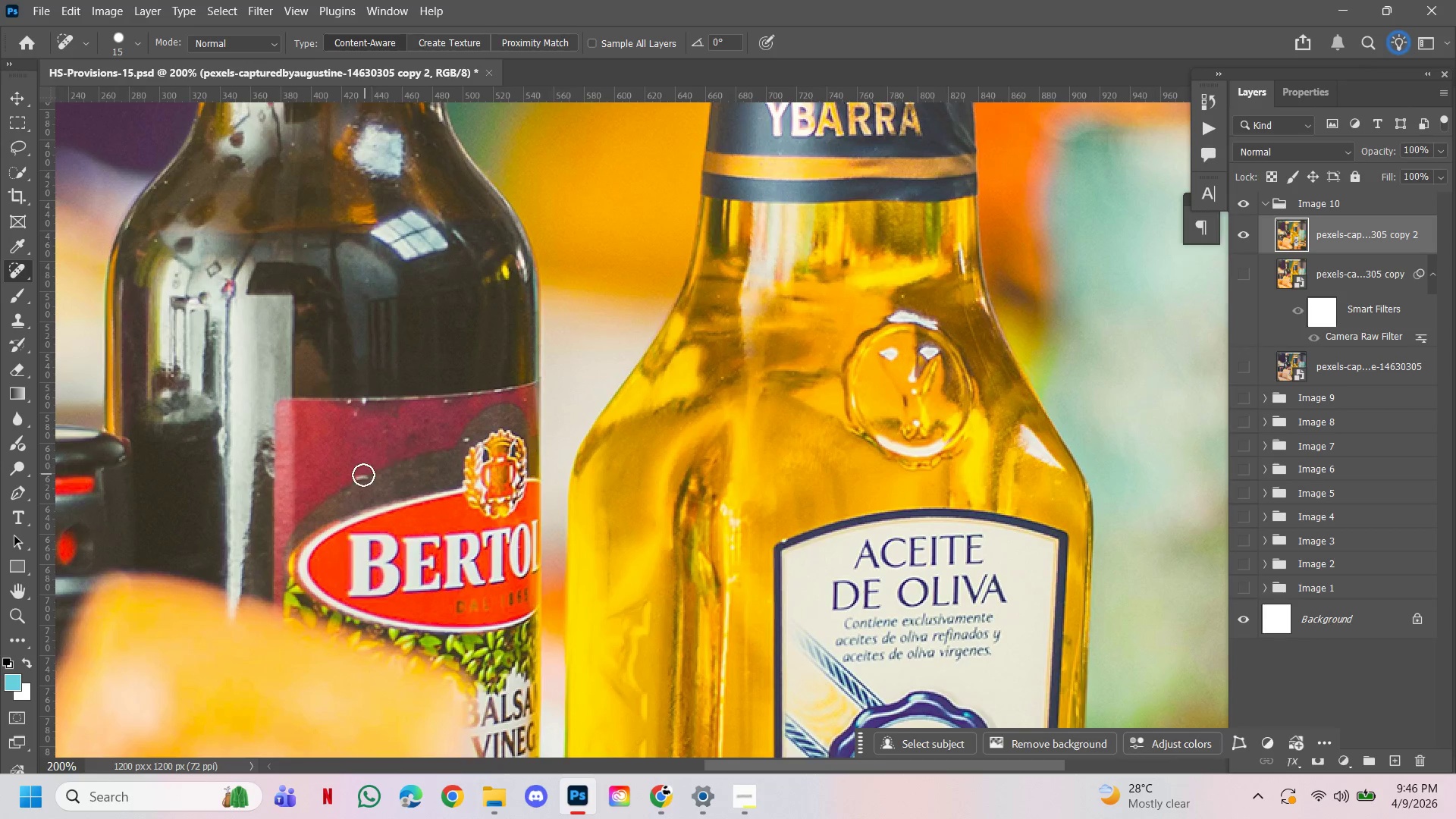 
left_click_drag(start_coordinate=[818, 263], to_coordinate=[834, 377])
 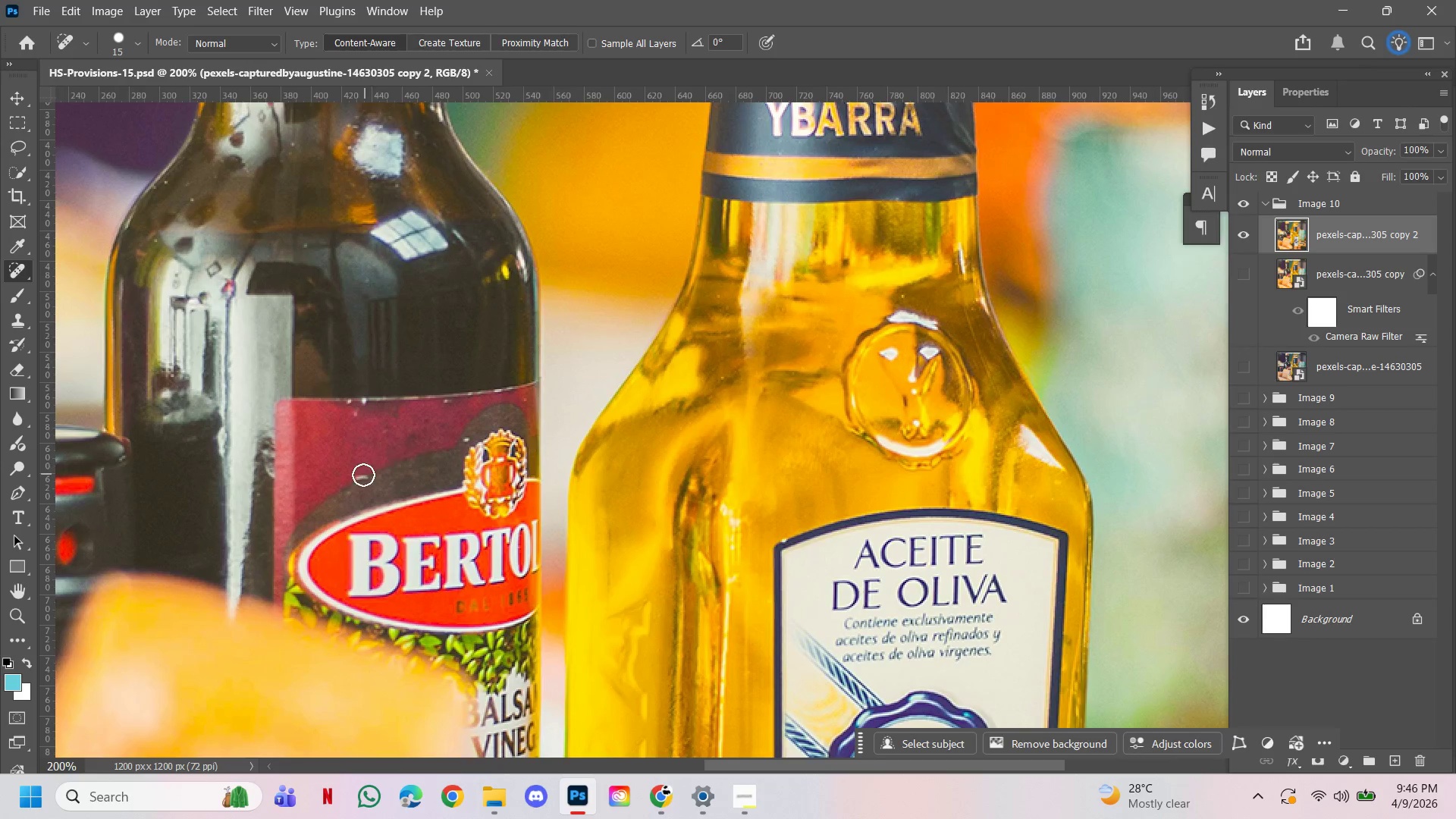 
left_click([362, 475])
 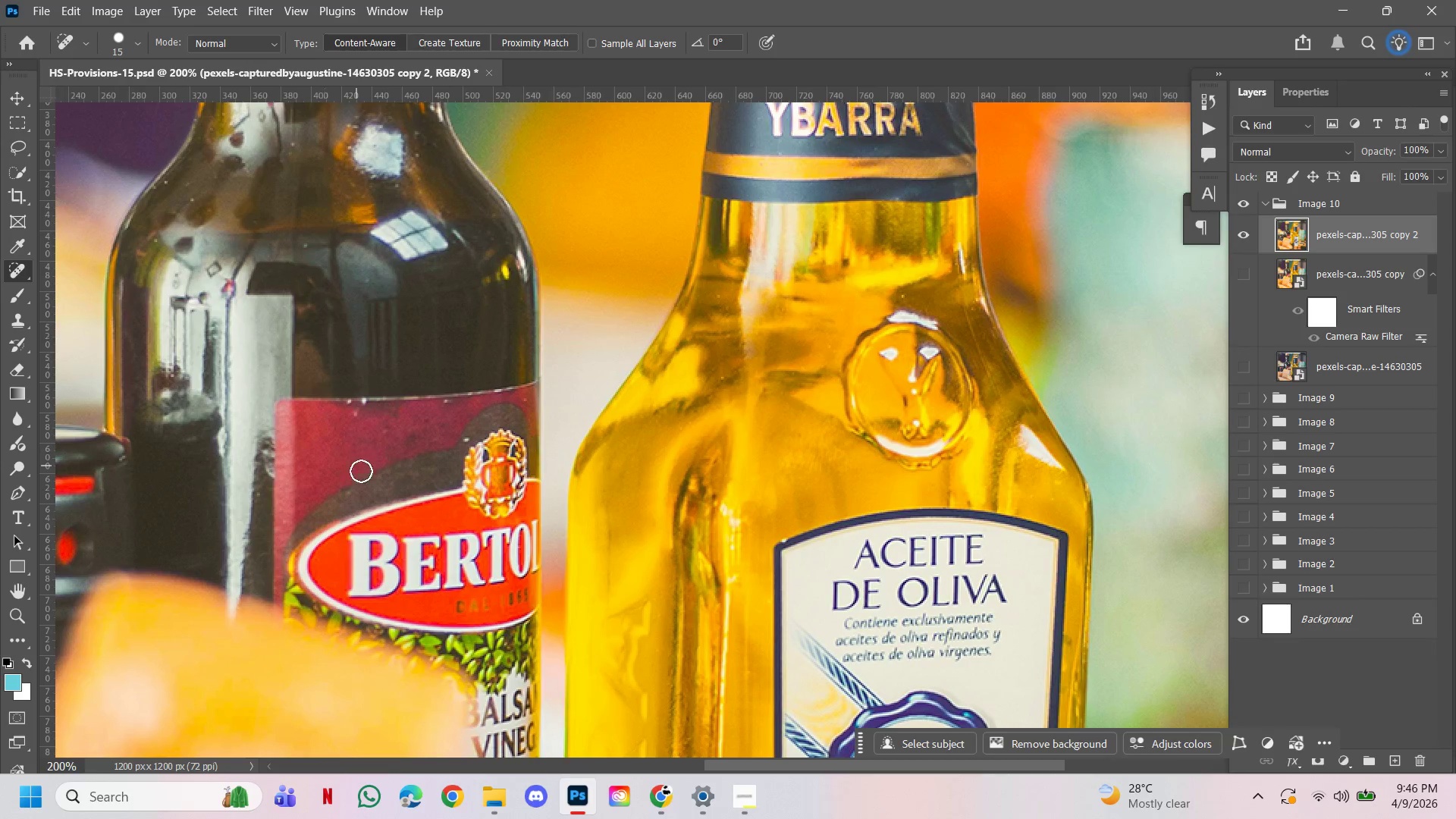 
key(Control+Z)
 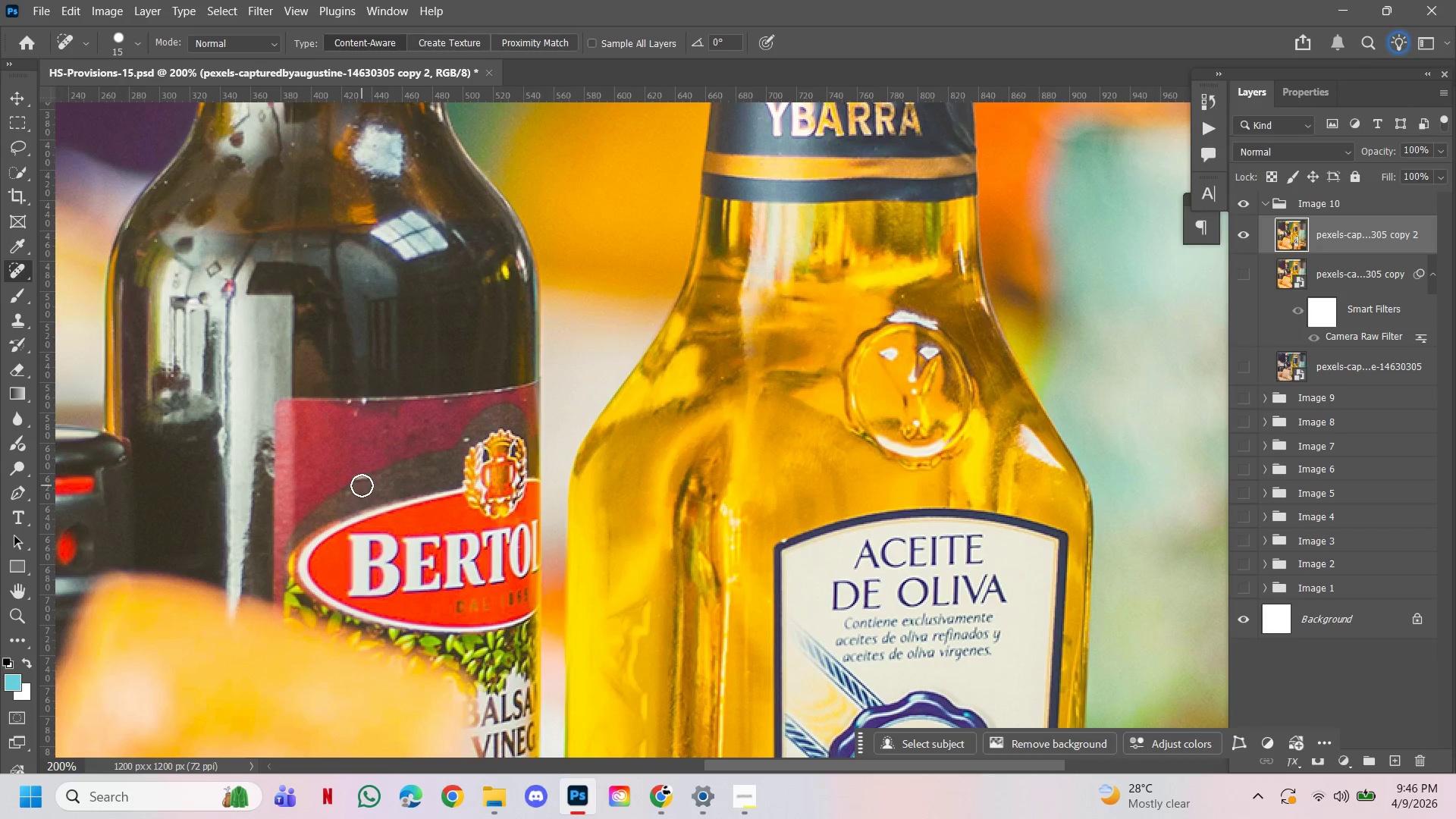 
left_click([365, 485])
 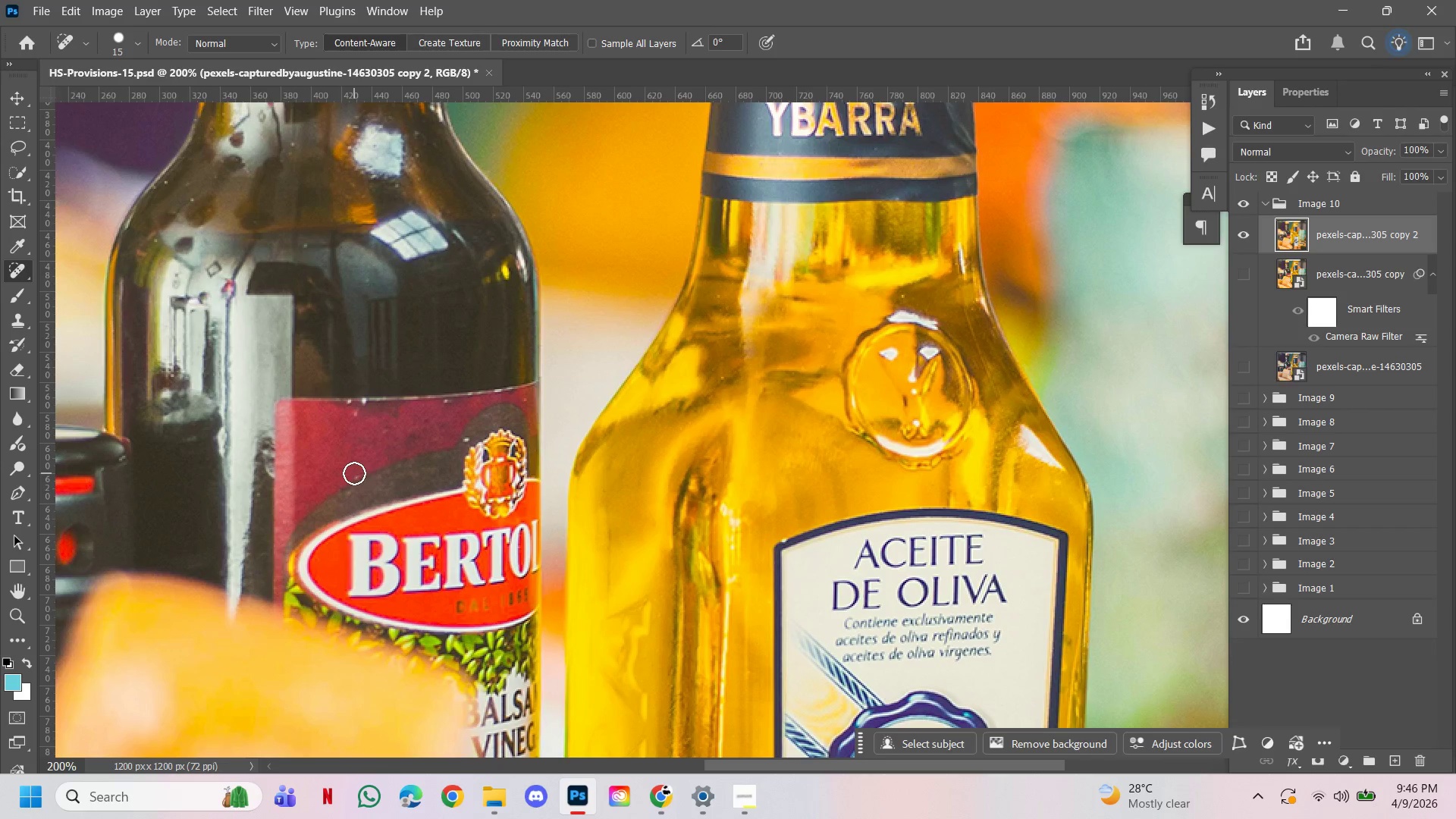 
left_click([353, 472])
 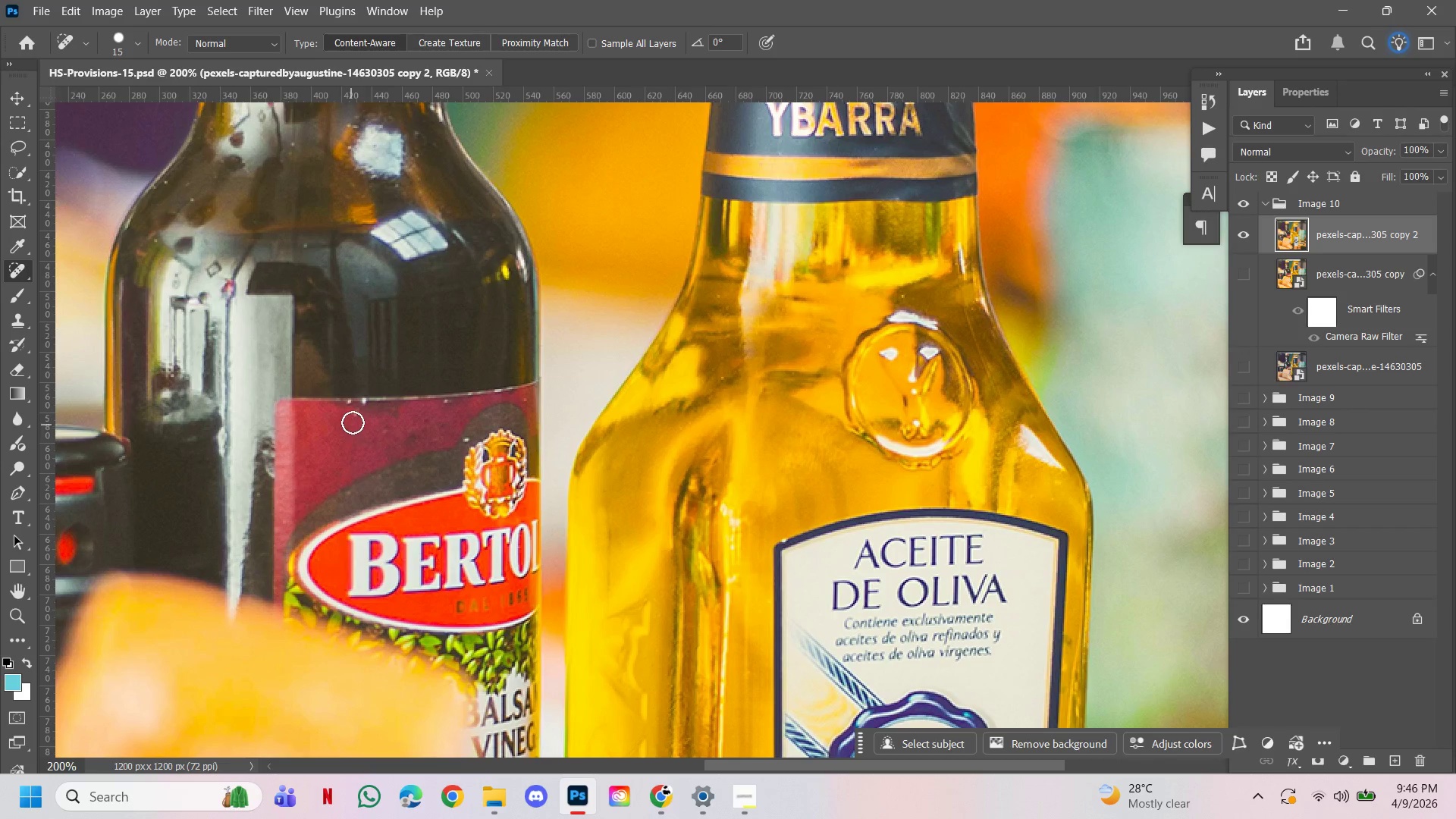 
left_click([356, 419])
 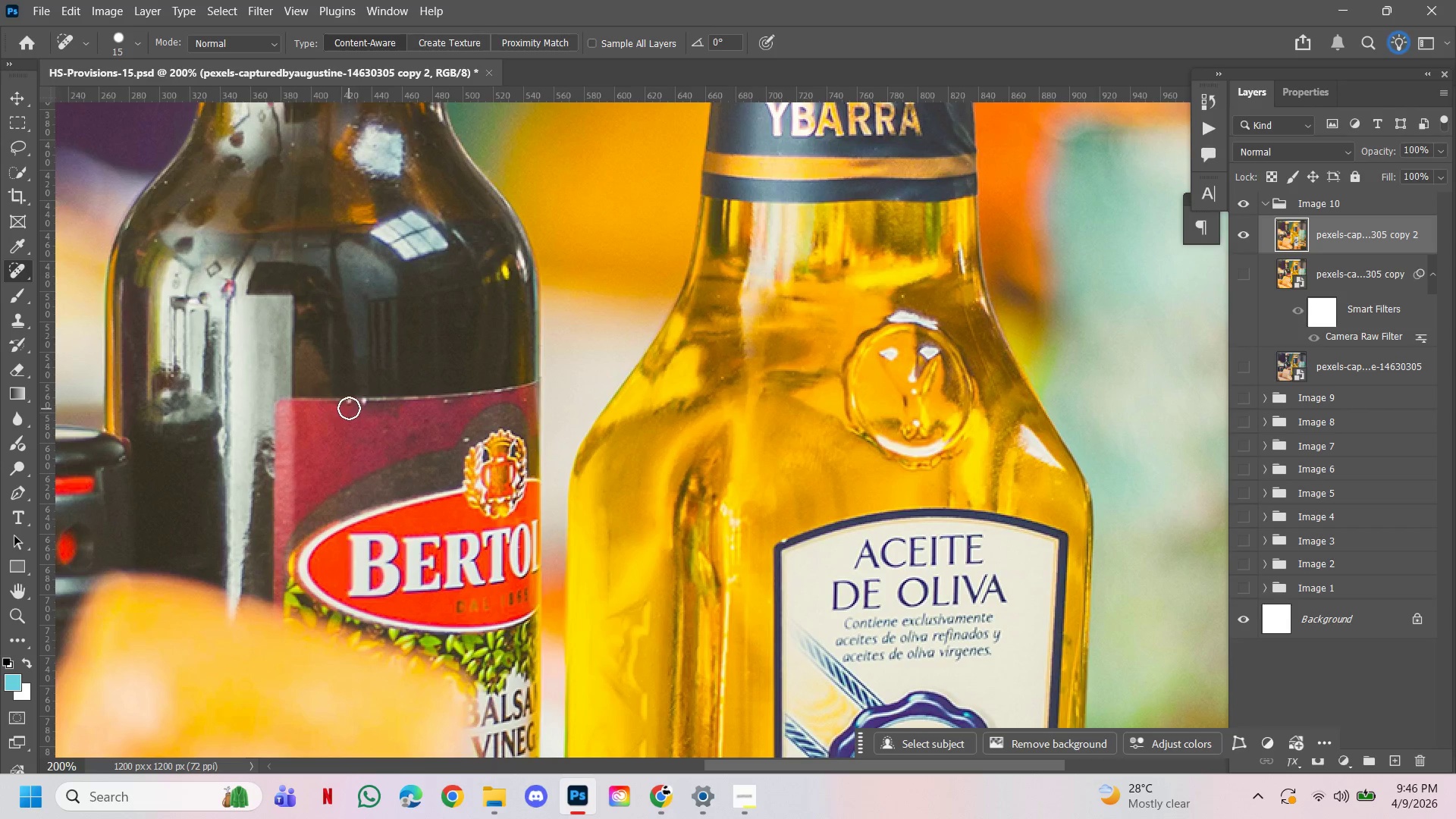 
left_click([348, 406])
 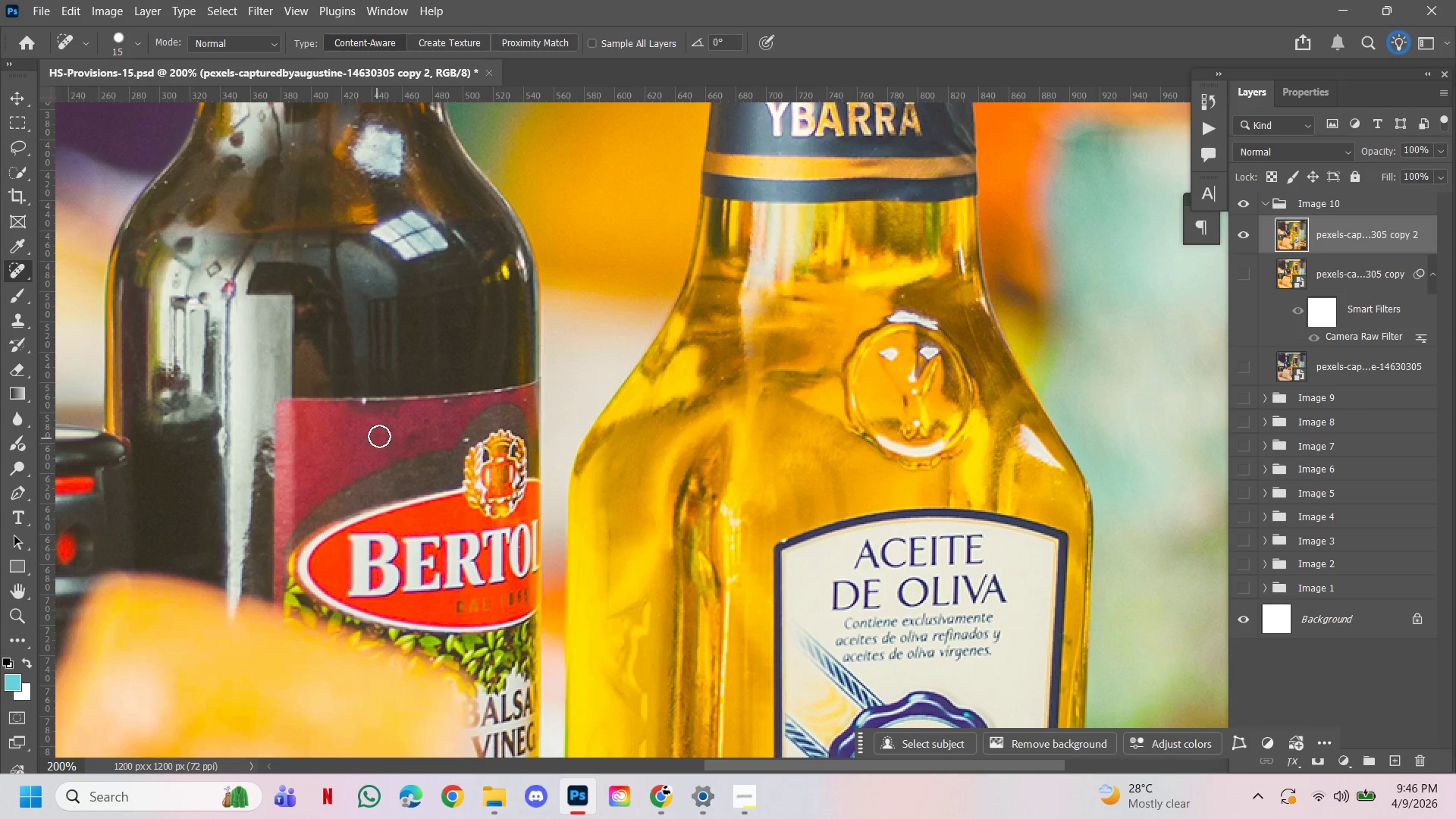 
hold_key(key=ControlLeft, duration=1.39)
 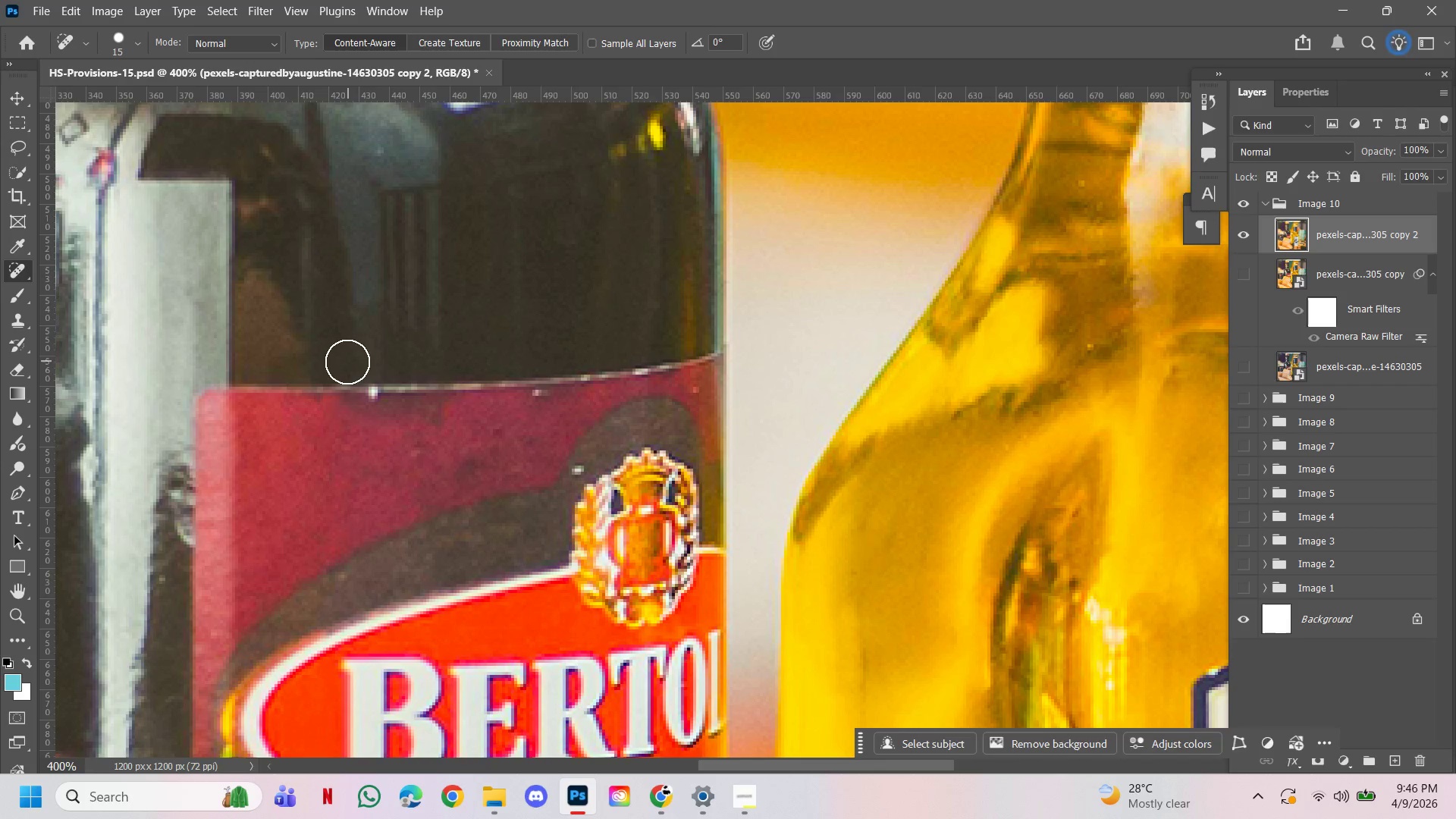 
hold_key(key=Space, duration=0.86)
 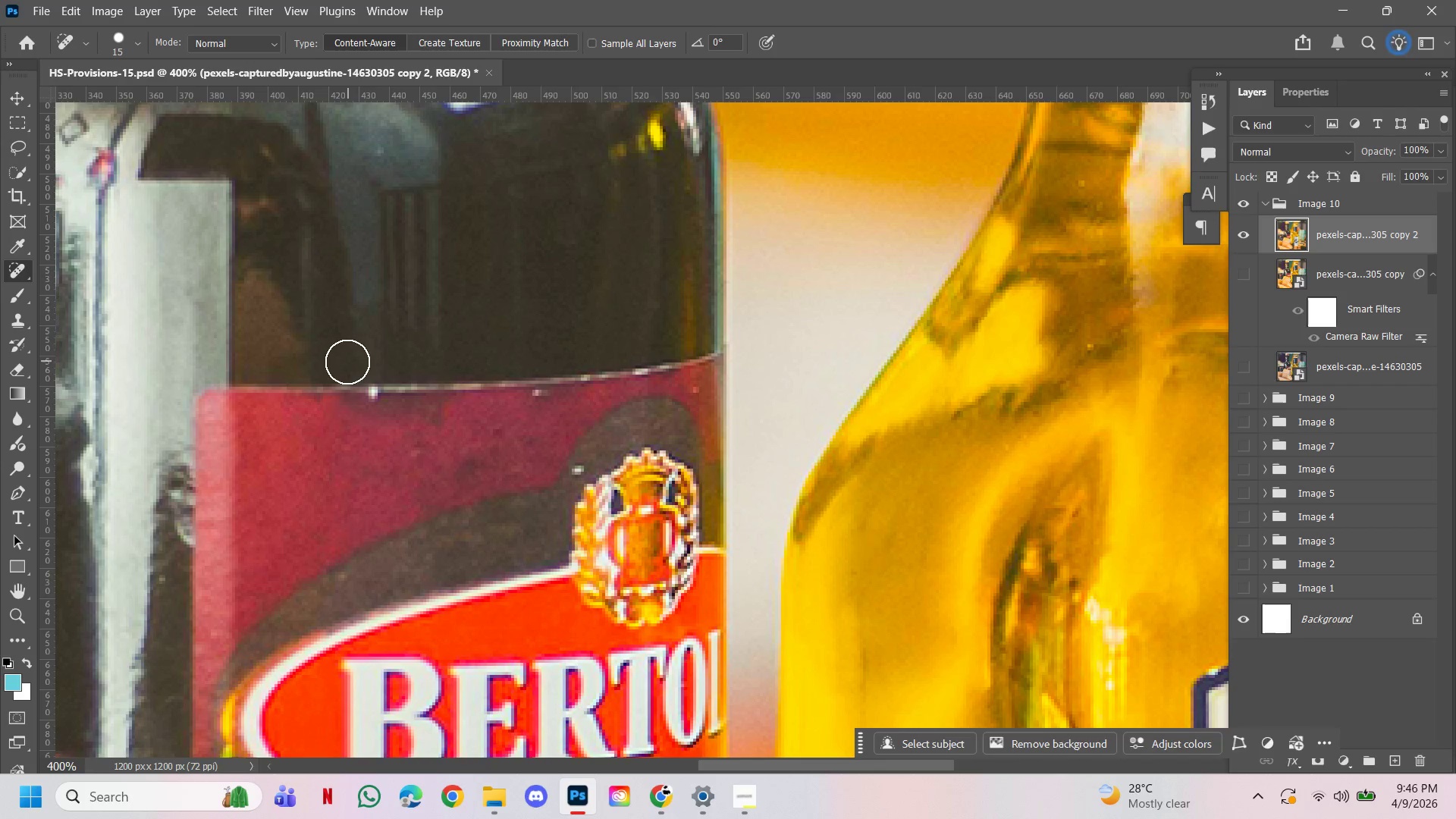 
double_click([355, 410])
 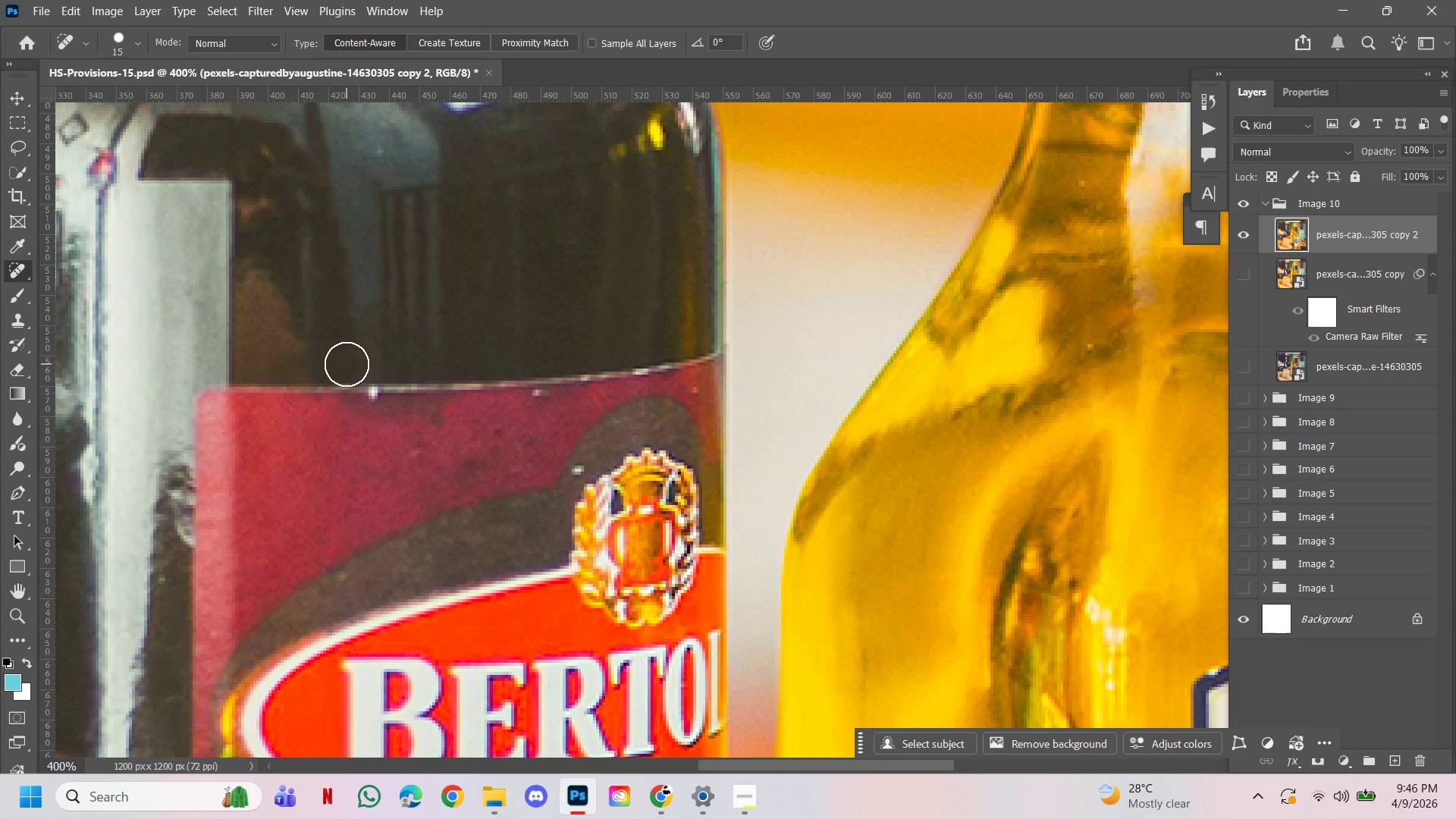 
left_click([344, 365])
 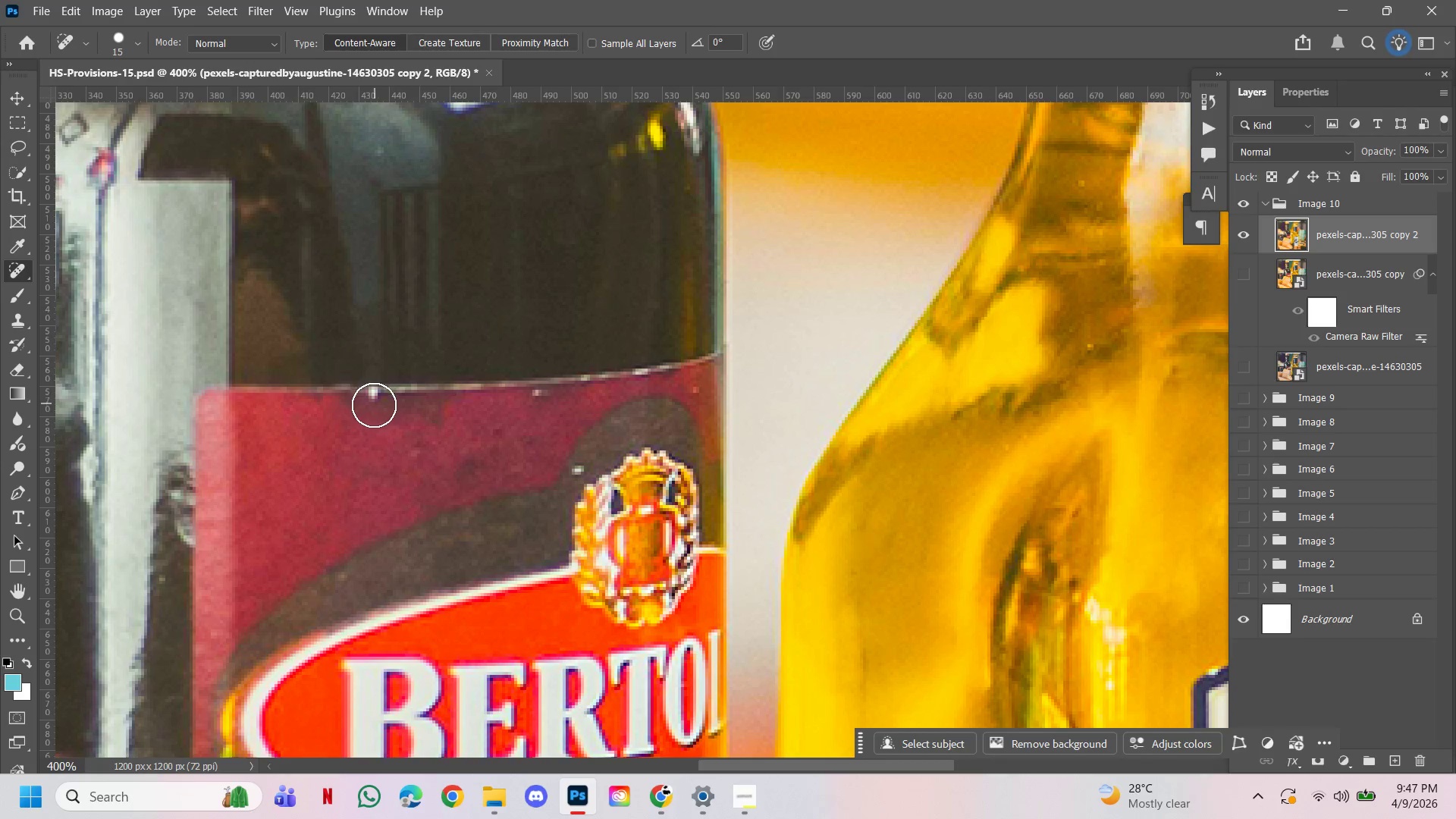 
left_click([372, 409])
 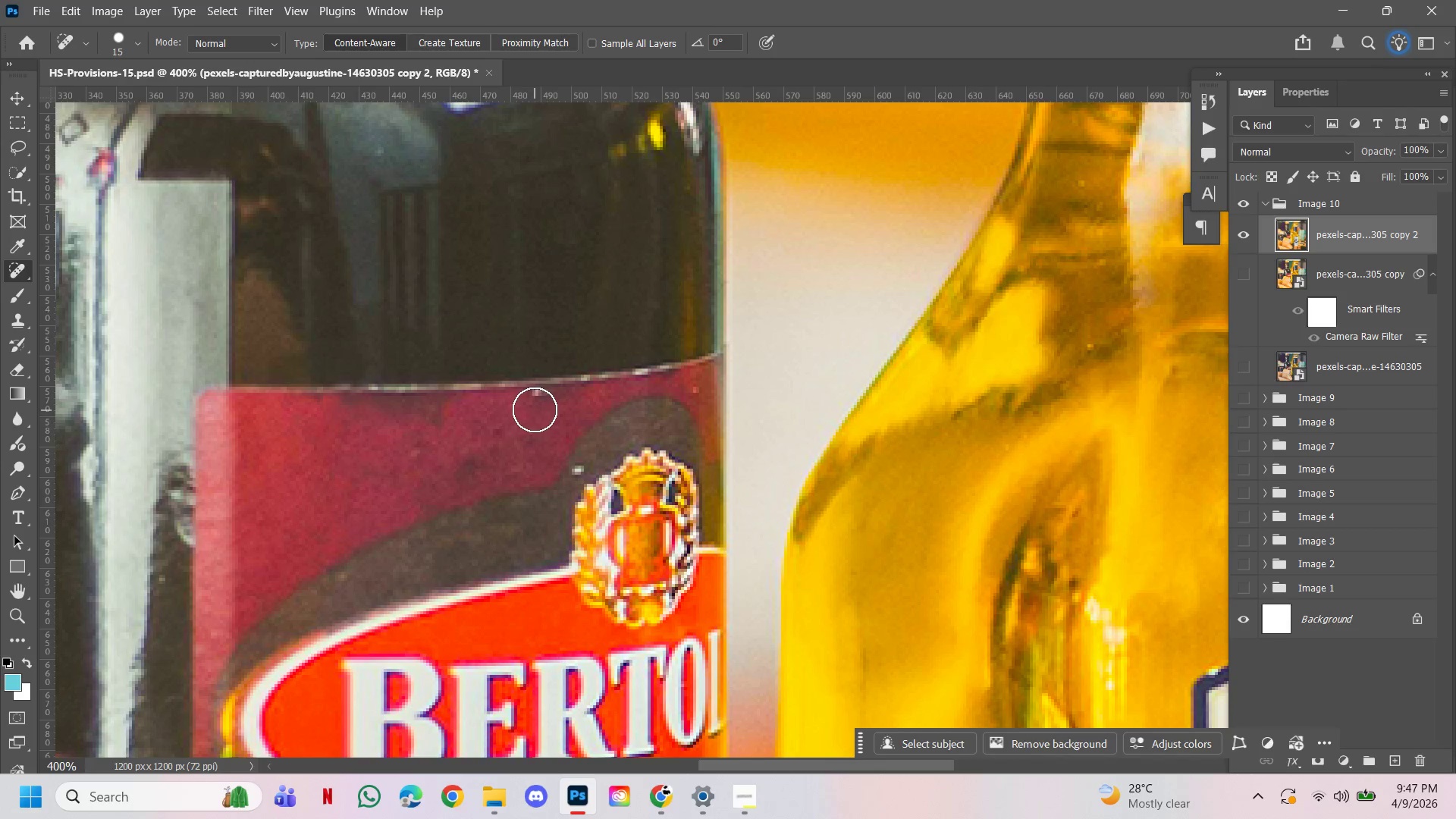 
left_click([538, 408])
 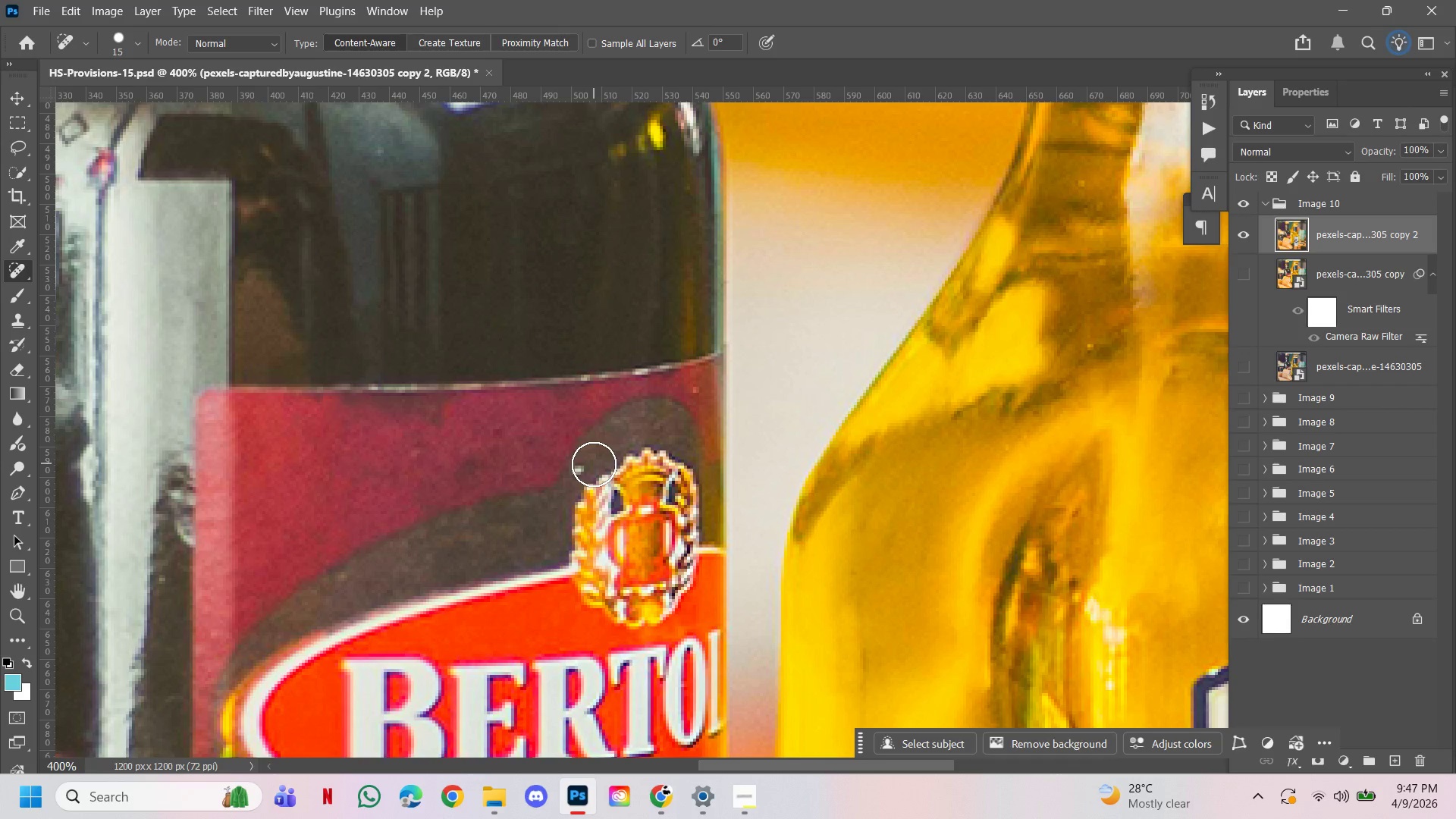 
key(BracketLeft)
 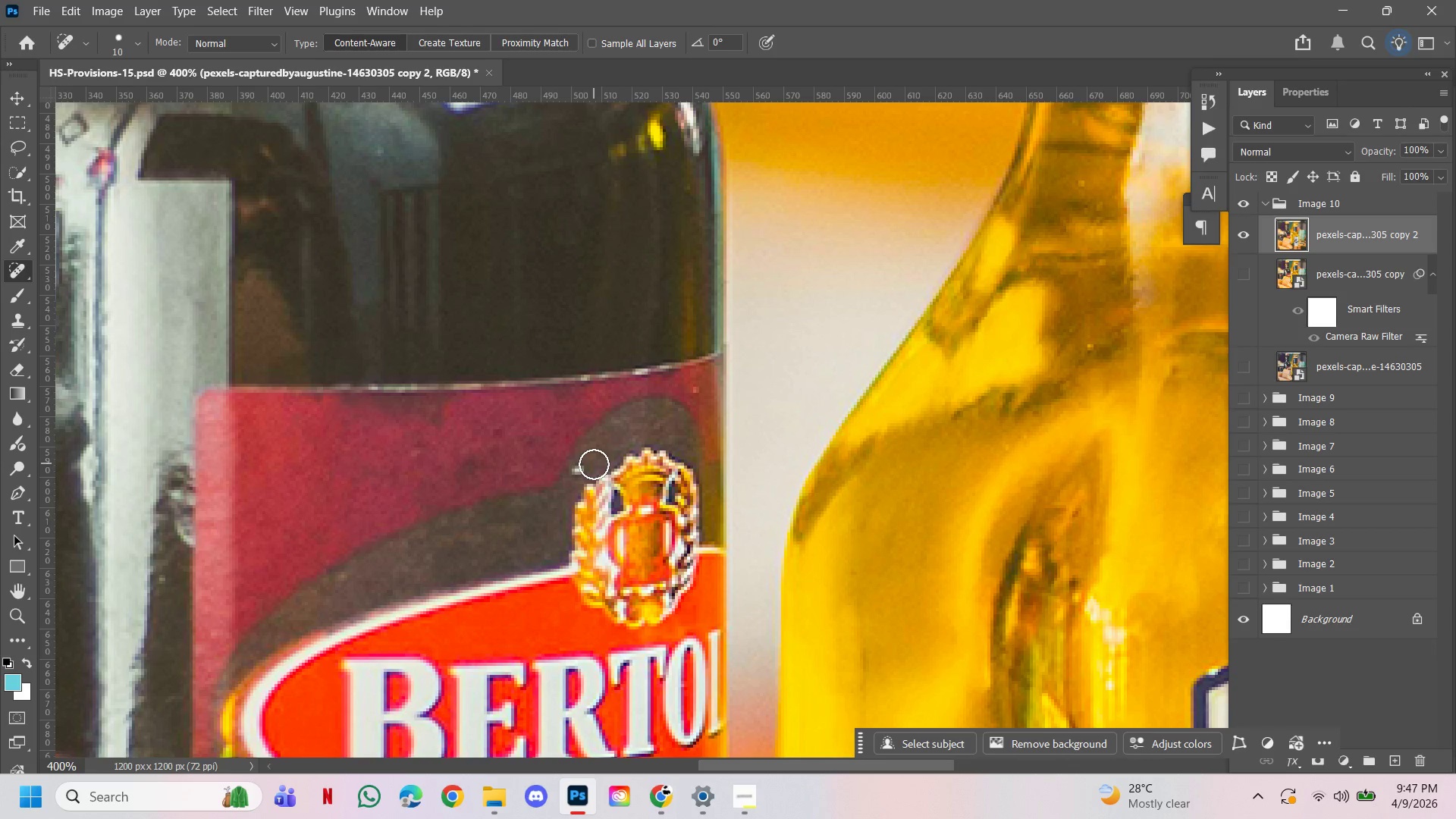 
key(BracketLeft)
 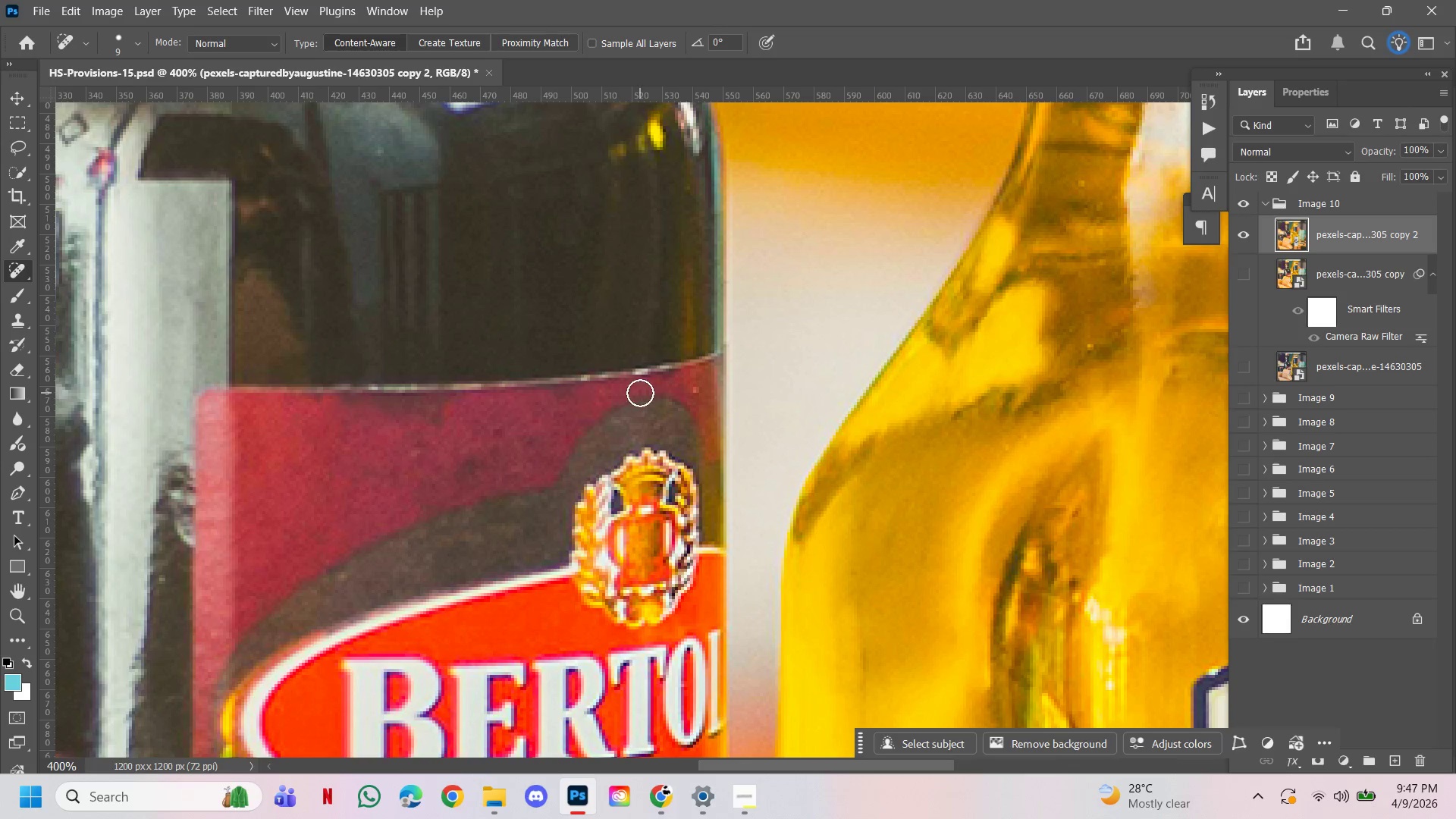 
left_click([699, 392])
 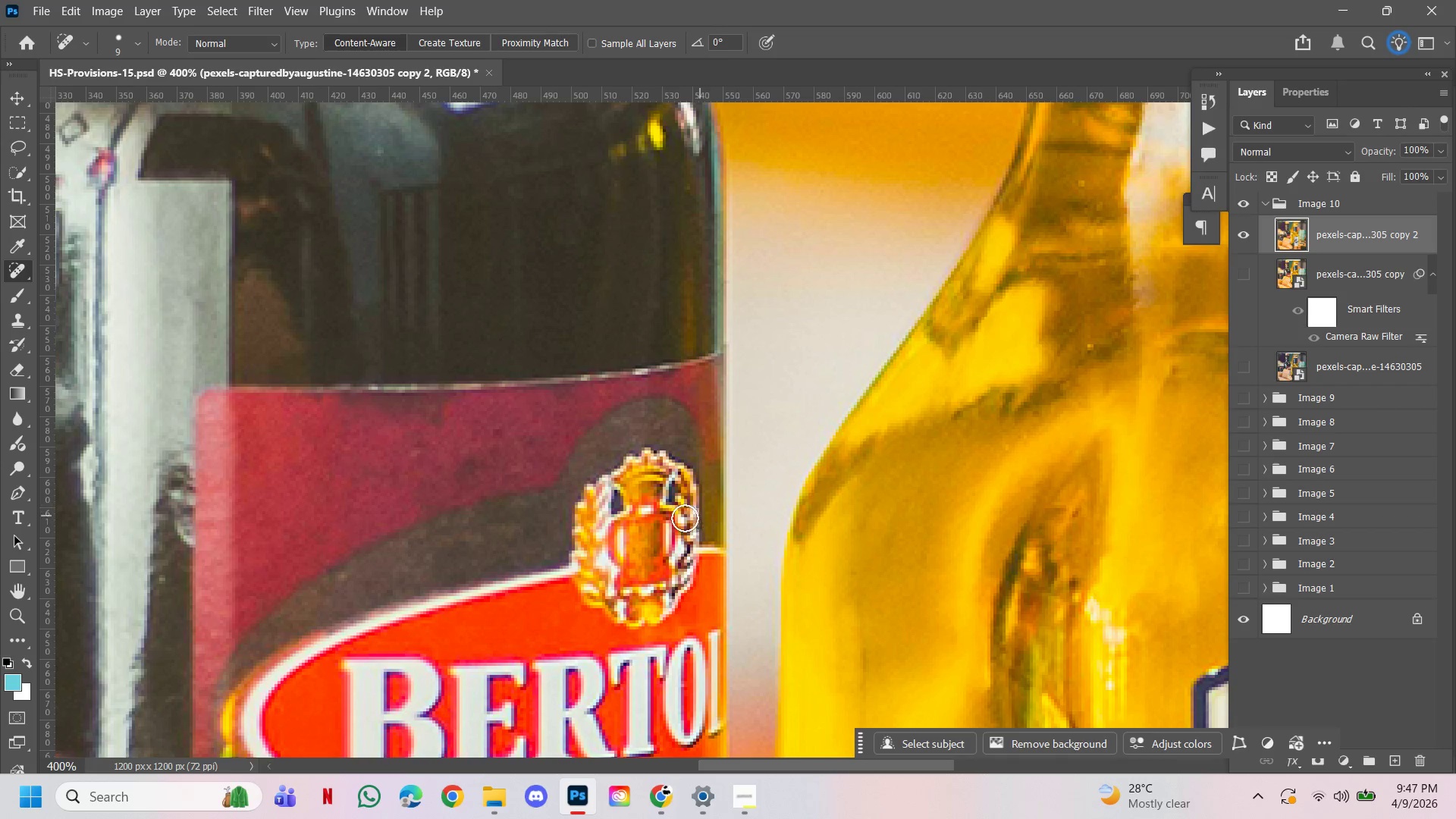 
hold_key(key=Space, duration=6.83)
 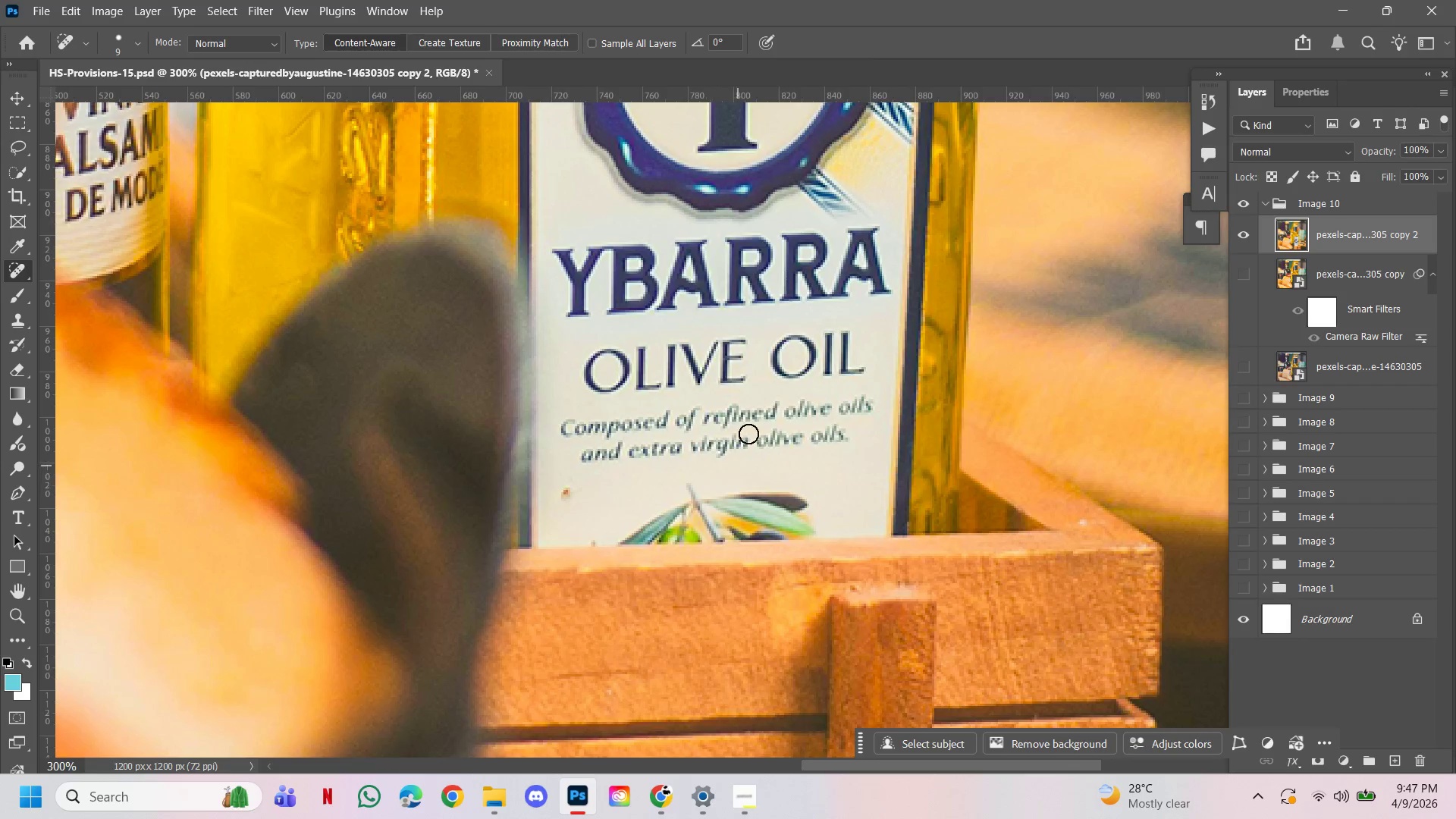 
left_click_drag(start_coordinate=[556, 525], to_coordinate=[705, 321])
 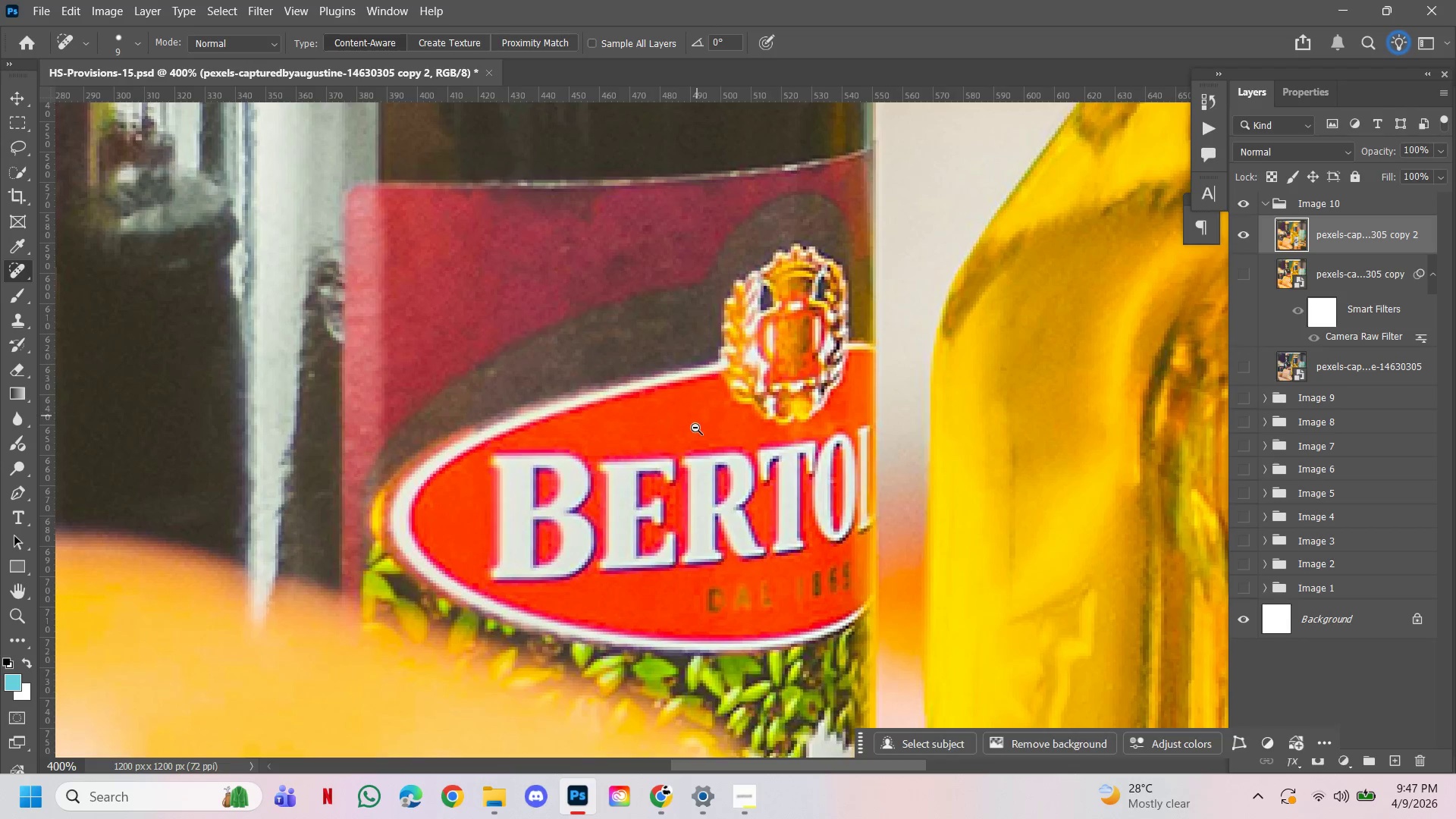 
hold_key(key=ControlLeft, duration=0.41)
hold_key(key=AltLeft, duration=0.38)
left_click([695, 428])
 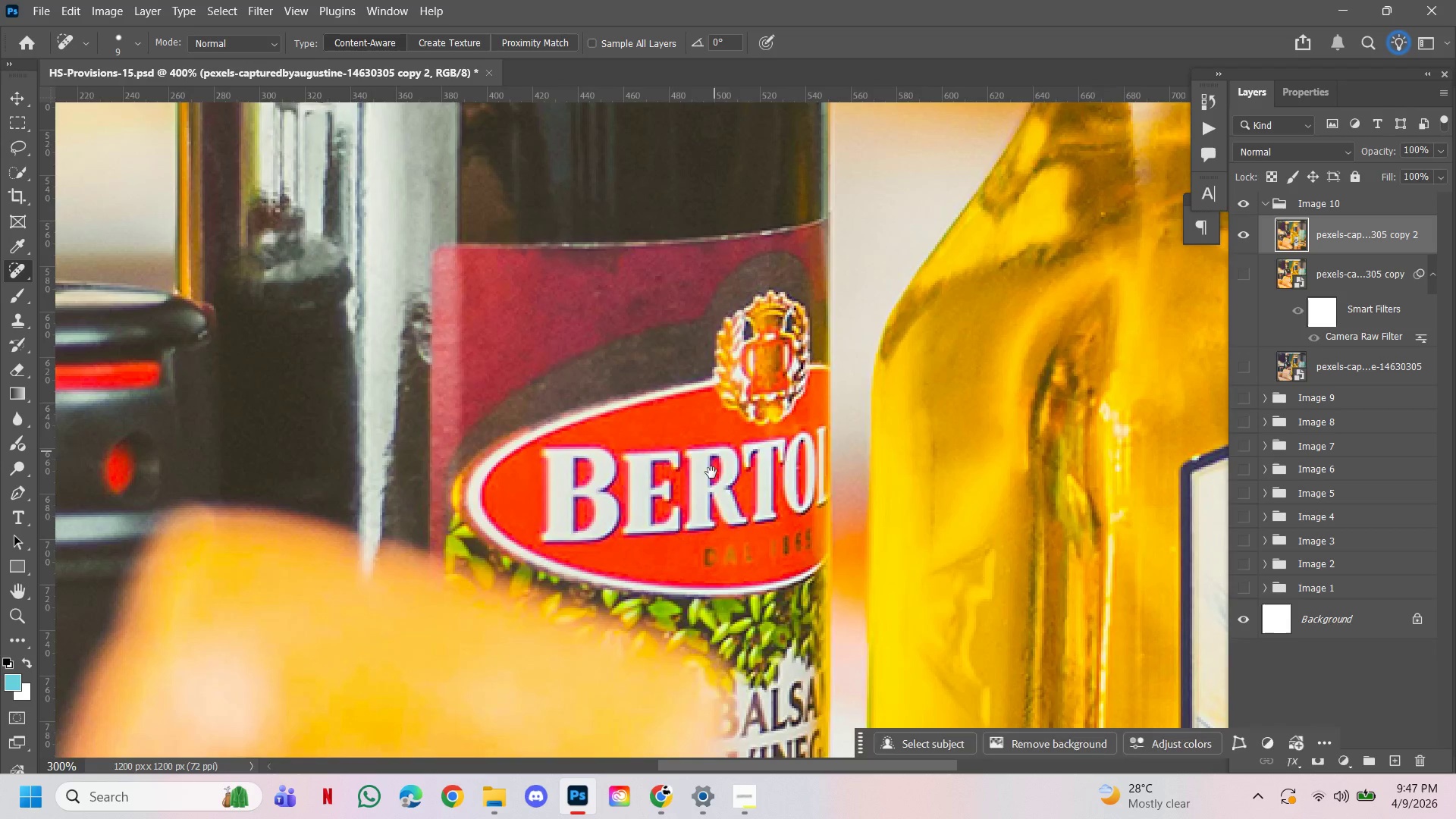 
left_click_drag(start_coordinate=[711, 473], to_coordinate=[752, 315])
 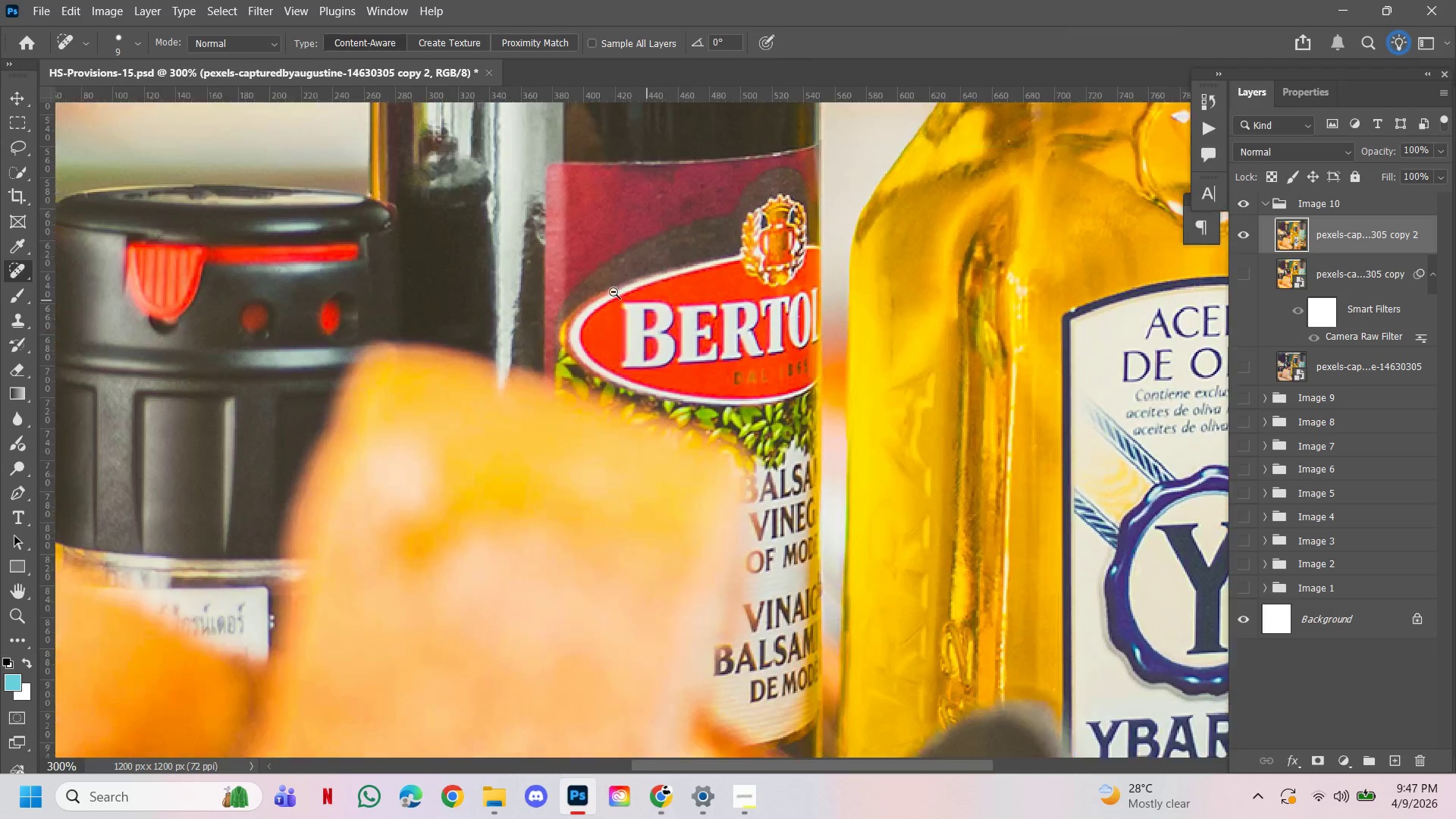 
hold_key(key=ControlLeft, duration=0.55)
hold_key(key=AltLeft, duration=0.55)
left_click([710, 333])
 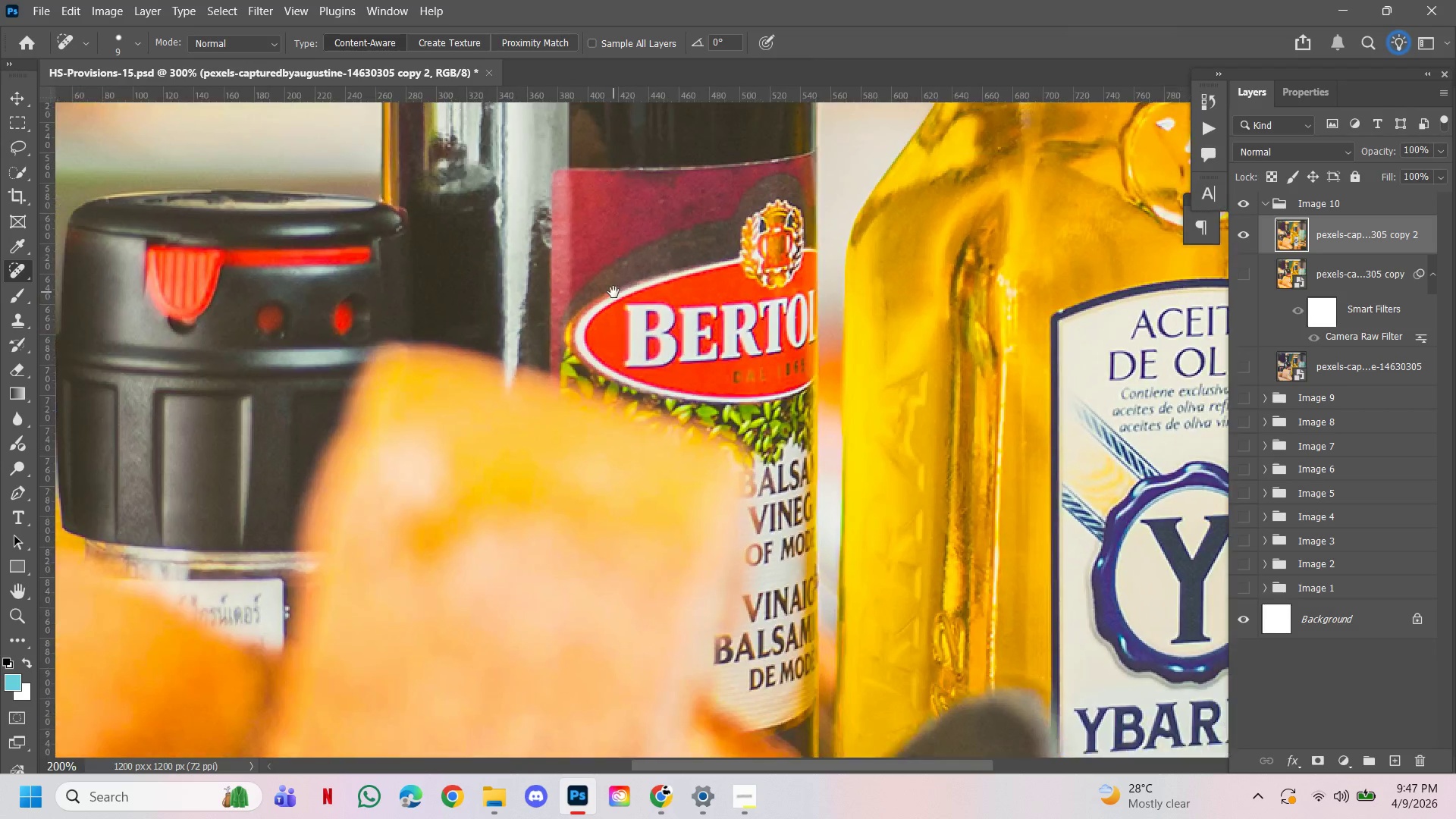 
left_click_drag(start_coordinate=[613, 292], to_coordinate=[714, 369])
 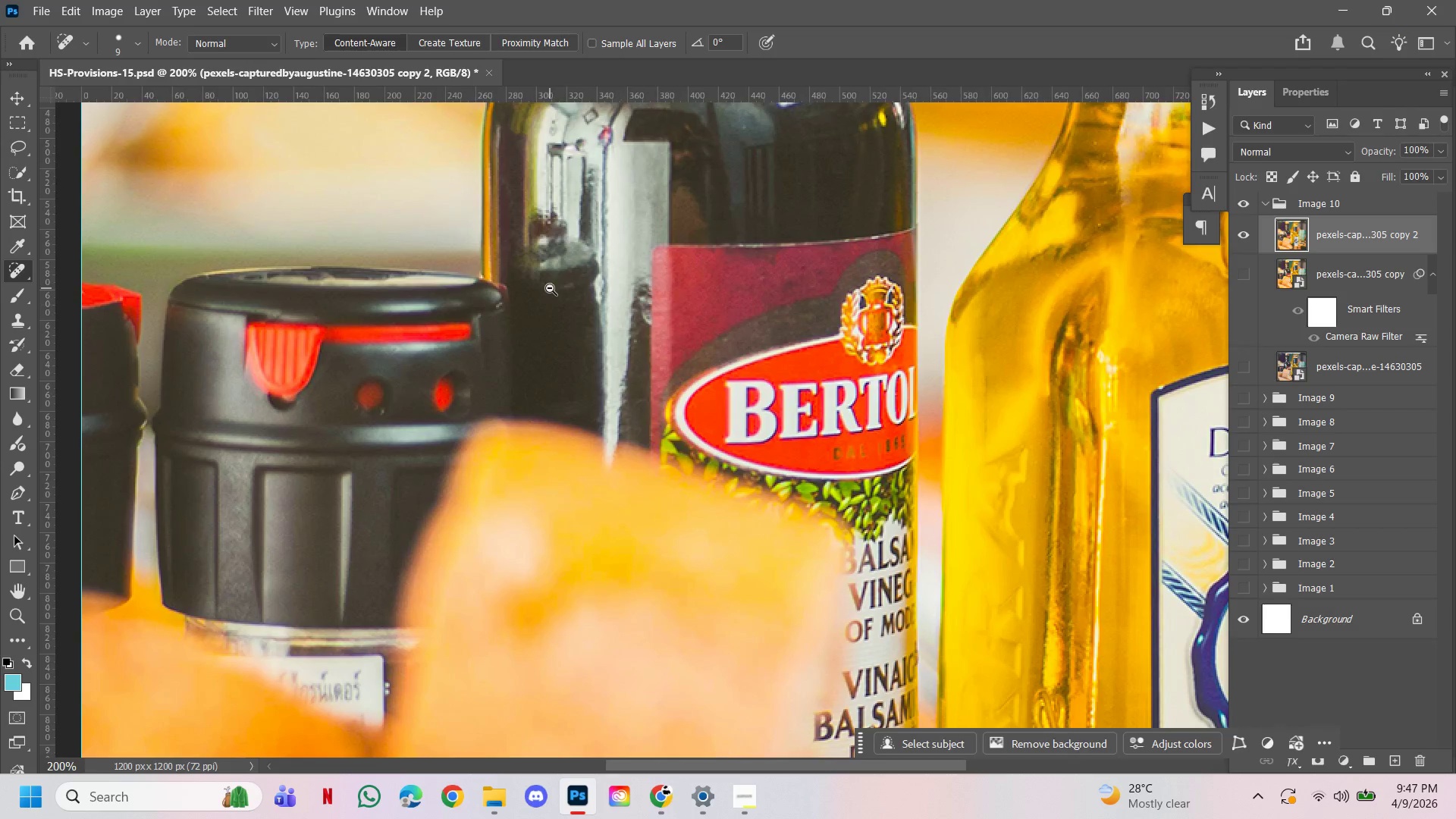 
hold_key(key=ControlLeft, duration=0.33)
hold_key(key=AltLeft, duration=0.34)
left_click([550, 288])
 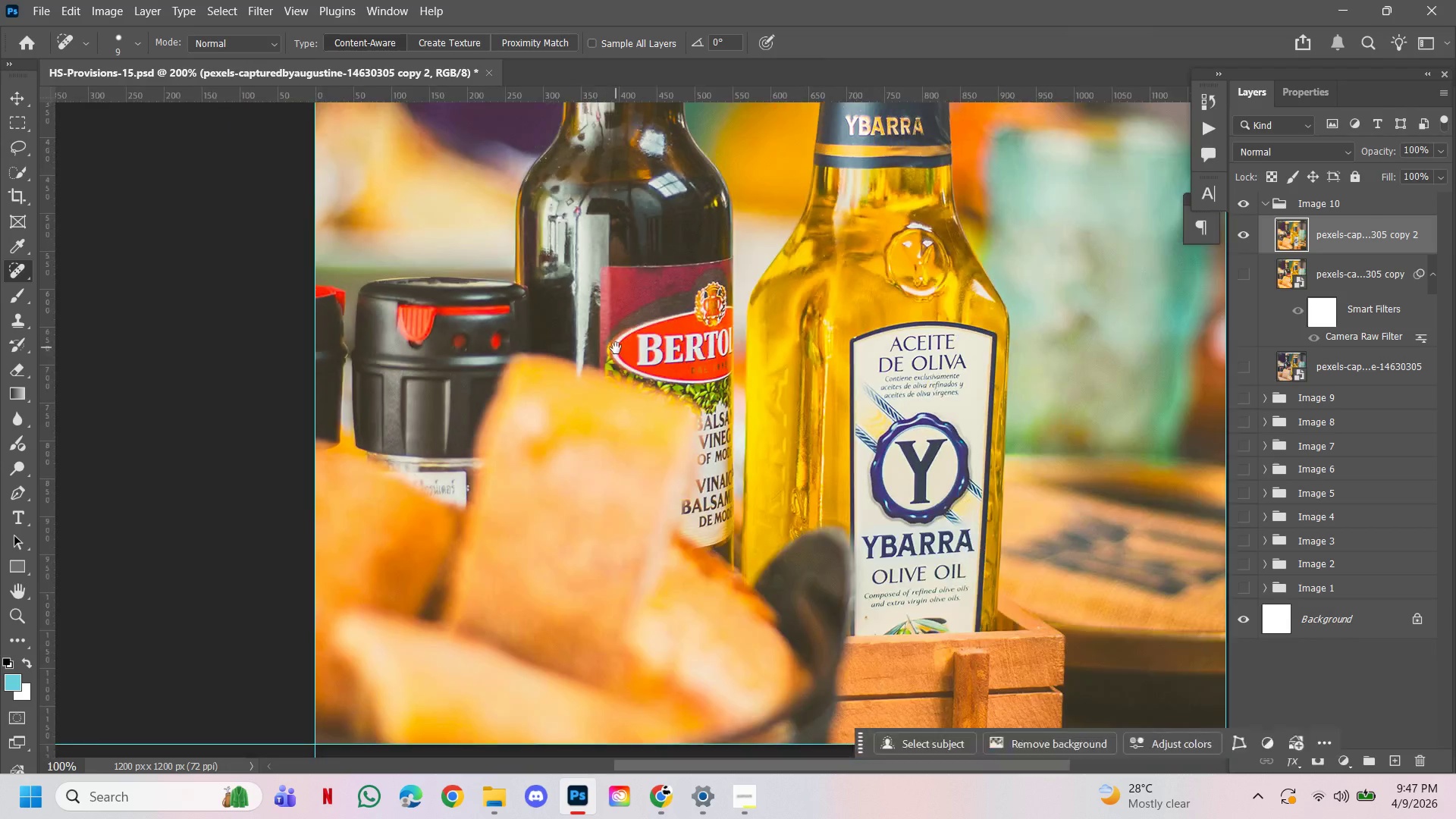 
left_click_drag(start_coordinate=[616, 348], to_coordinate=[696, 249])
 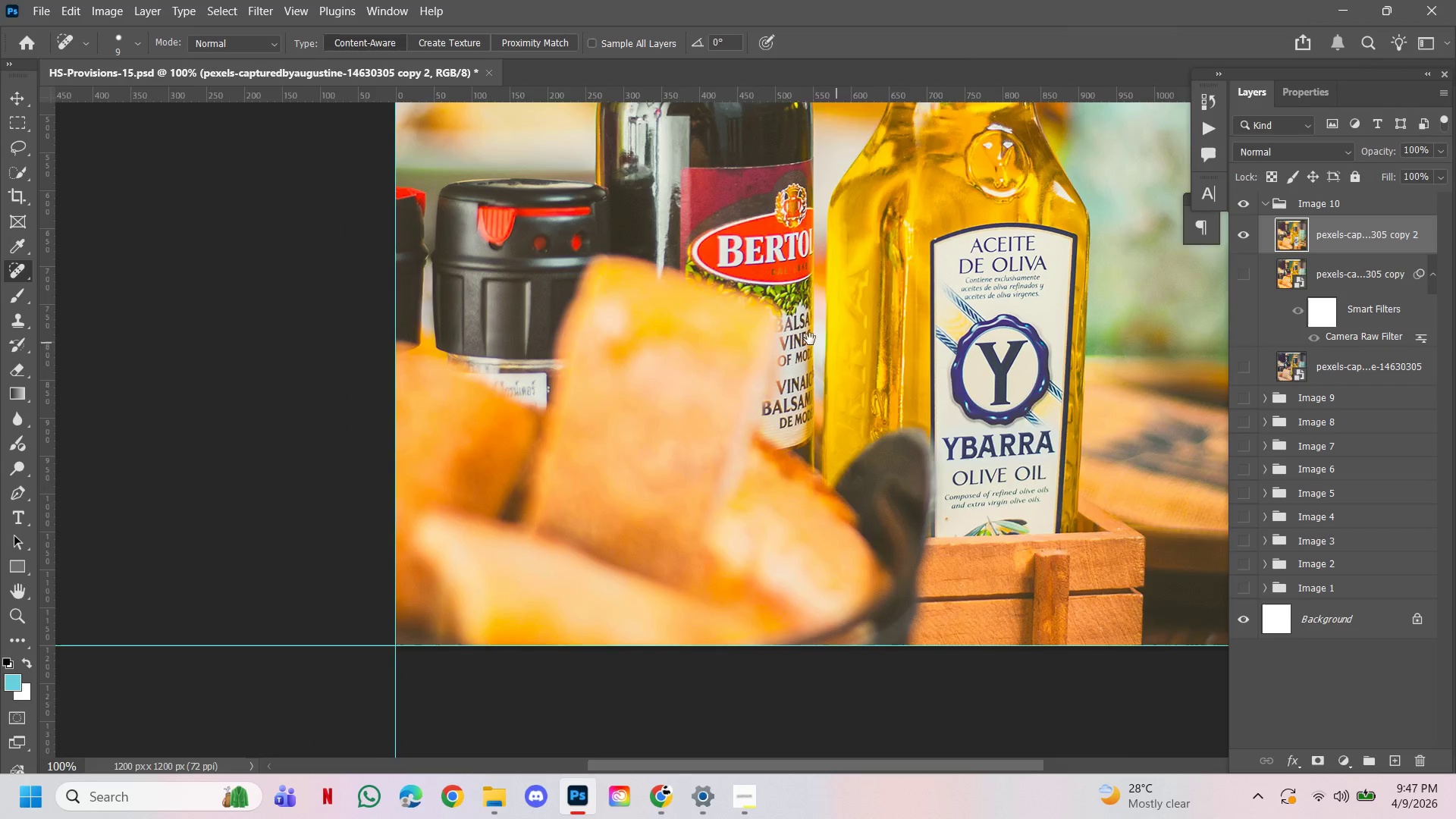 
left_click_drag(start_coordinate=[836, 342], to_coordinate=[627, 229])
 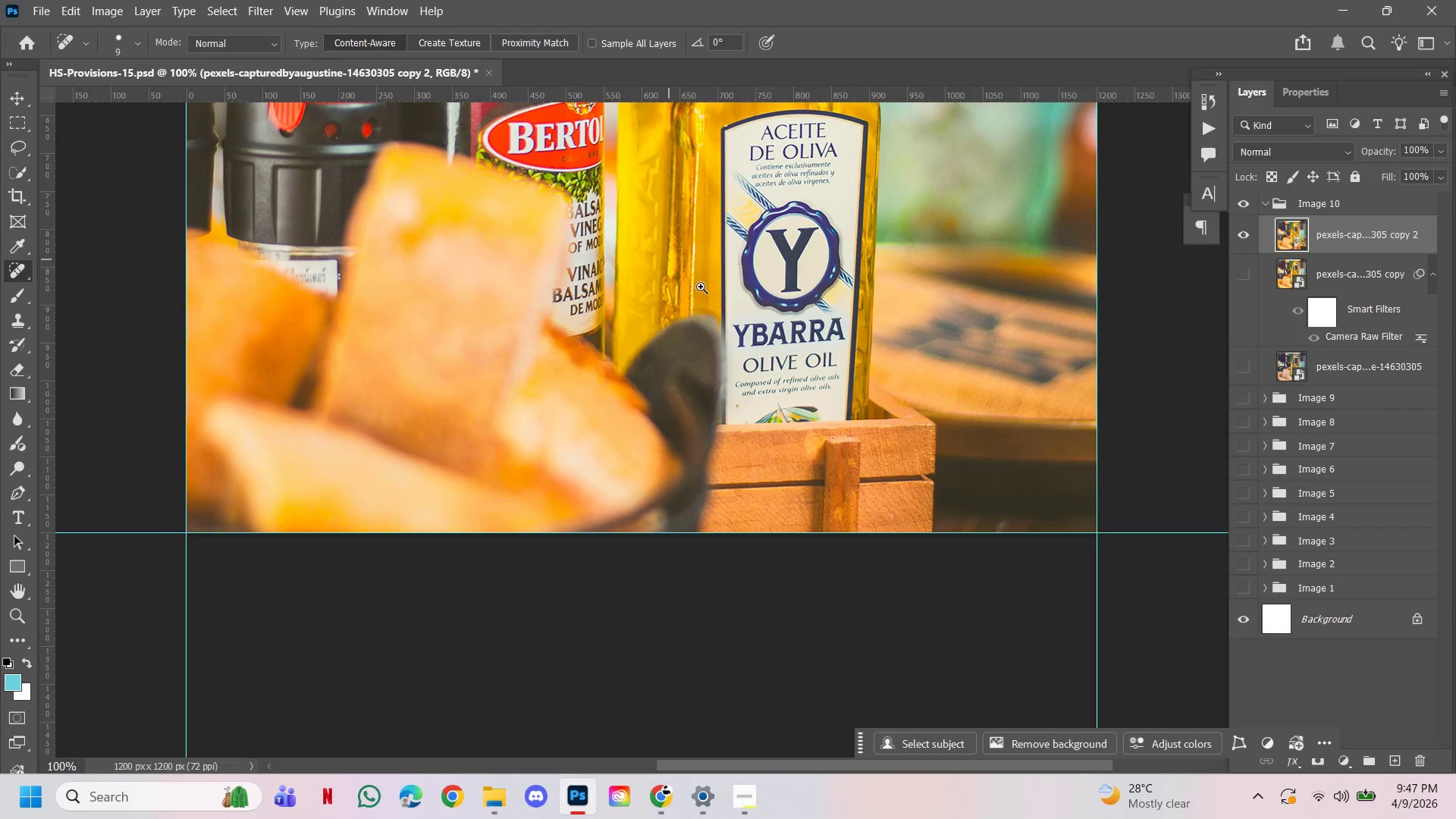 
hold_key(key=ControlLeft, duration=0.91)
double_click([877, 413])
 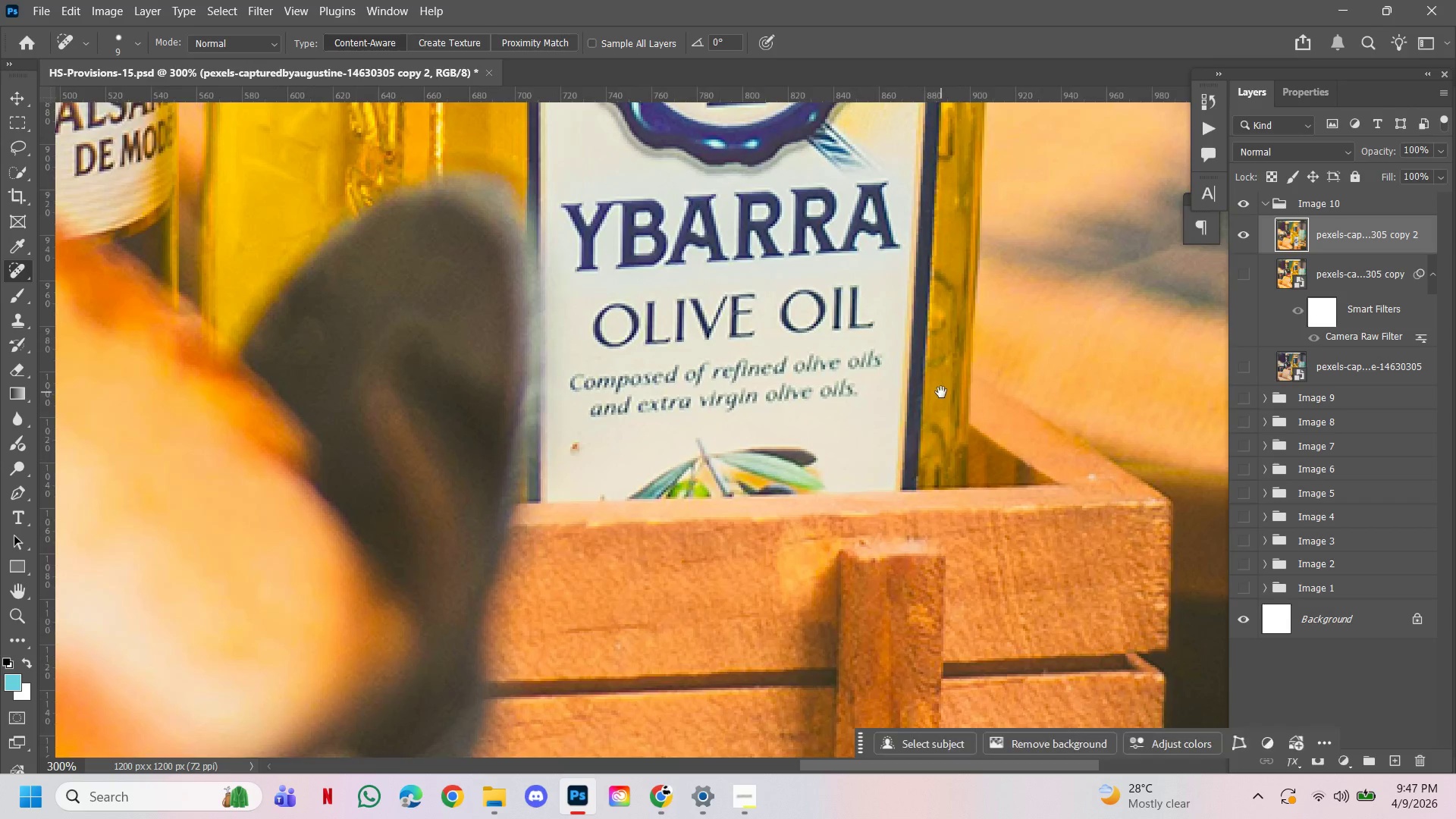 
left_click_drag(start_coordinate=[941, 392], to_coordinate=[932, 438])
 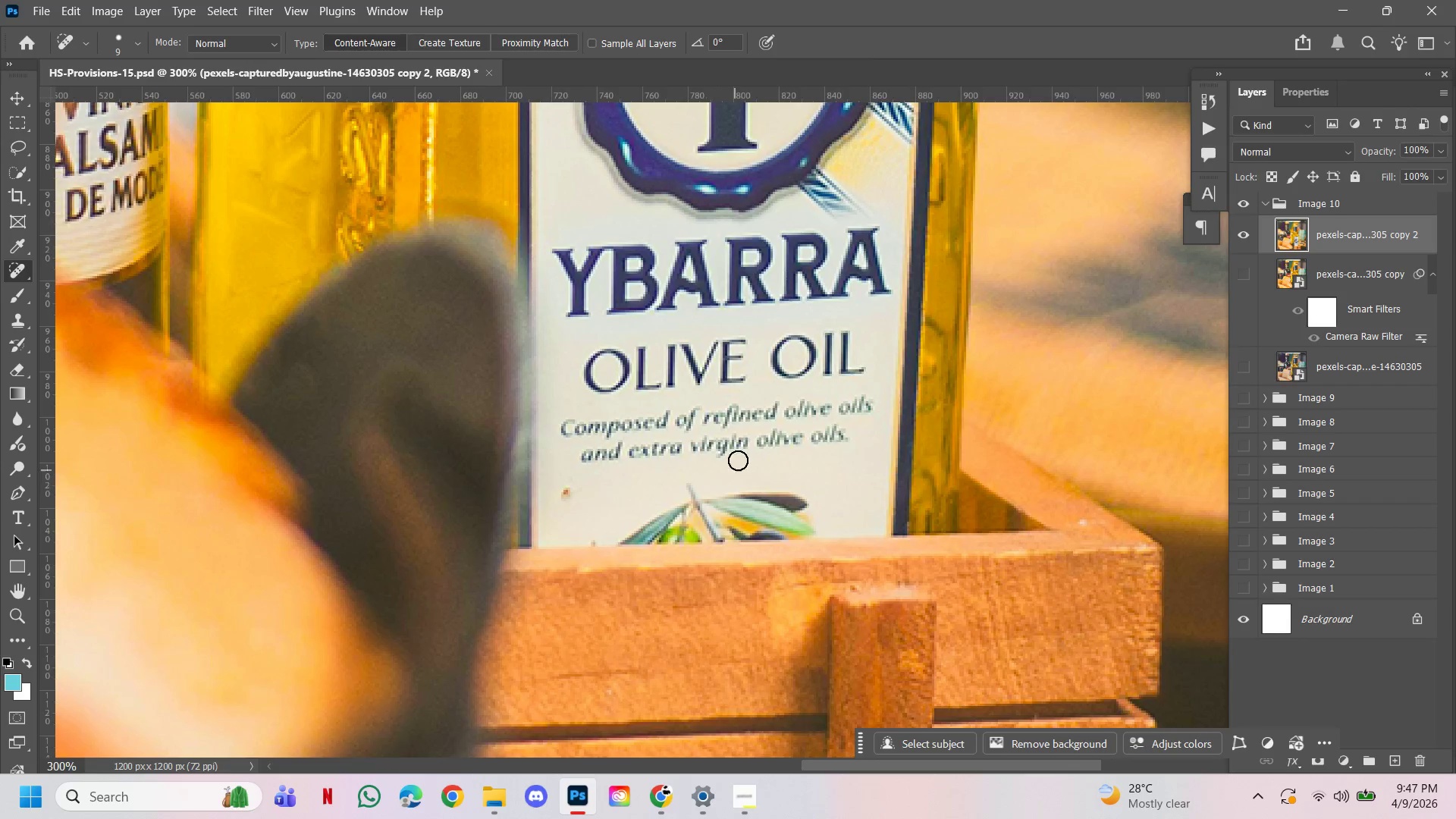 
hold_key(key=Space, duration=1.5)
 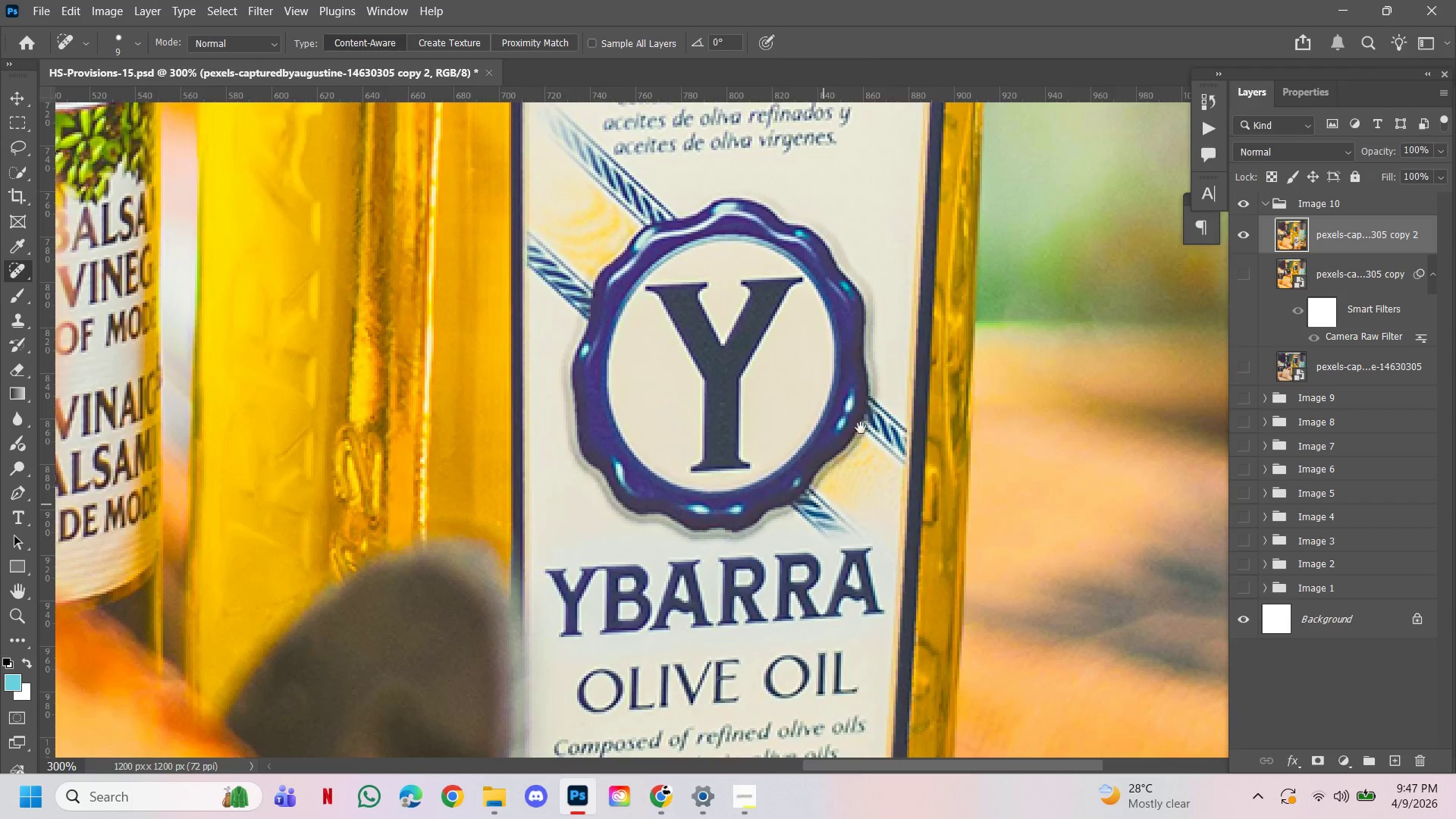 
left_click_drag(start_coordinate=[767, 382], to_coordinate=[755, 454])
 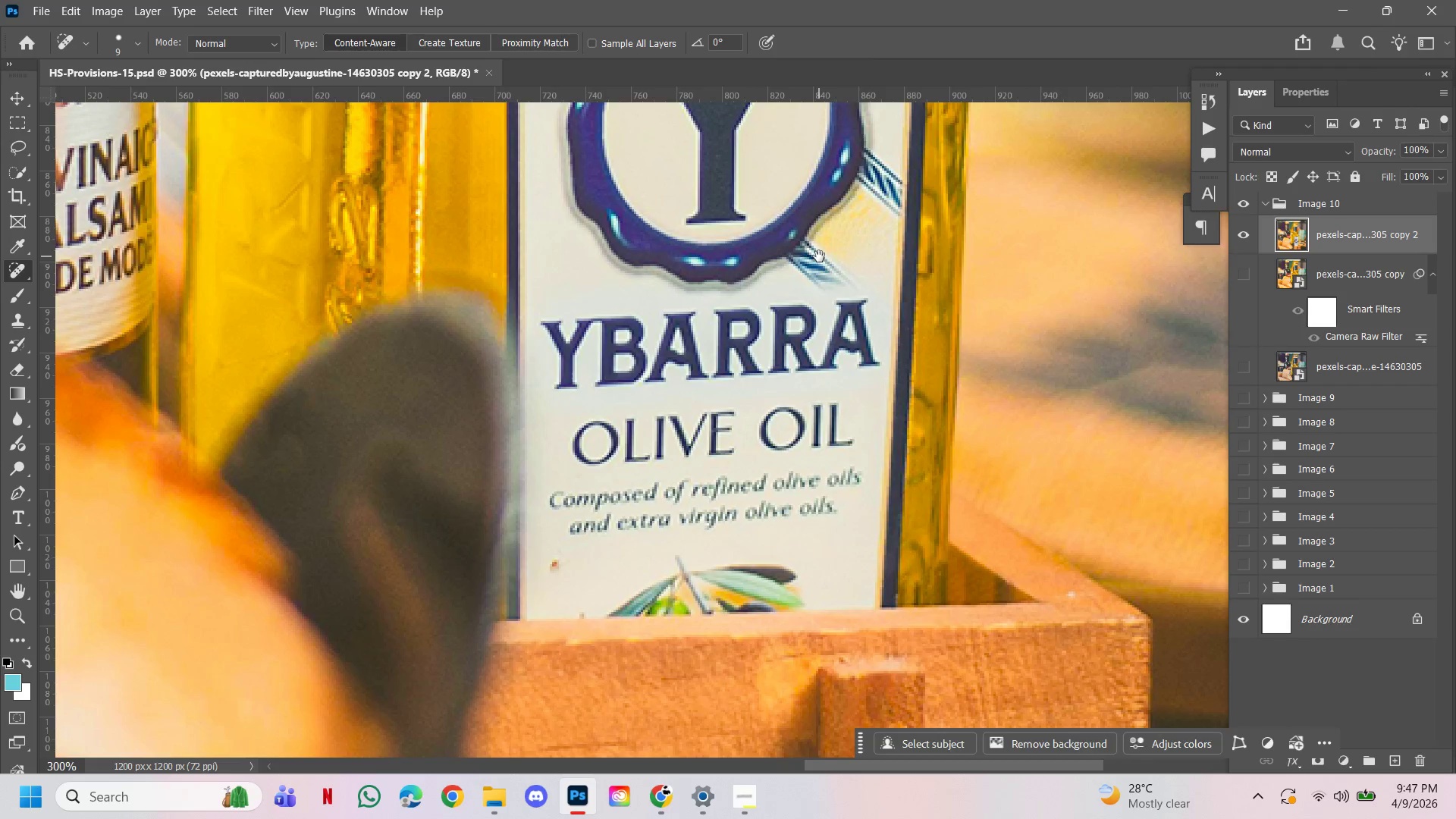 
left_click_drag(start_coordinate=[819, 256], to_coordinate=[824, 504])
 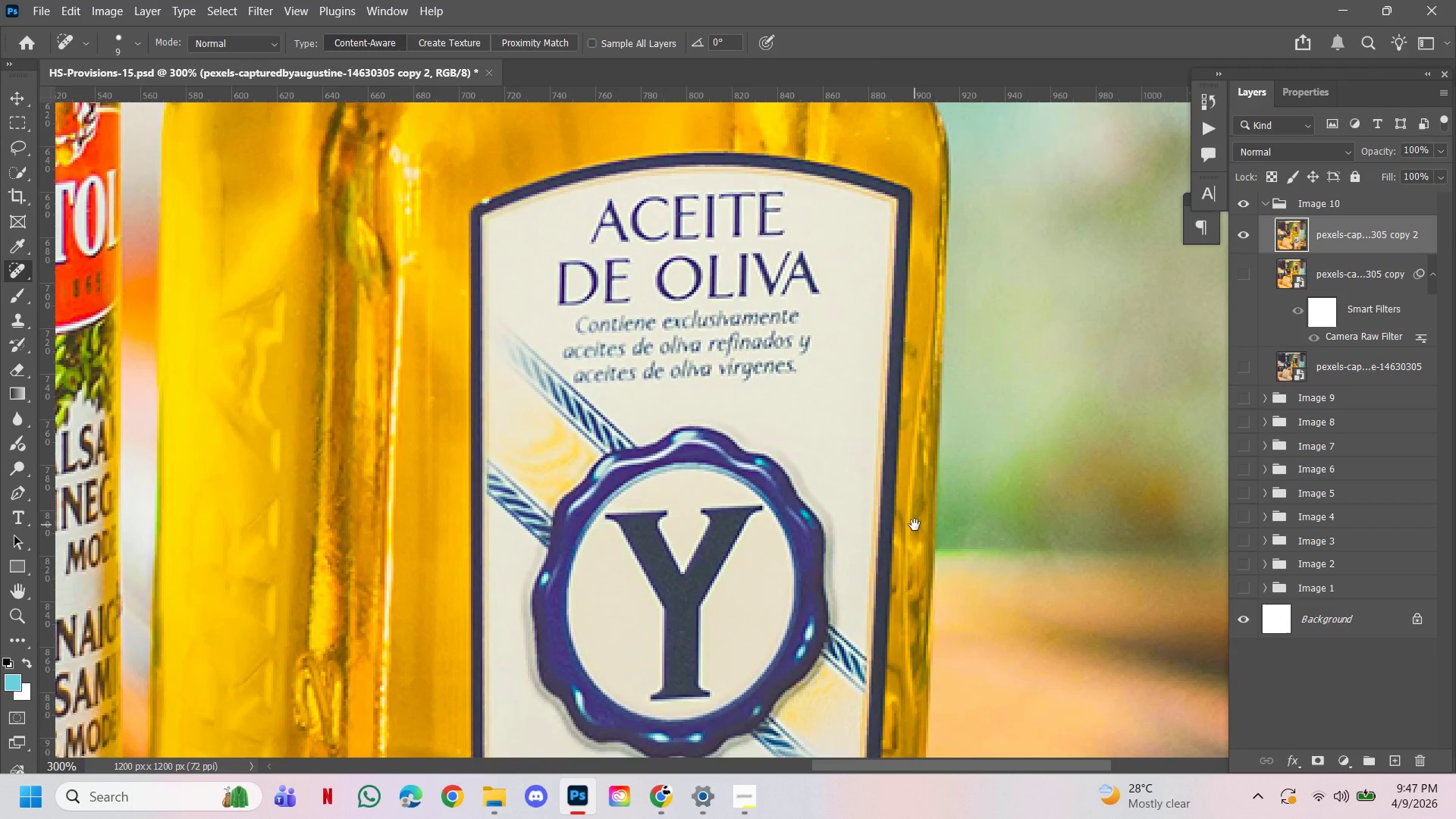 
hold_key(key=Space, duration=1.53)
 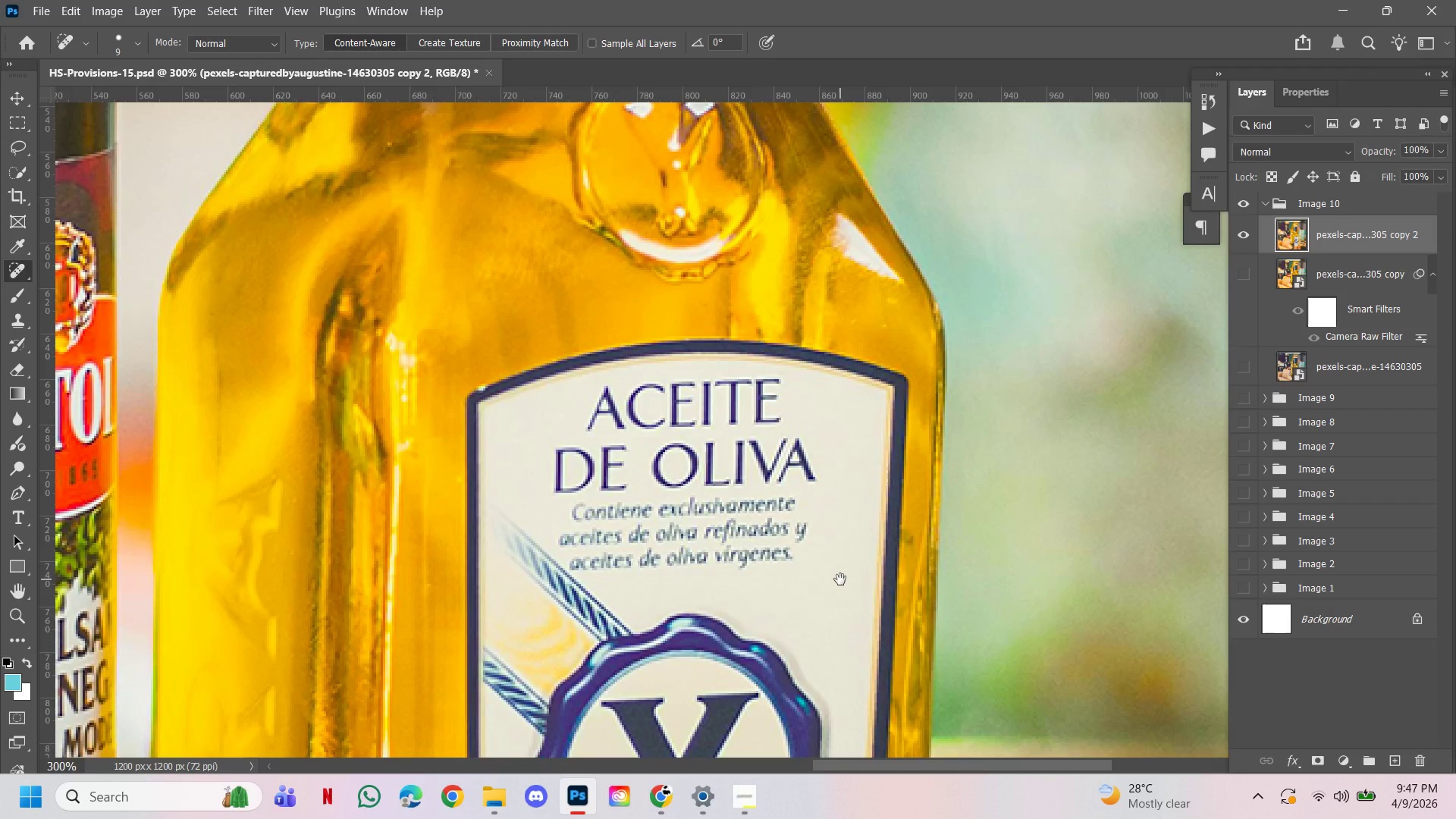 
left_click_drag(start_coordinate=[955, 296], to_coordinate=[915, 526])
 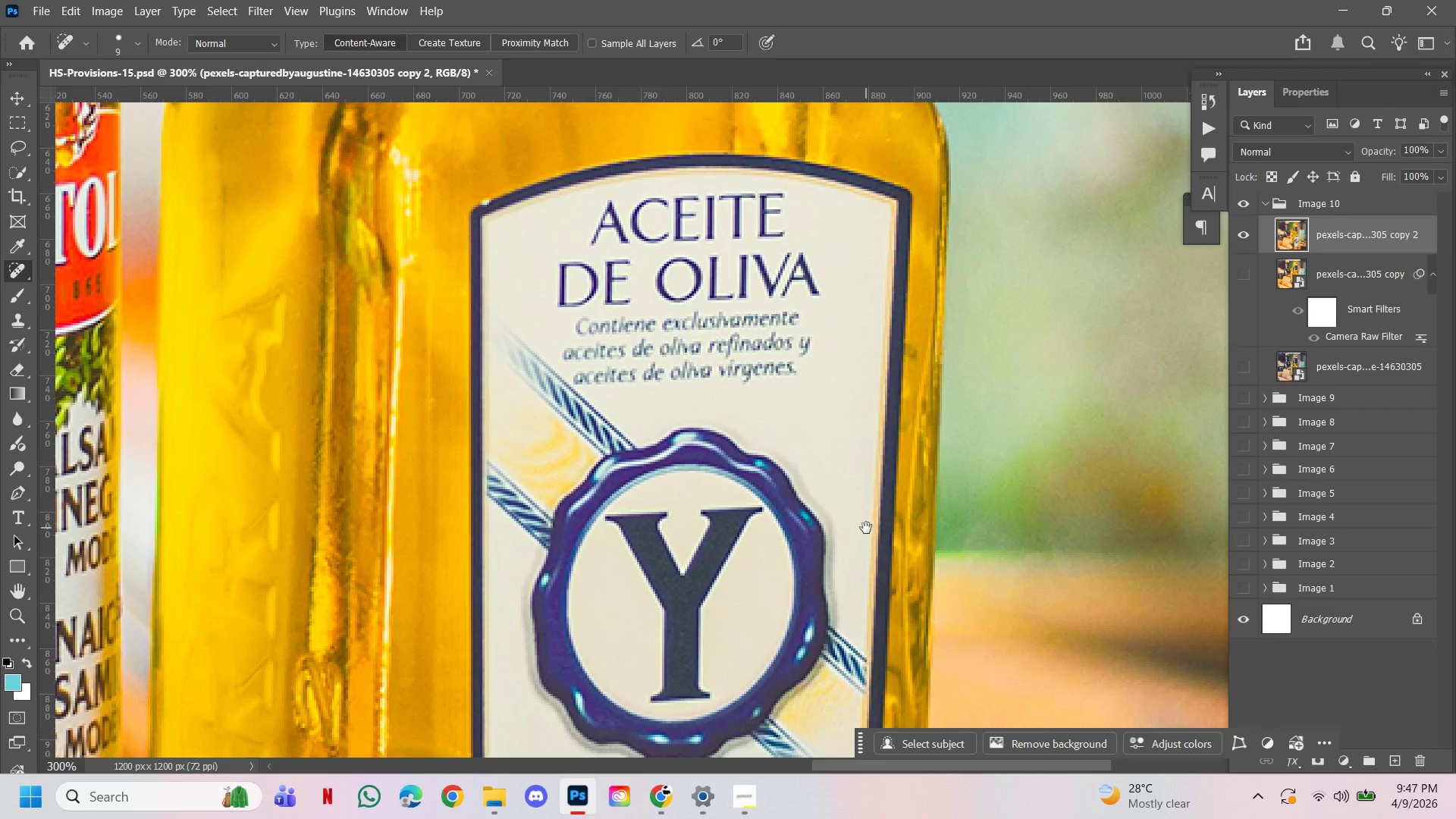 
hold_key(key=Space, duration=1.22)
 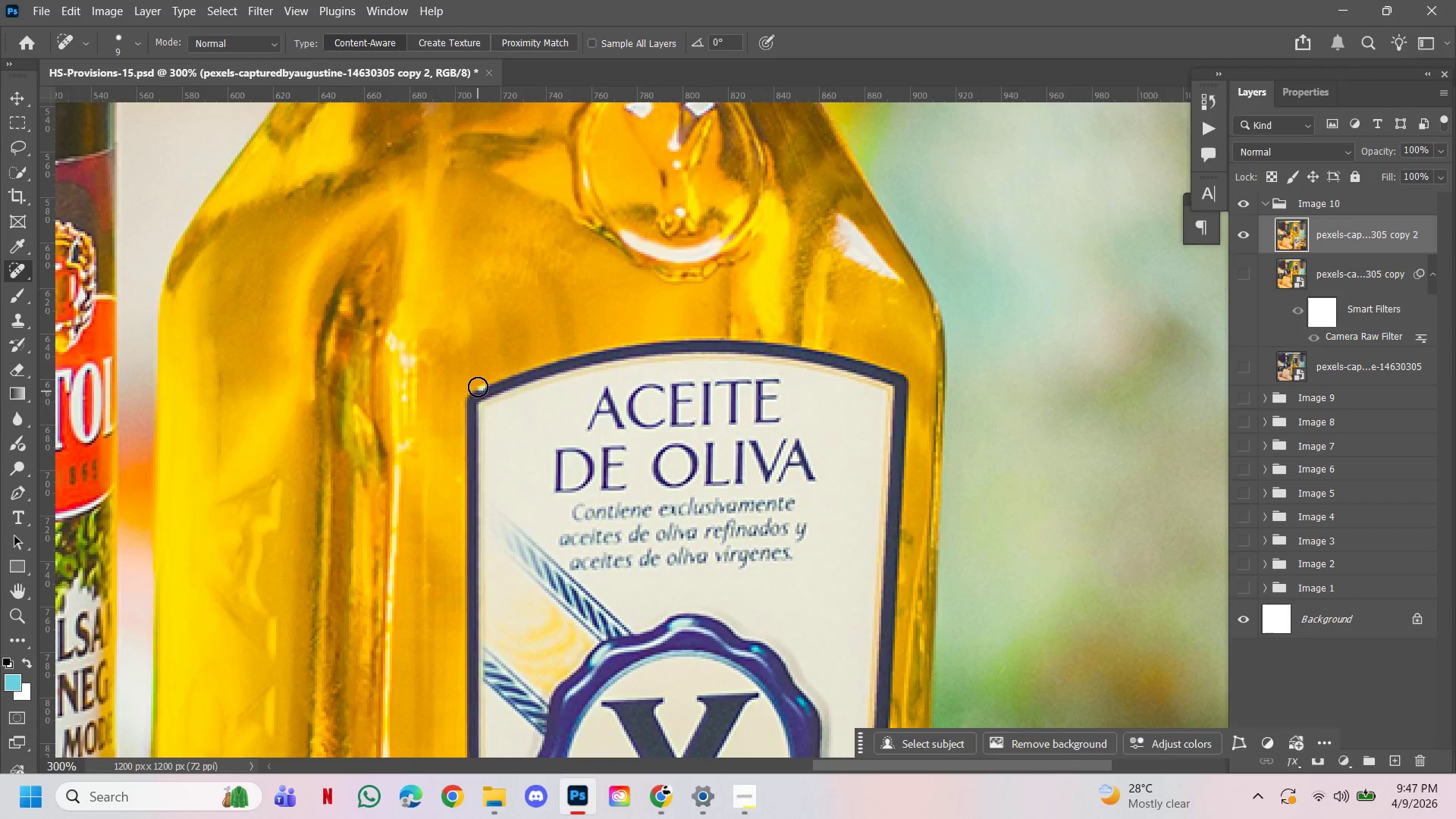 
left_click_drag(start_coordinate=[844, 394], to_coordinate=[840, 579])
 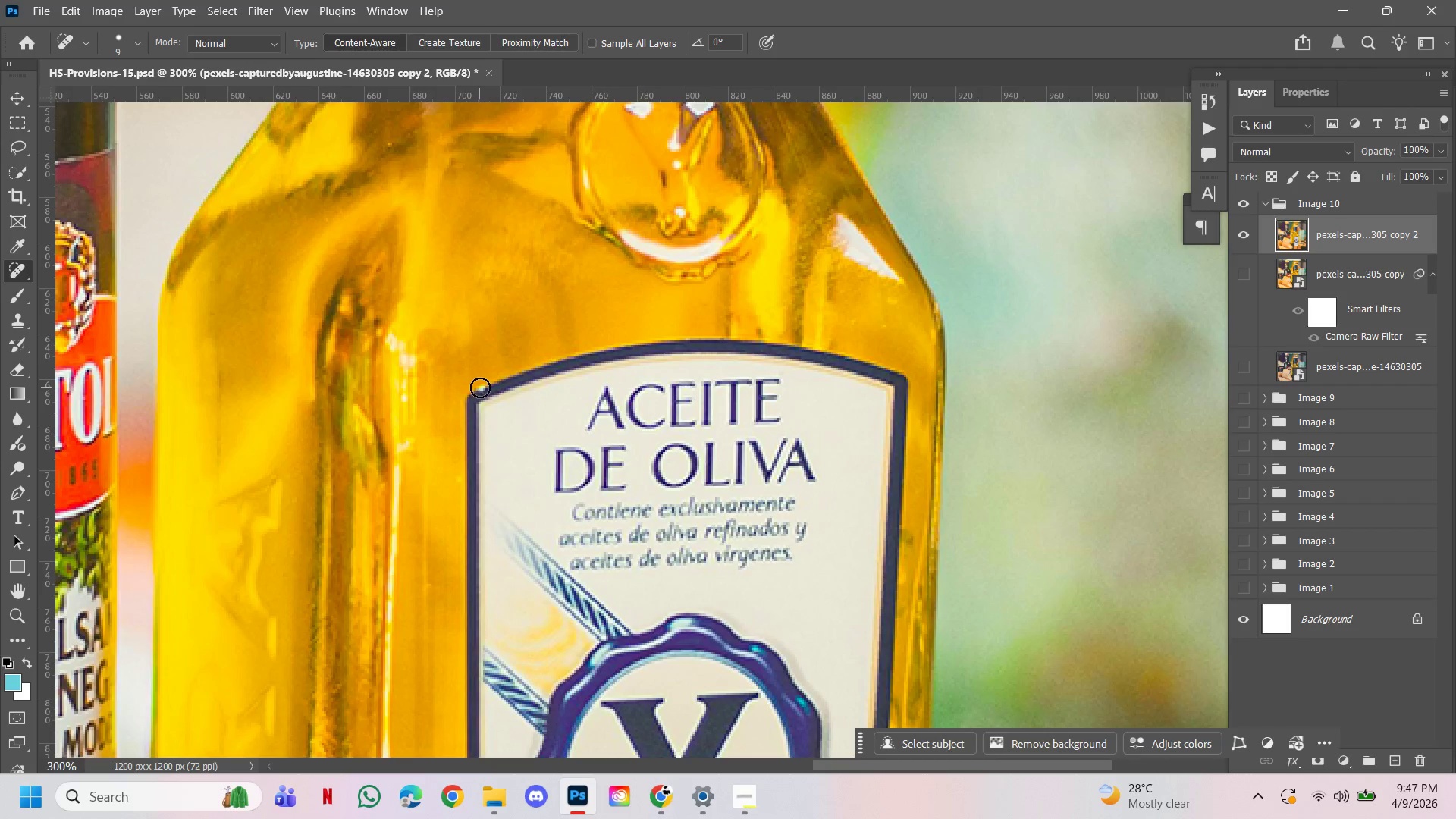 
left_click([481, 388])
 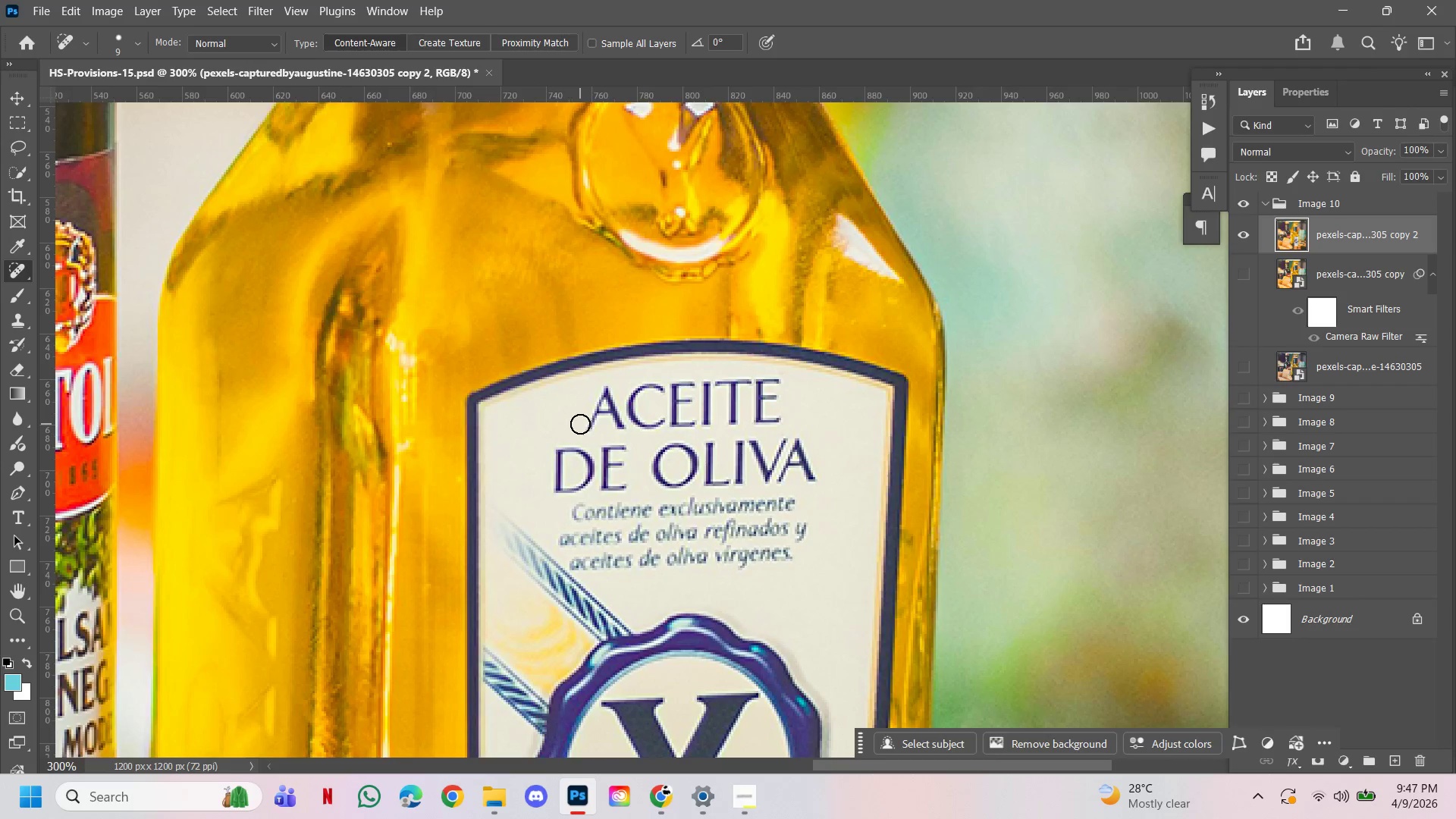 
hold_key(key=Space, duration=1.53)
 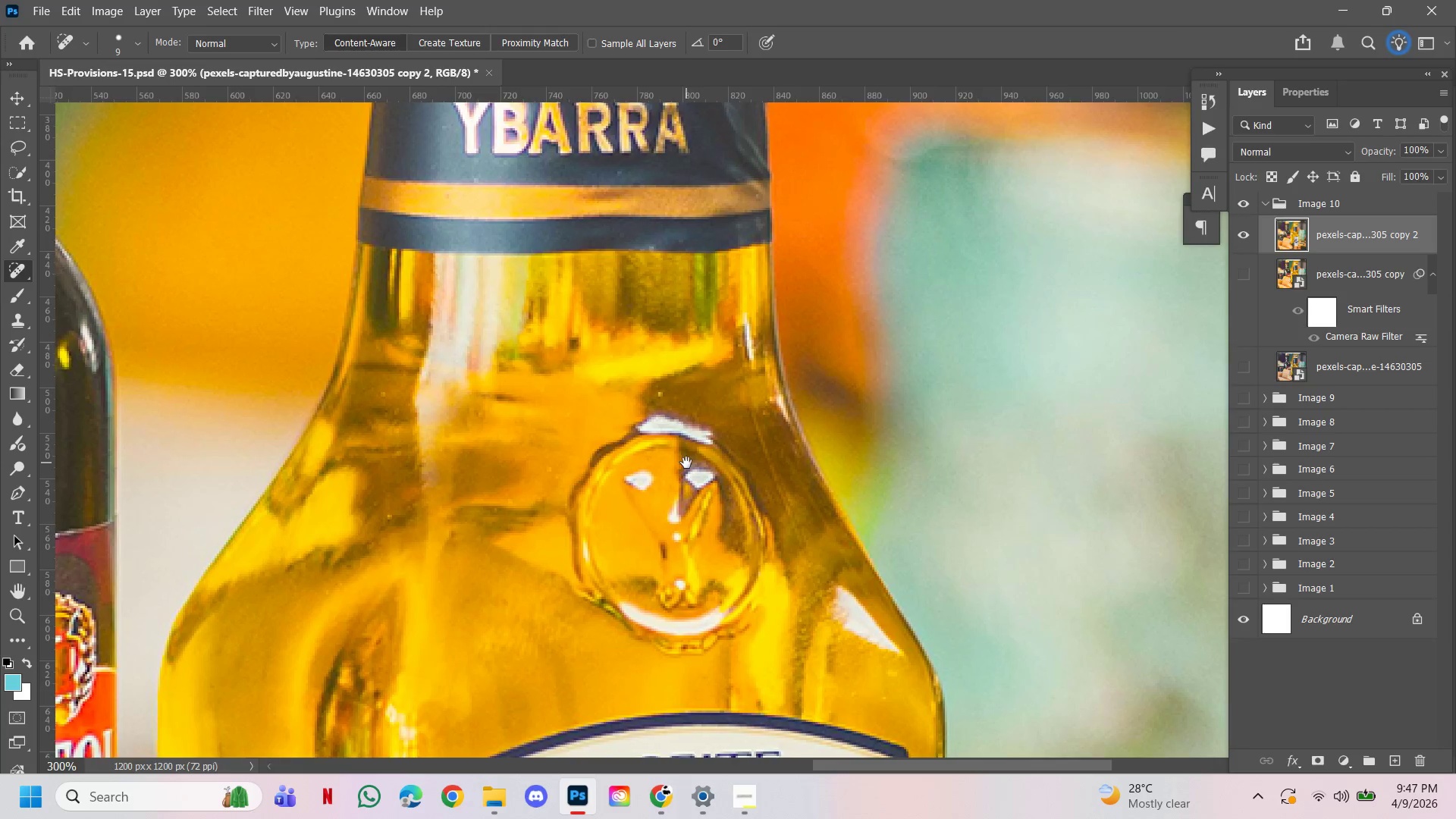 
left_click_drag(start_coordinate=[662, 324], to_coordinate=[646, 569])
 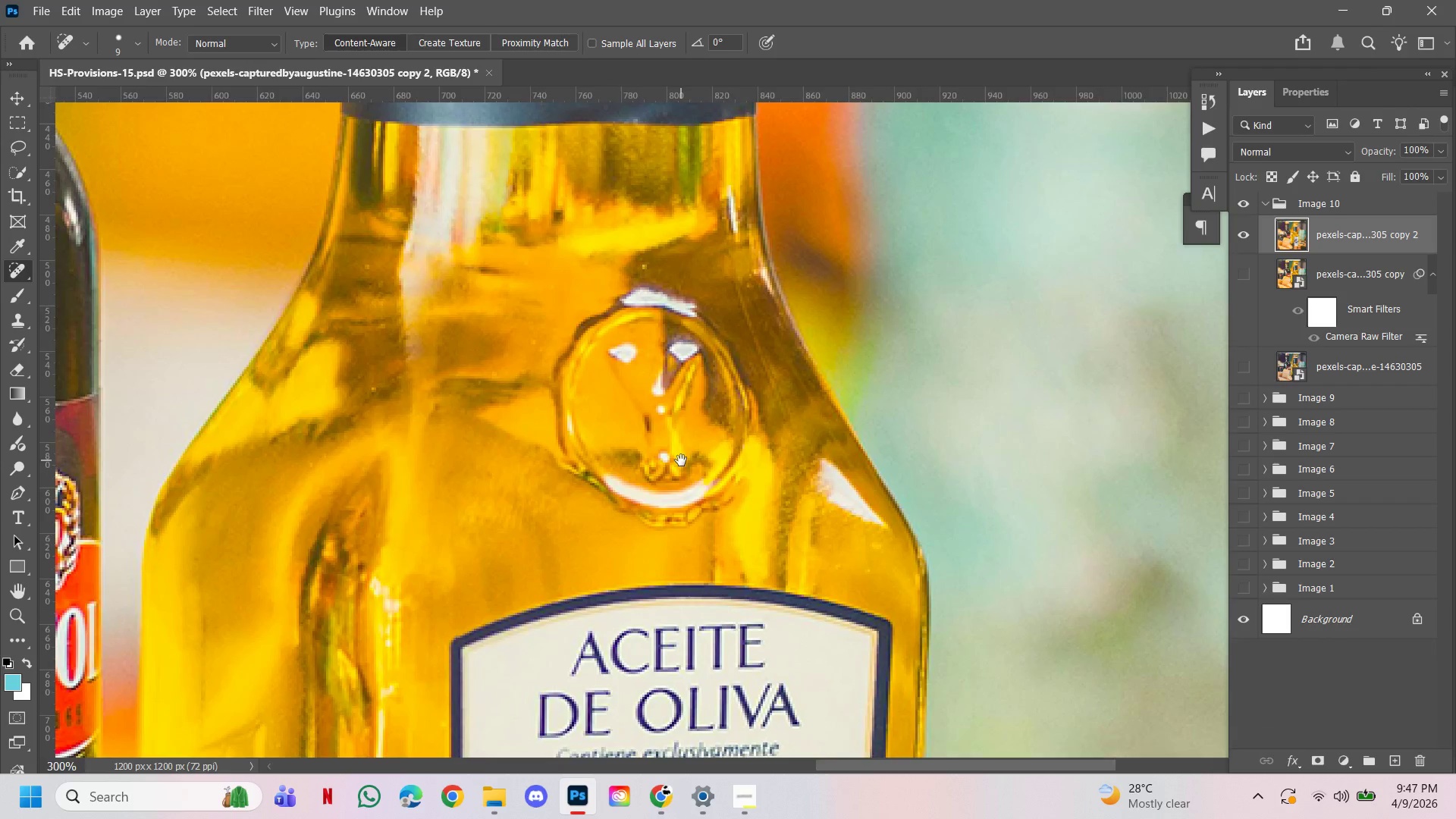 
left_click_drag(start_coordinate=[681, 460], to_coordinate=[694, 554])
 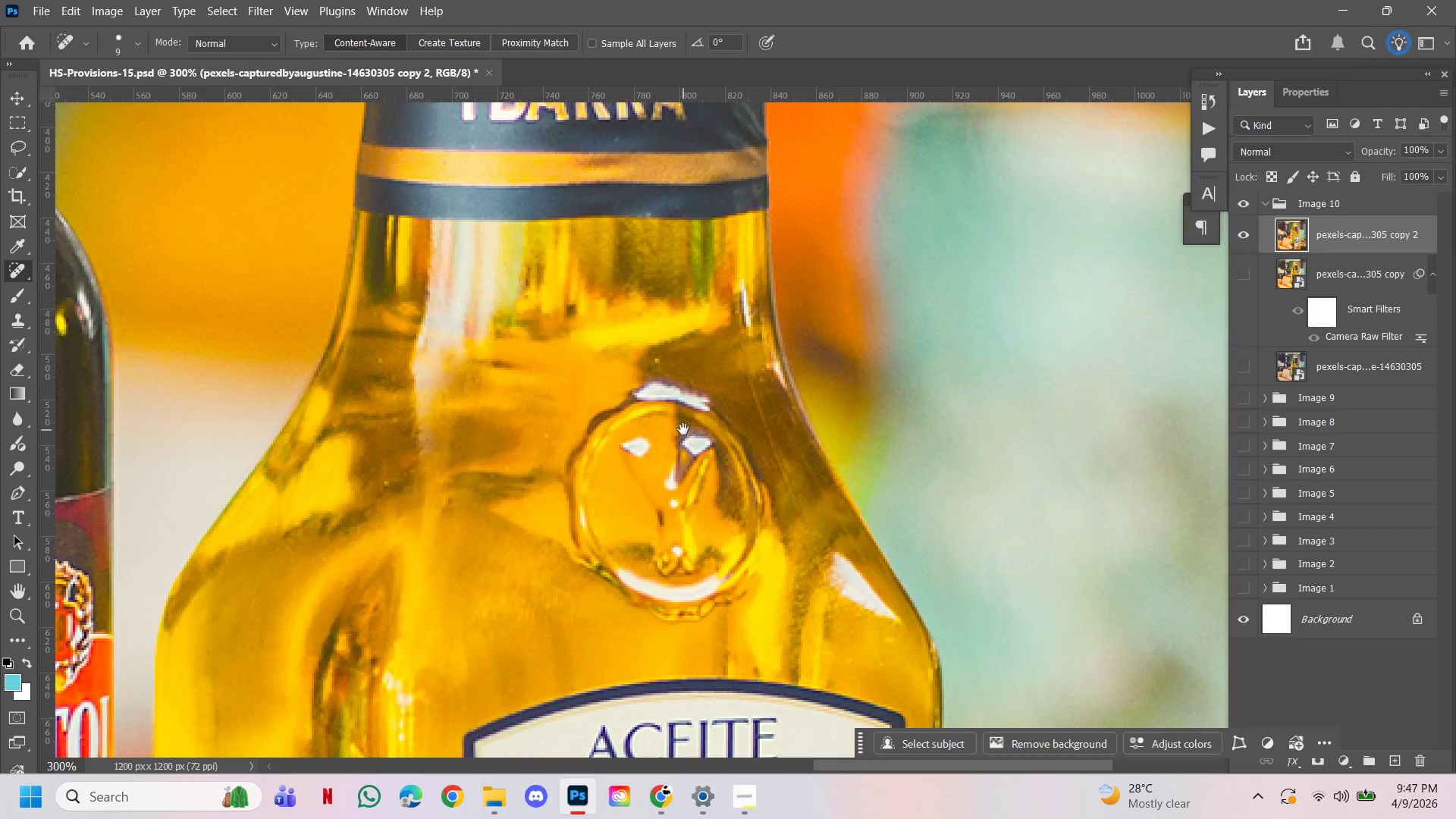 
hold_key(key=Space, duration=1.52)
 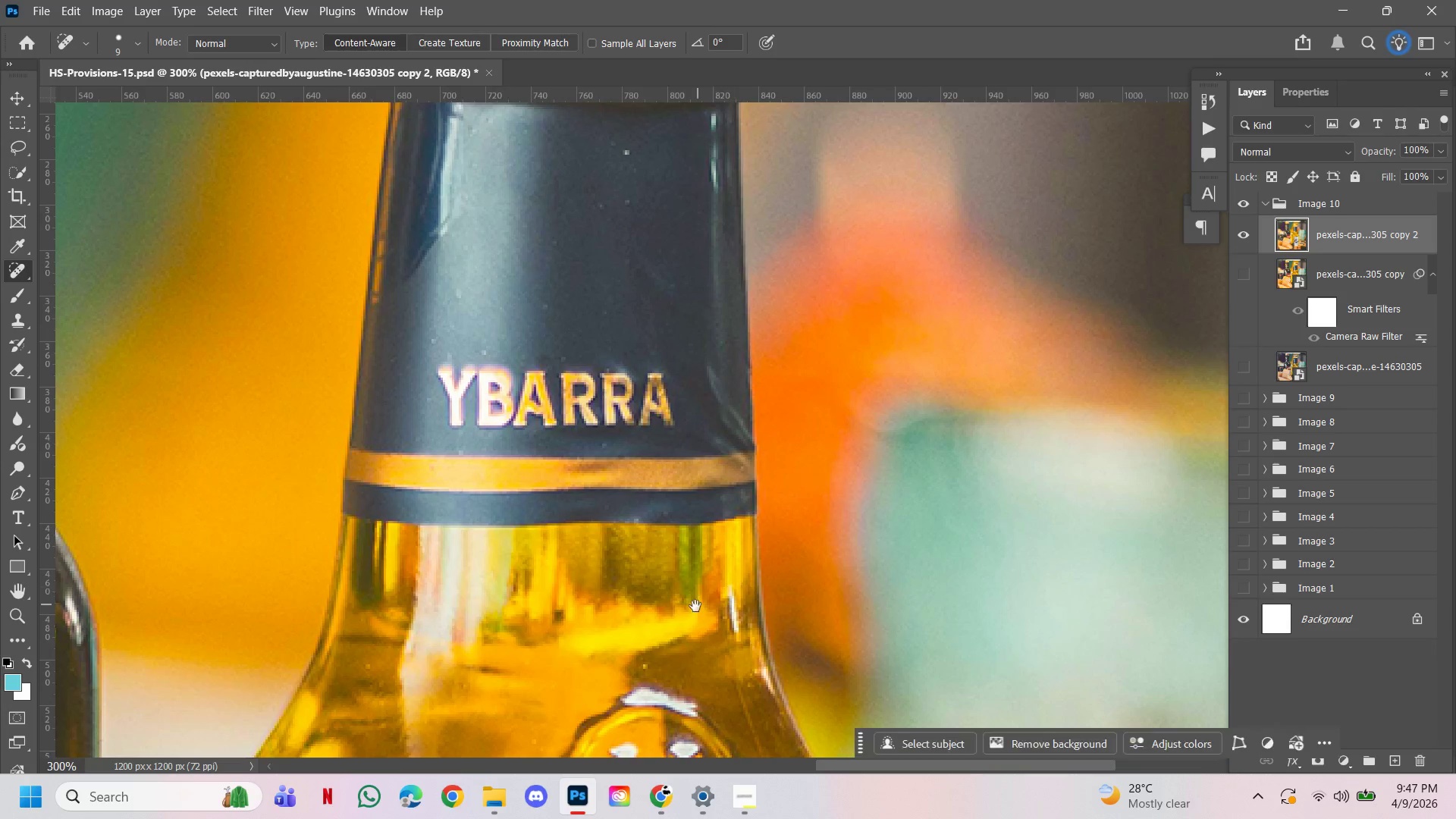 
left_click_drag(start_coordinate=[683, 429], to_coordinate=[661, 560])
 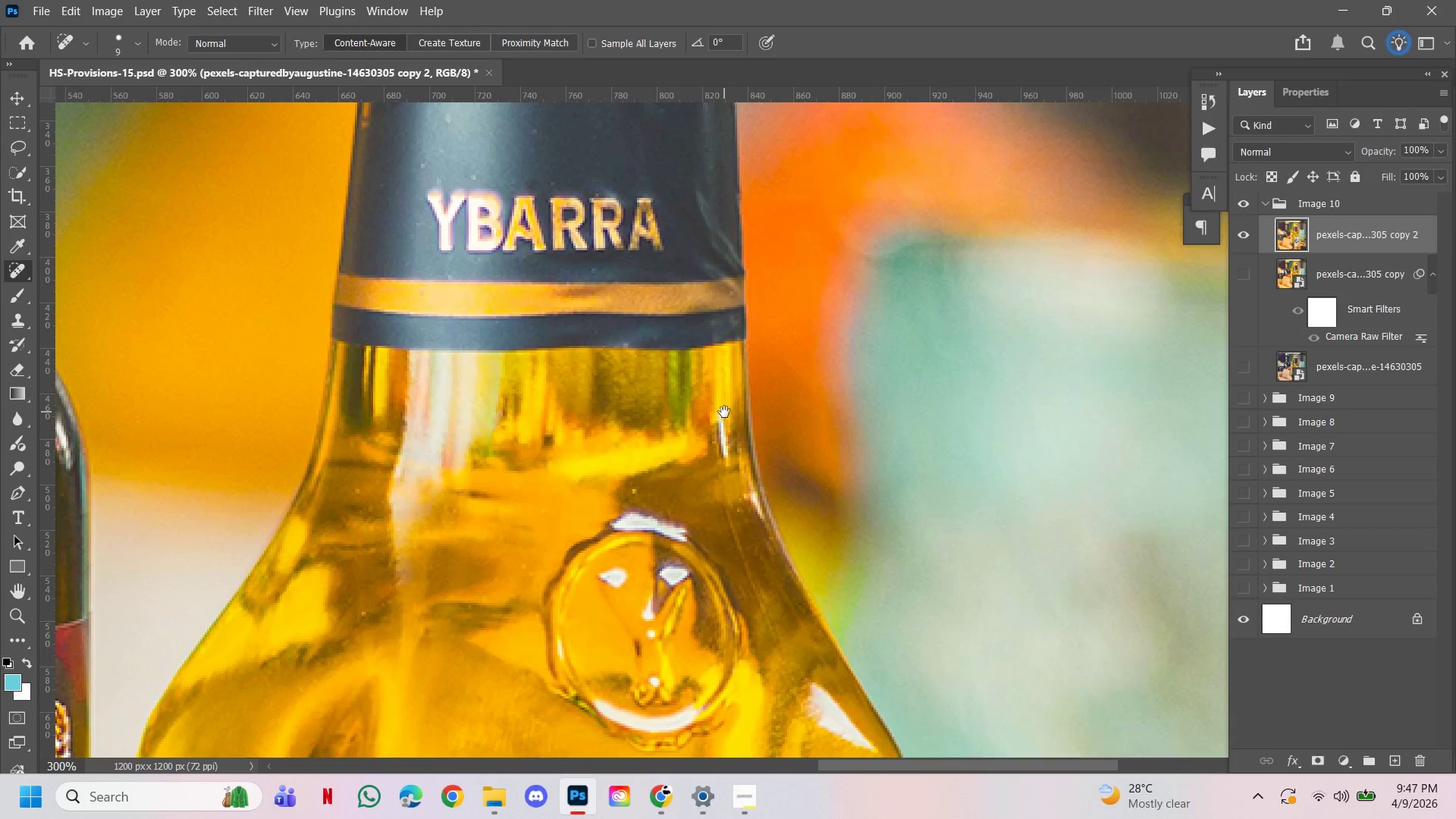 
left_click_drag(start_coordinate=[724, 412], to_coordinate=[735, 587])
 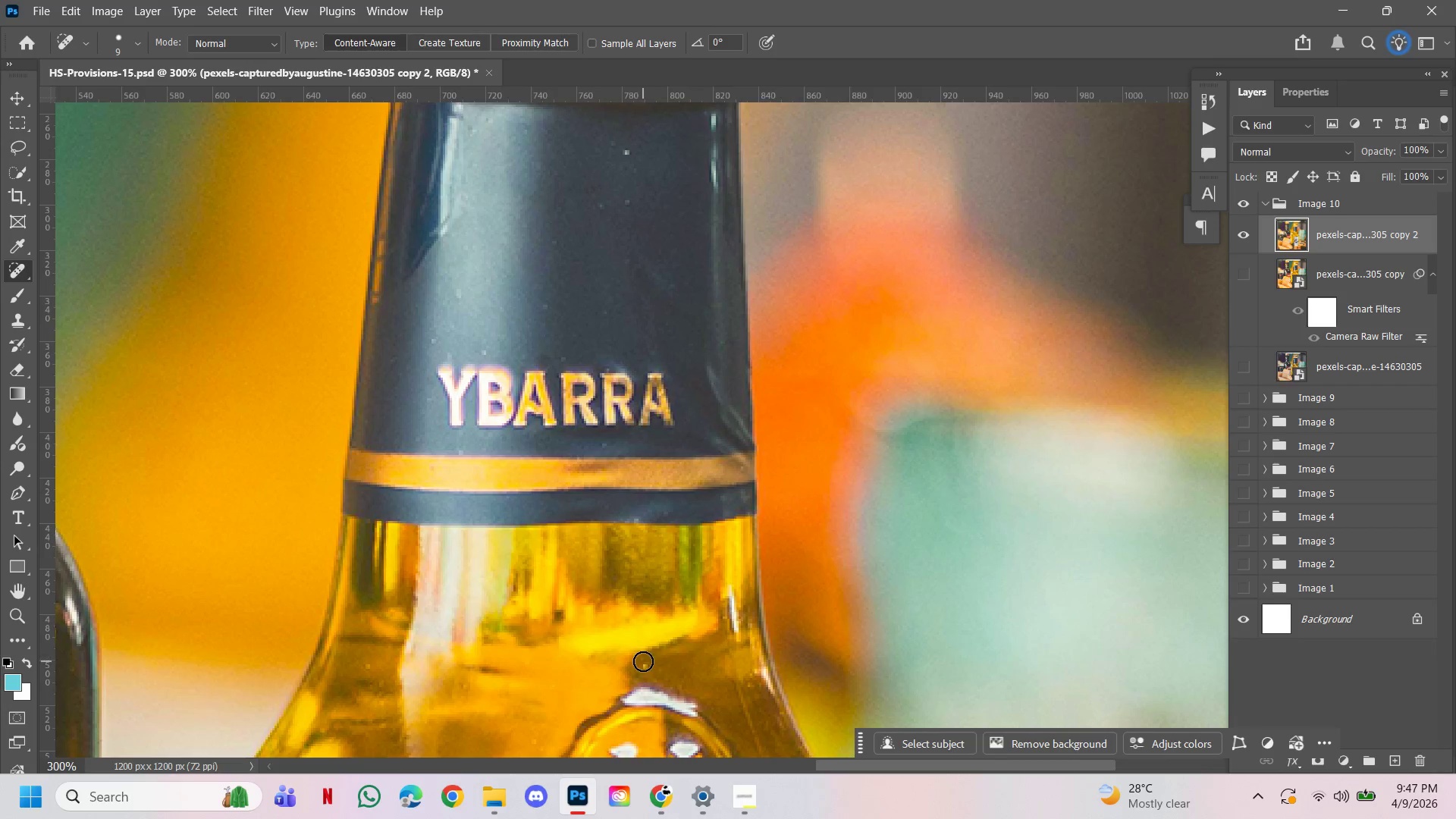 
hold_key(key=Space, duration=0.81)
 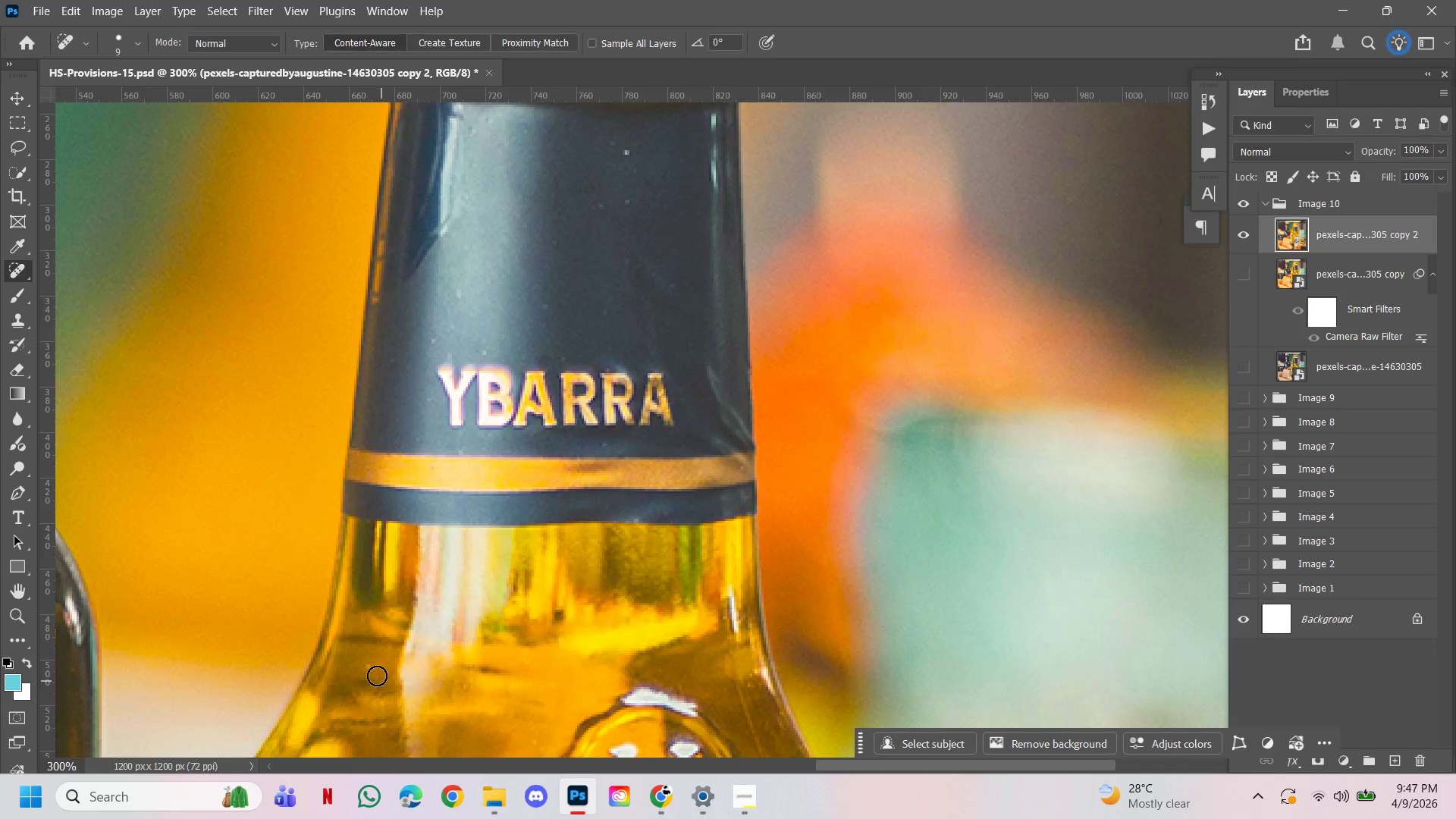 
left_click([373, 665])
 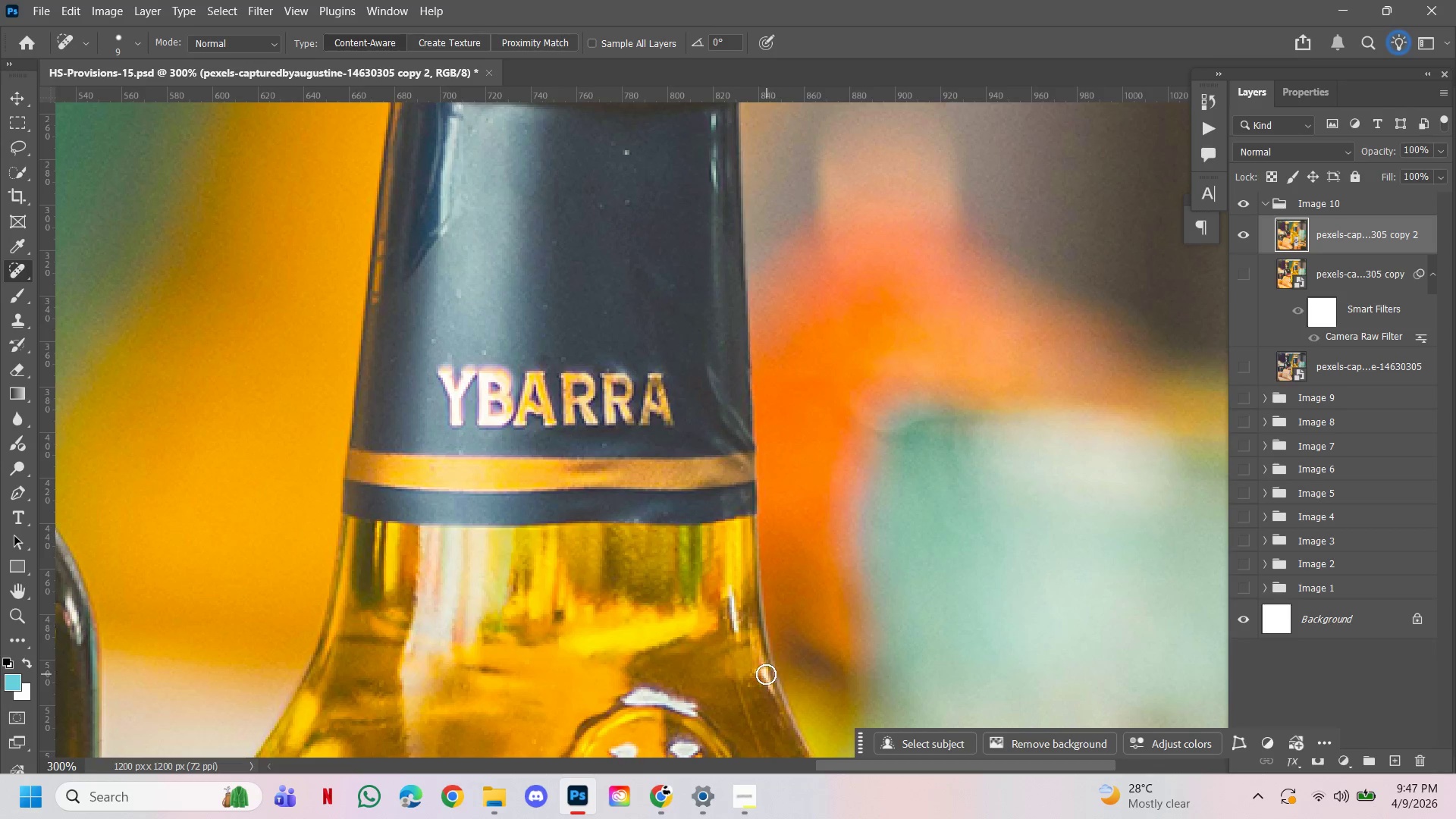 
left_click([759, 670])
 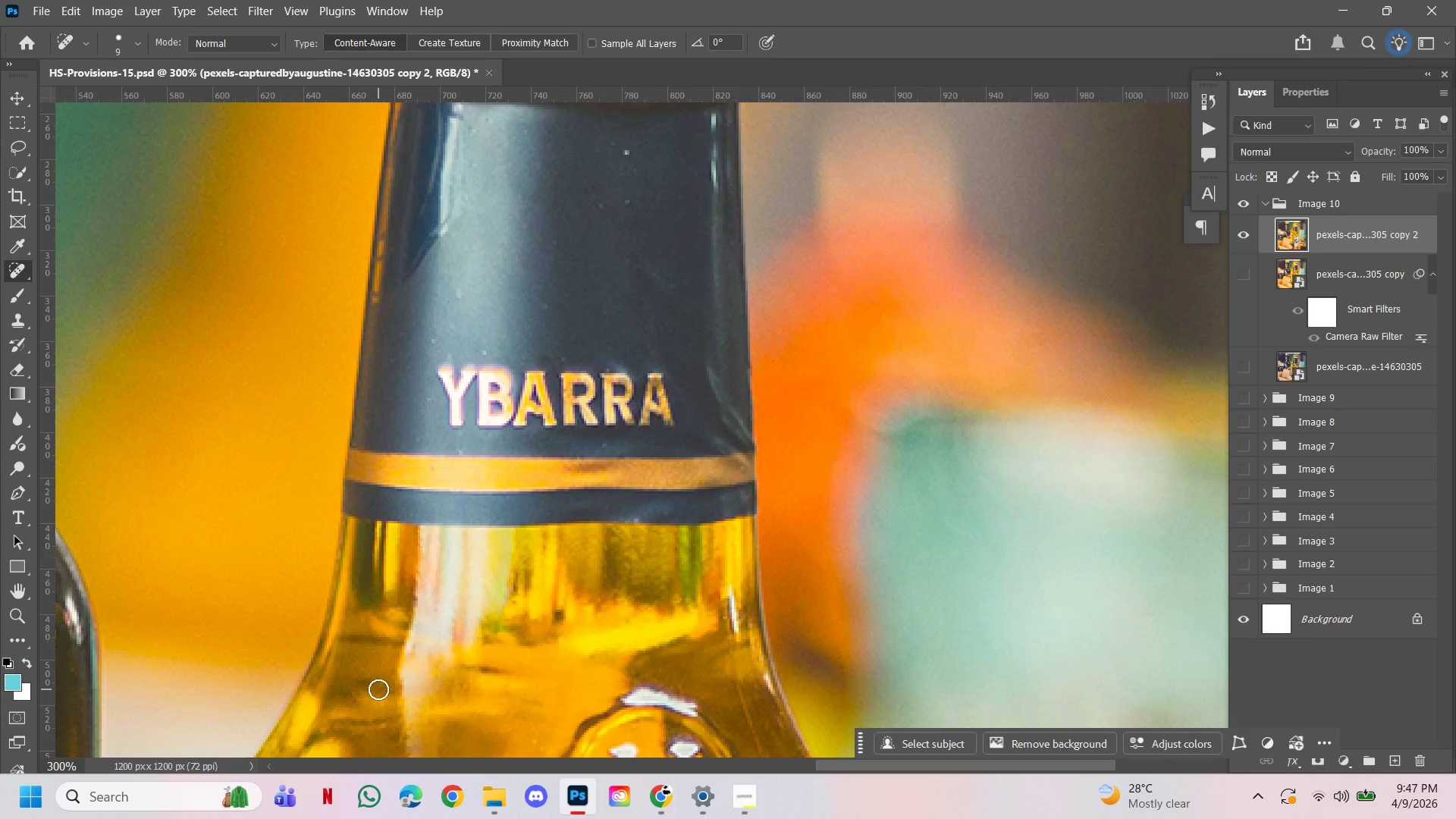 
hold_key(key=Space, duration=1.06)
 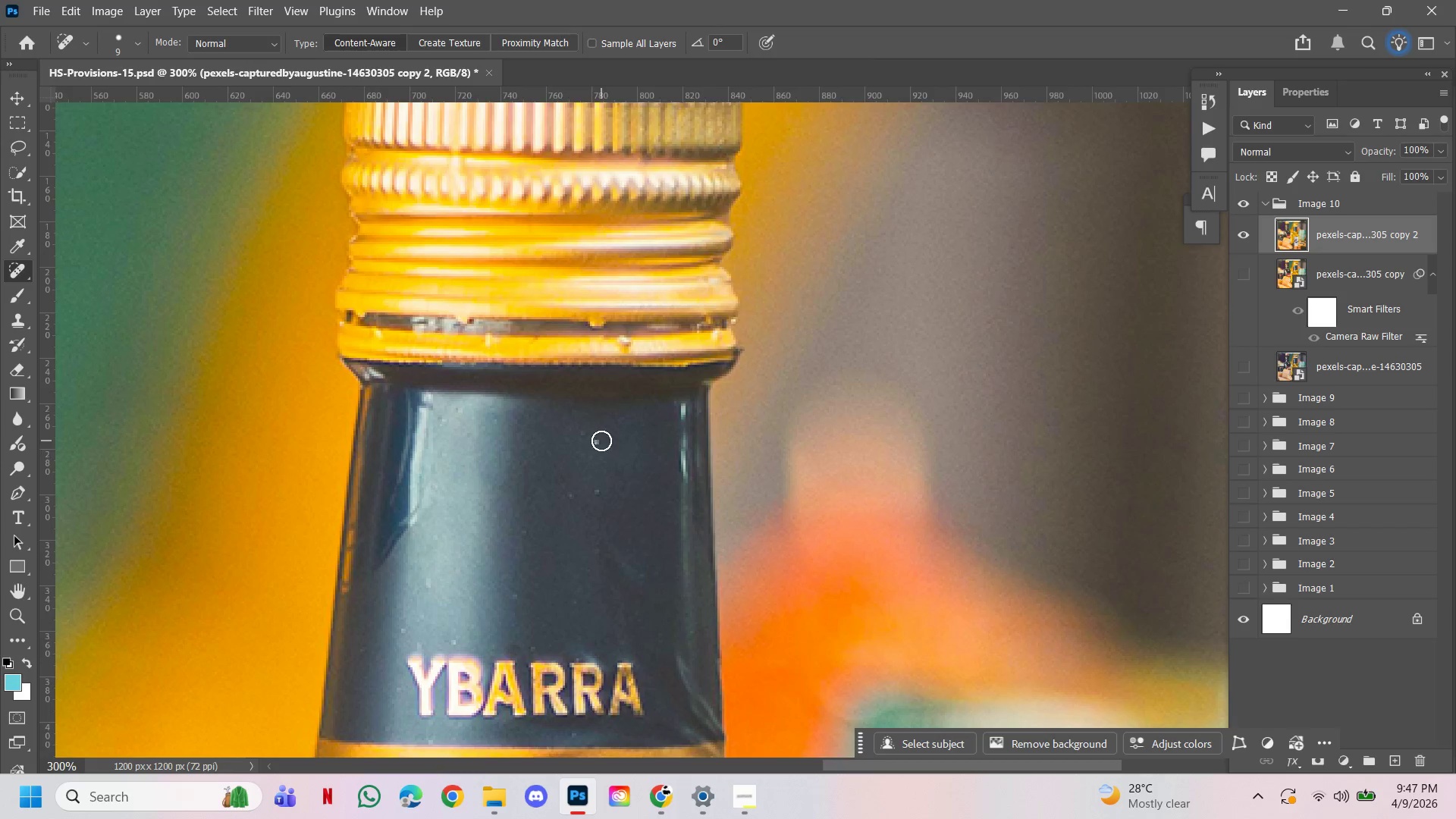 
left_click_drag(start_coordinate=[589, 369], to_coordinate=[559, 659])
 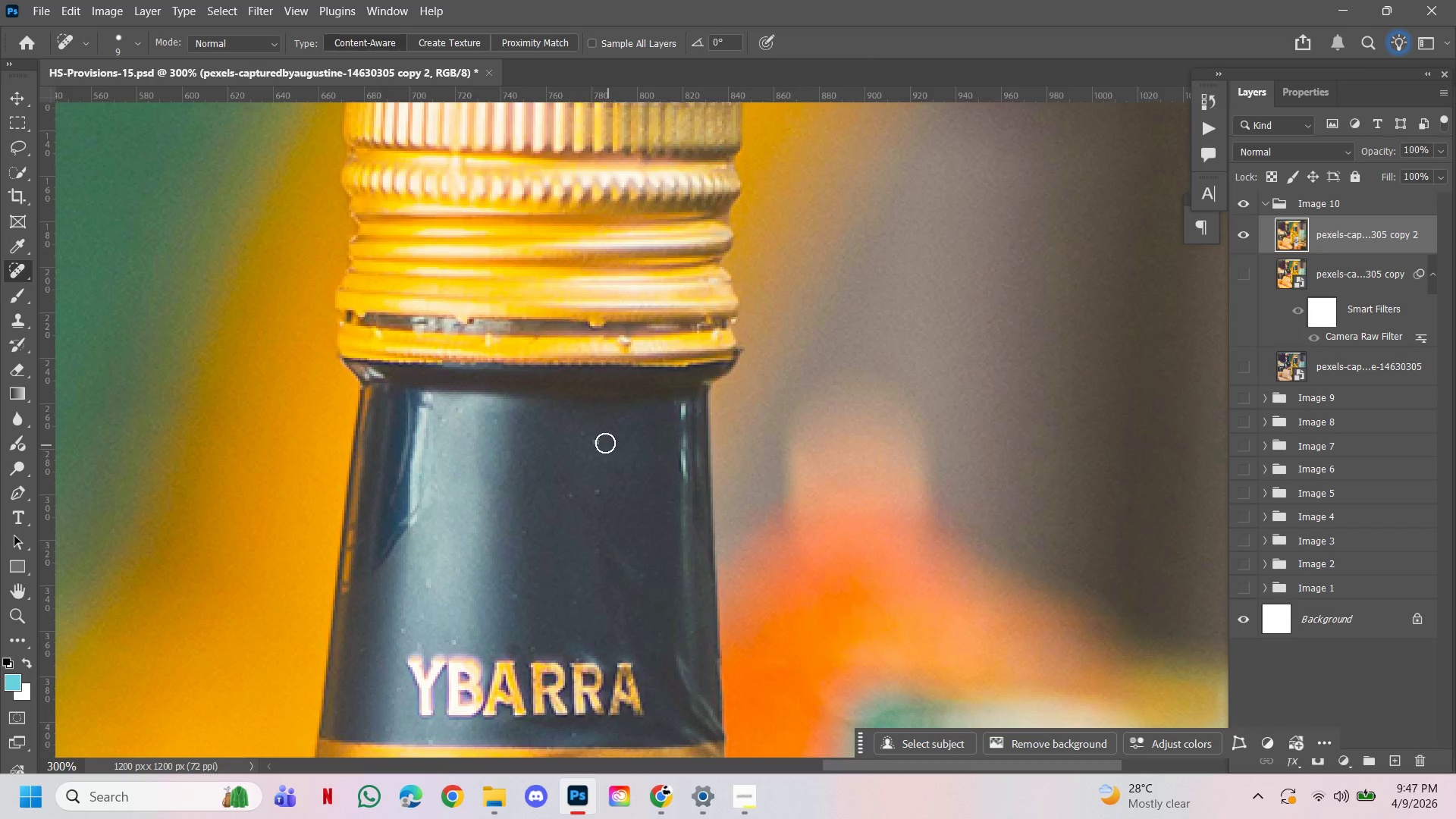 
left_click([601, 441])
 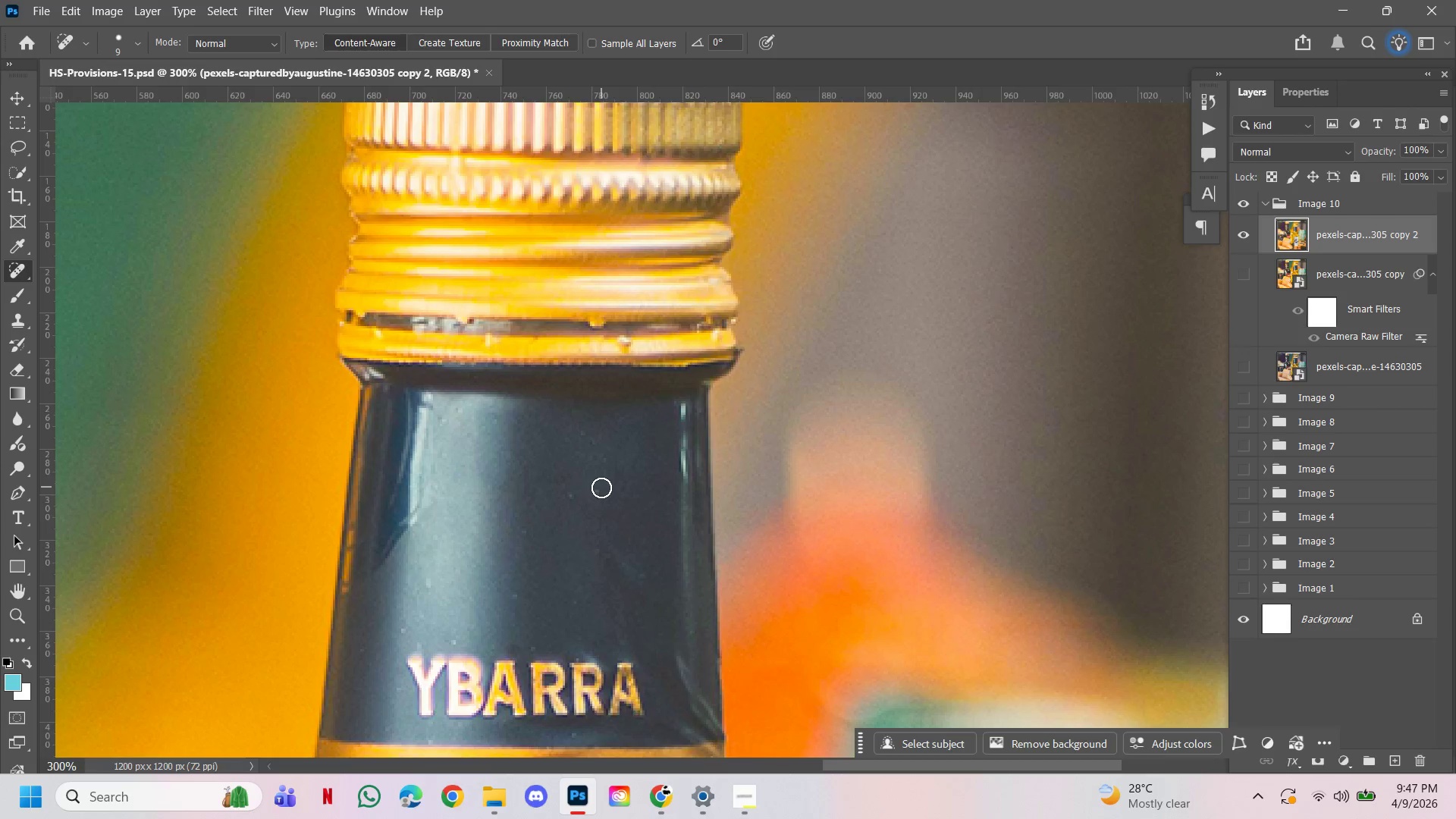 
left_click([601, 488])
 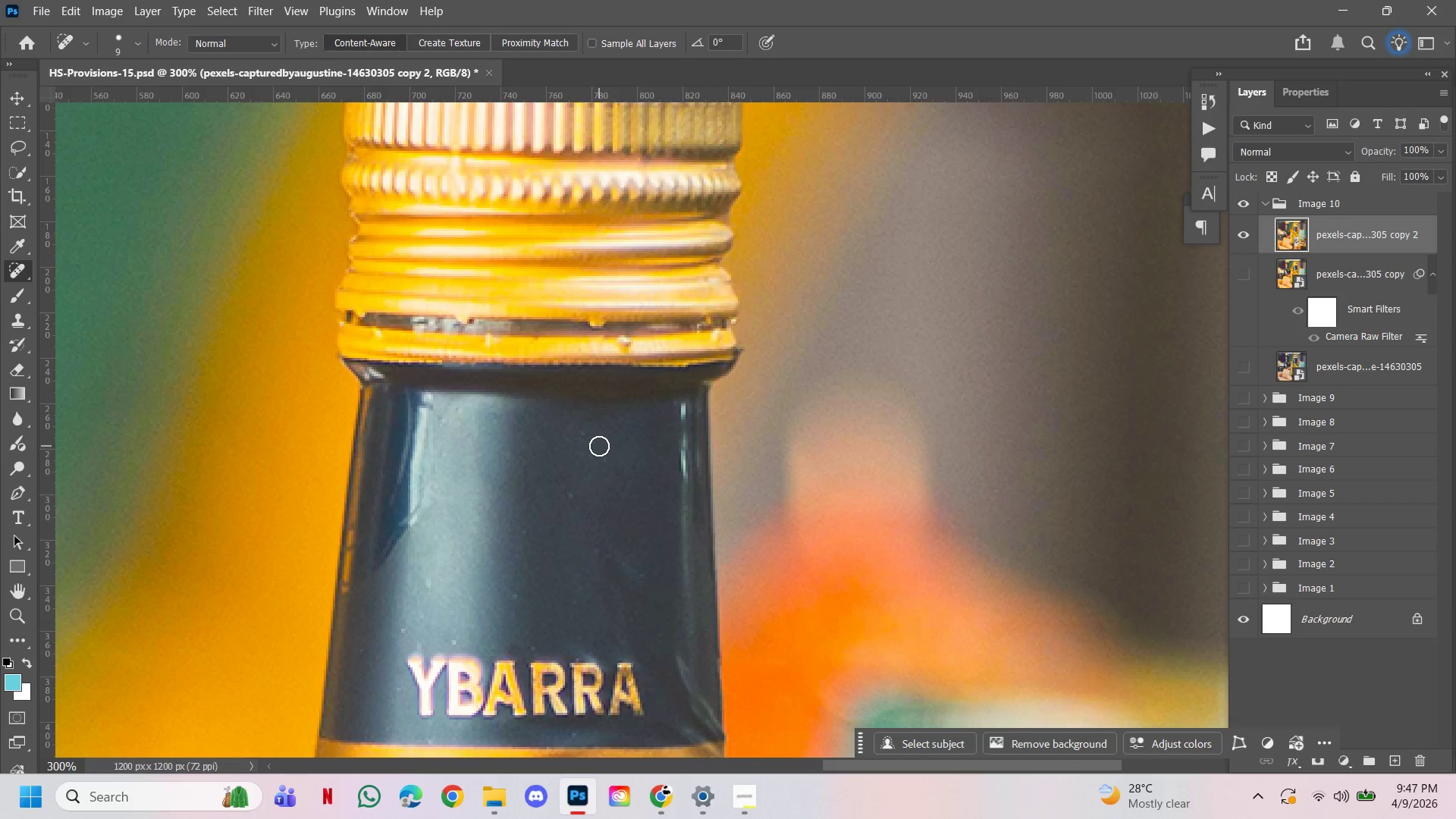 
left_click([598, 445])
 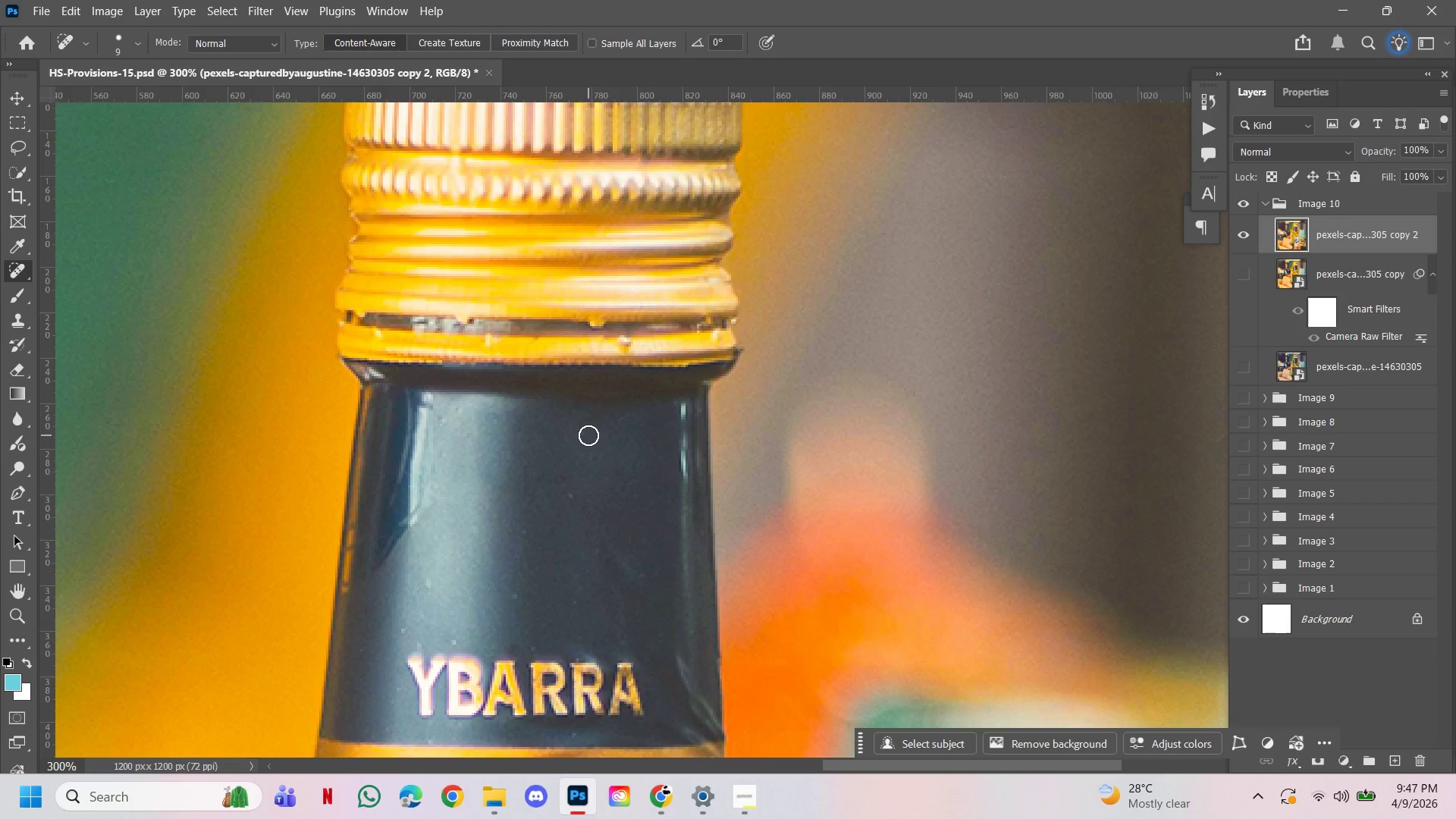 
left_click([586, 434])
 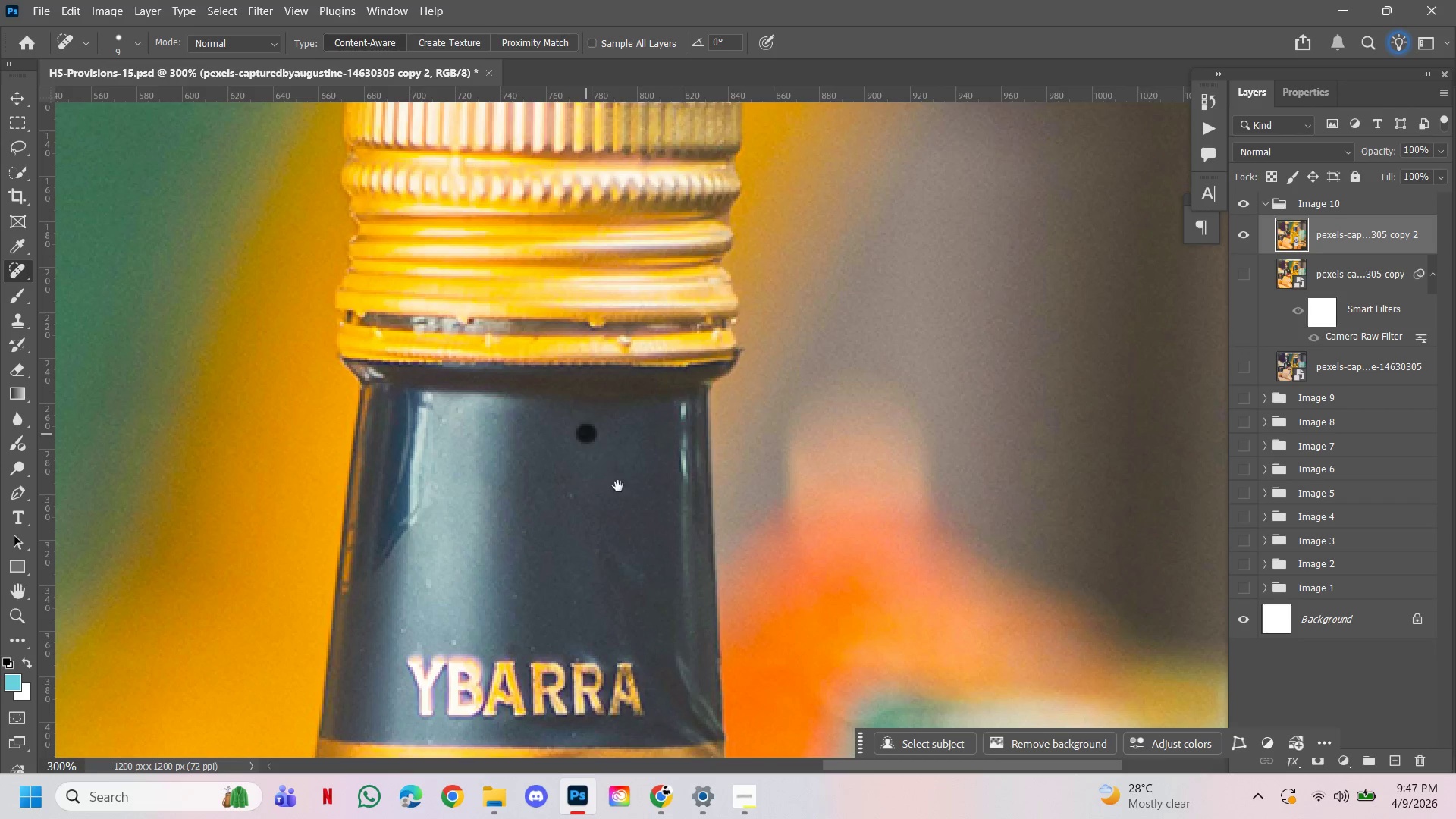 
hold_key(key=Space, duration=1.02)
 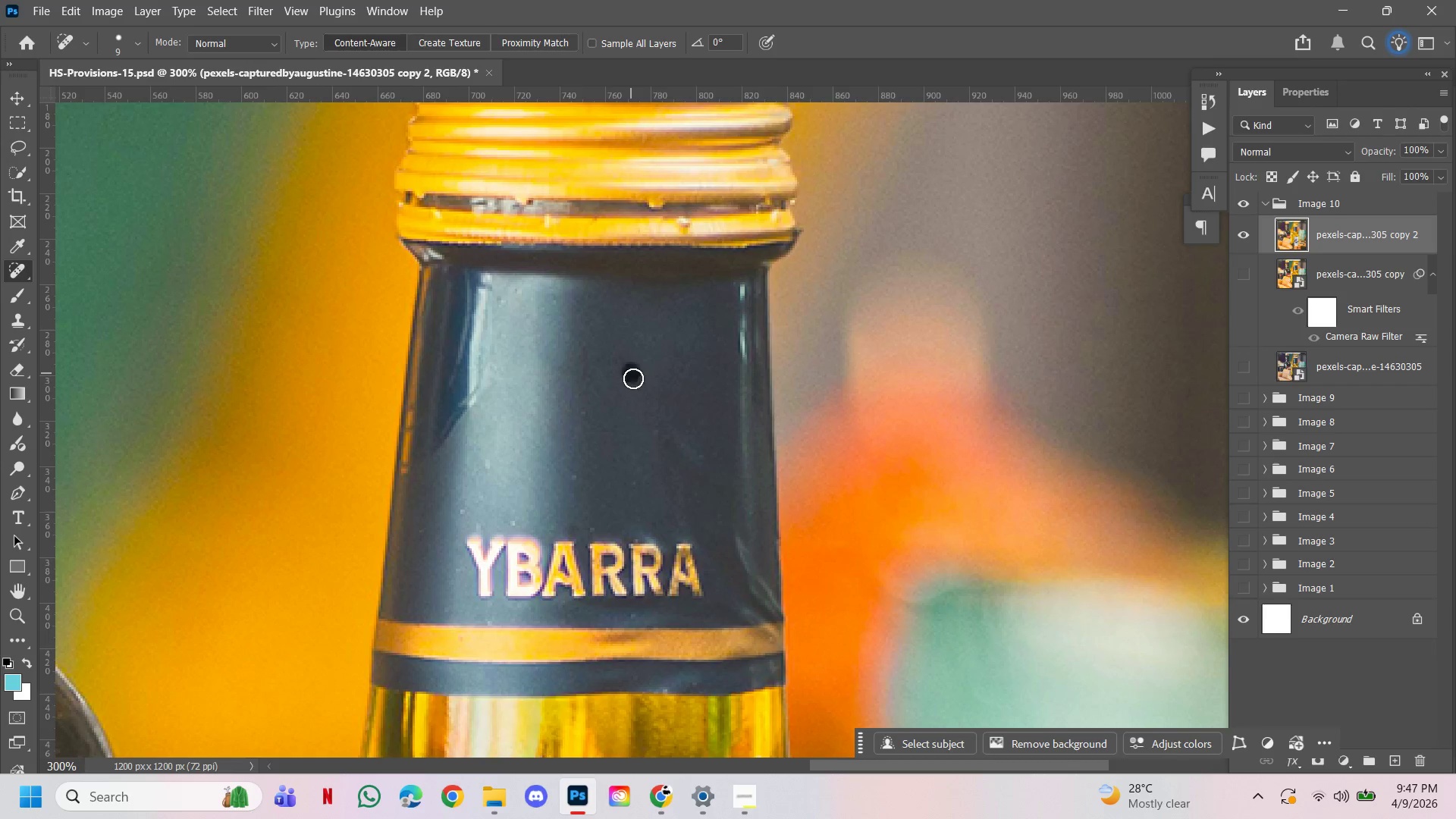 
left_click_drag(start_coordinate=[620, 498], to_coordinate=[679, 379])
 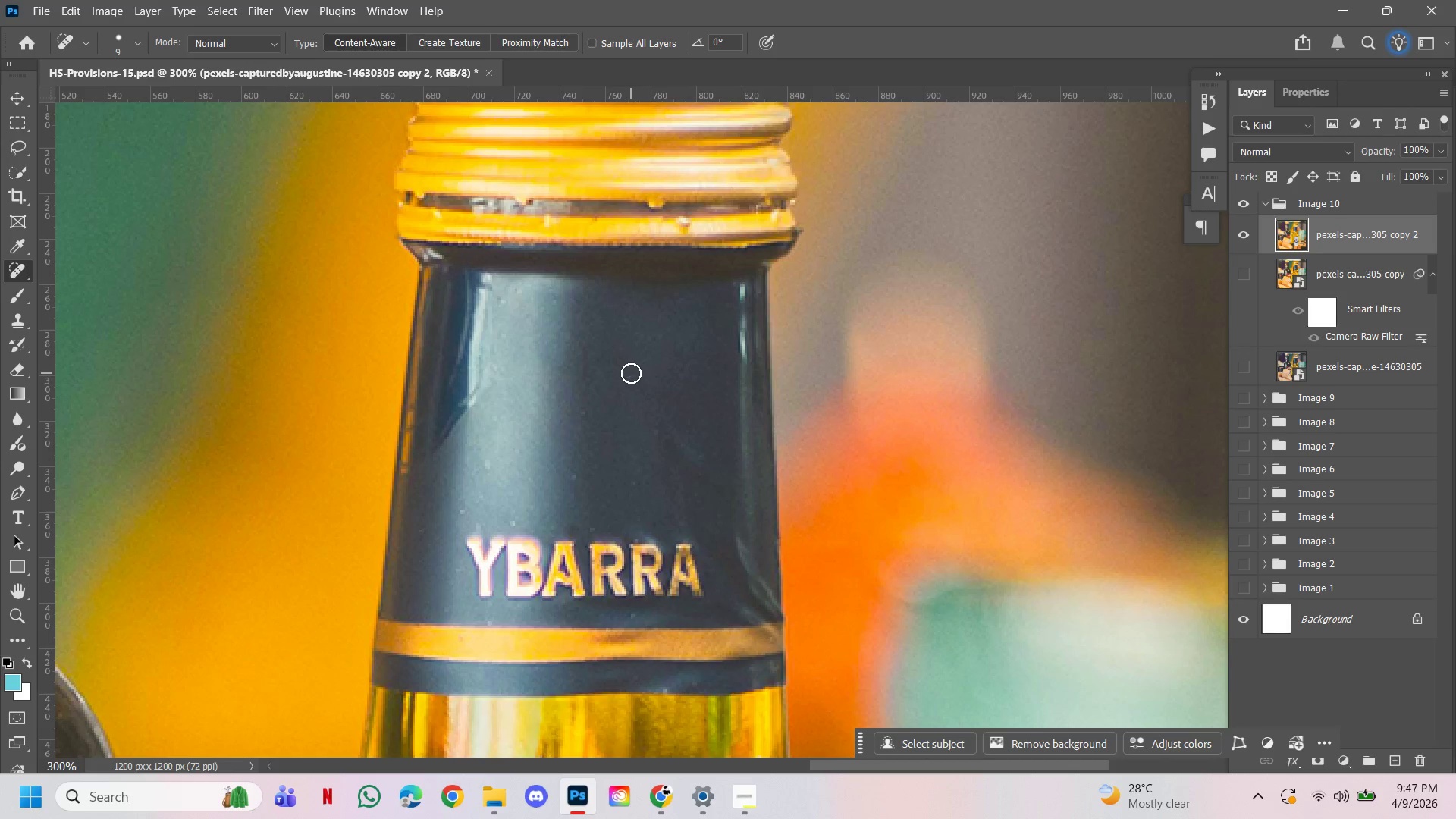 
left_click([631, 373])
 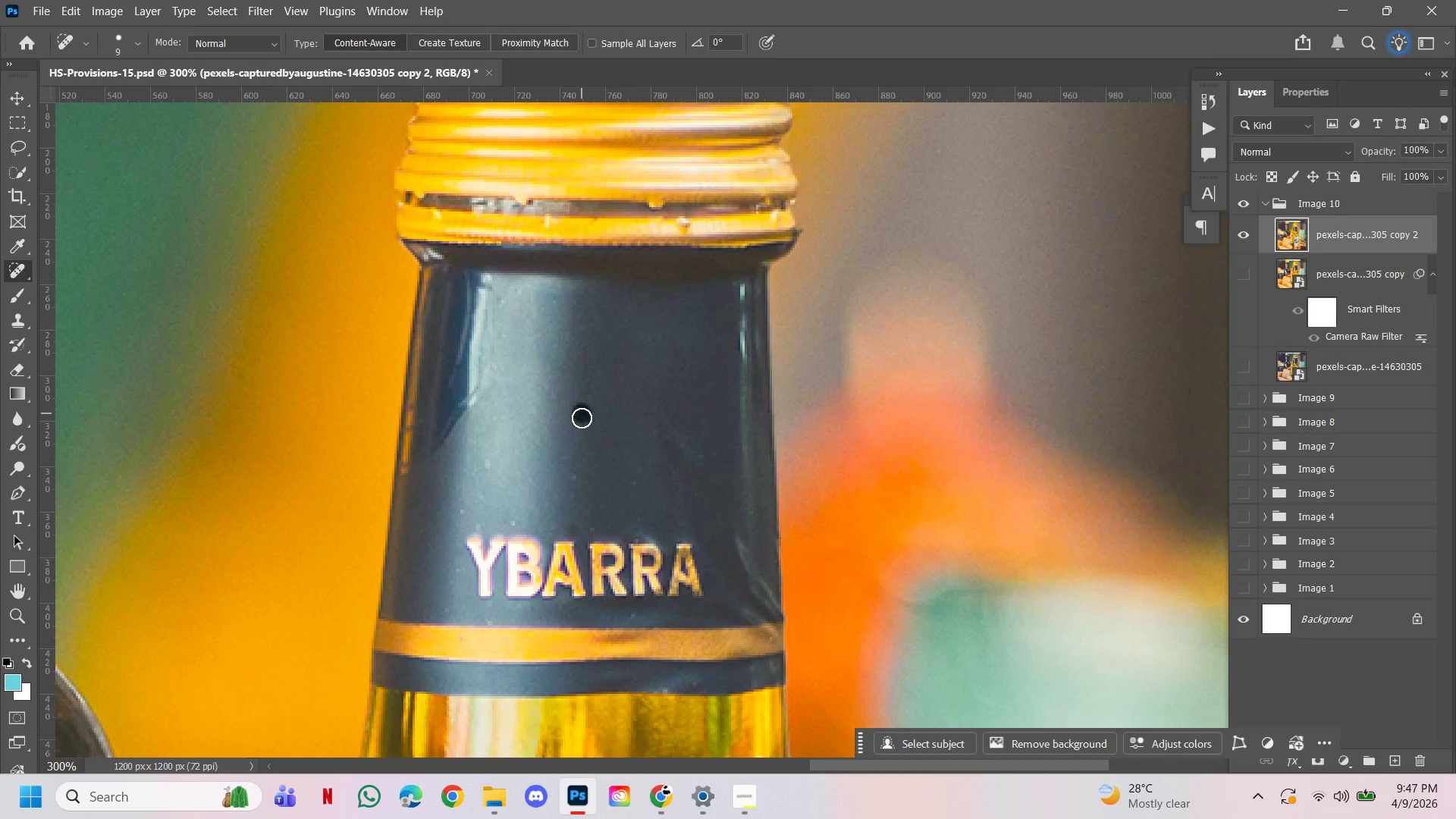 
double_click([572, 481])
 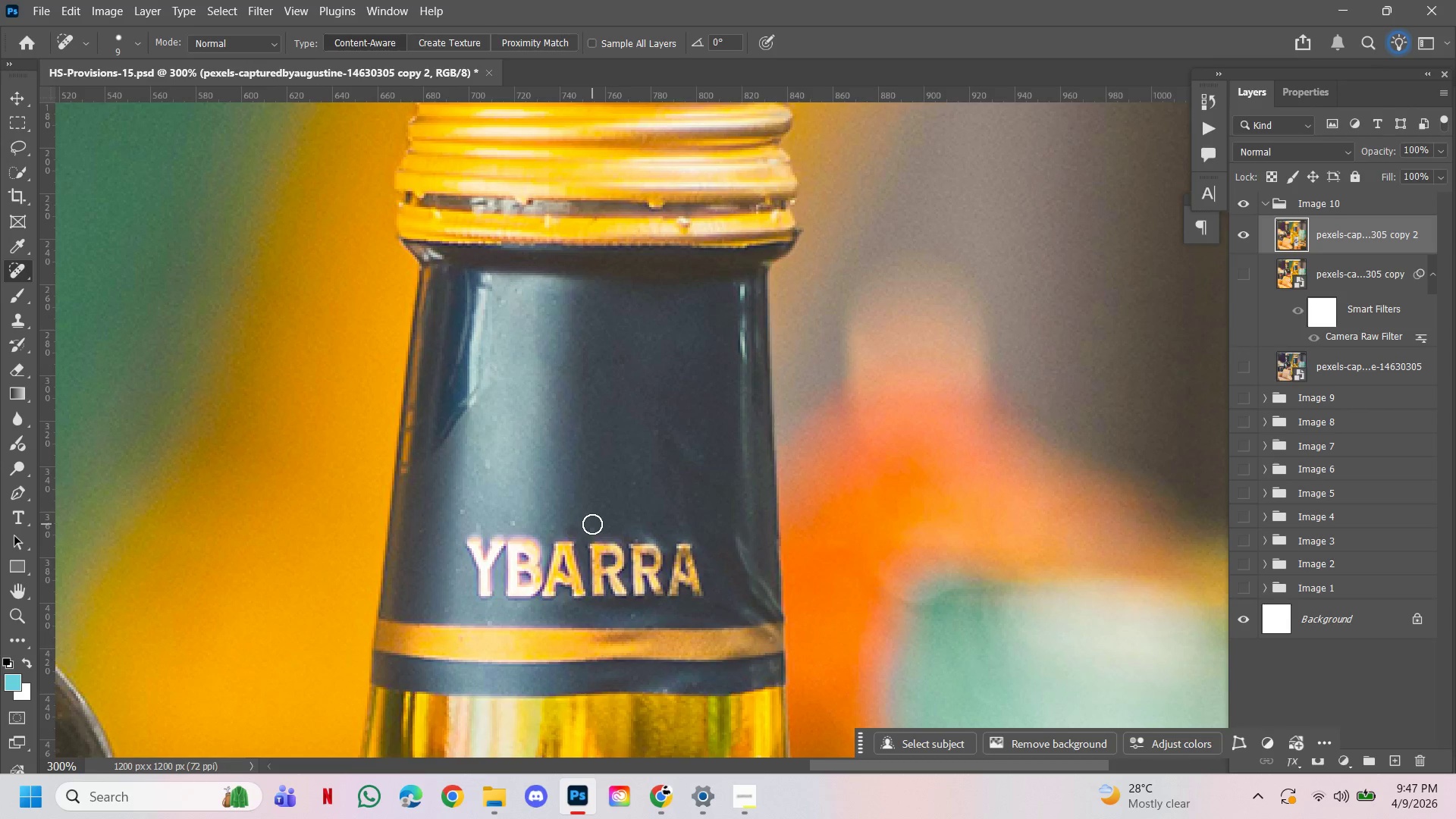 
left_click([592, 525])
 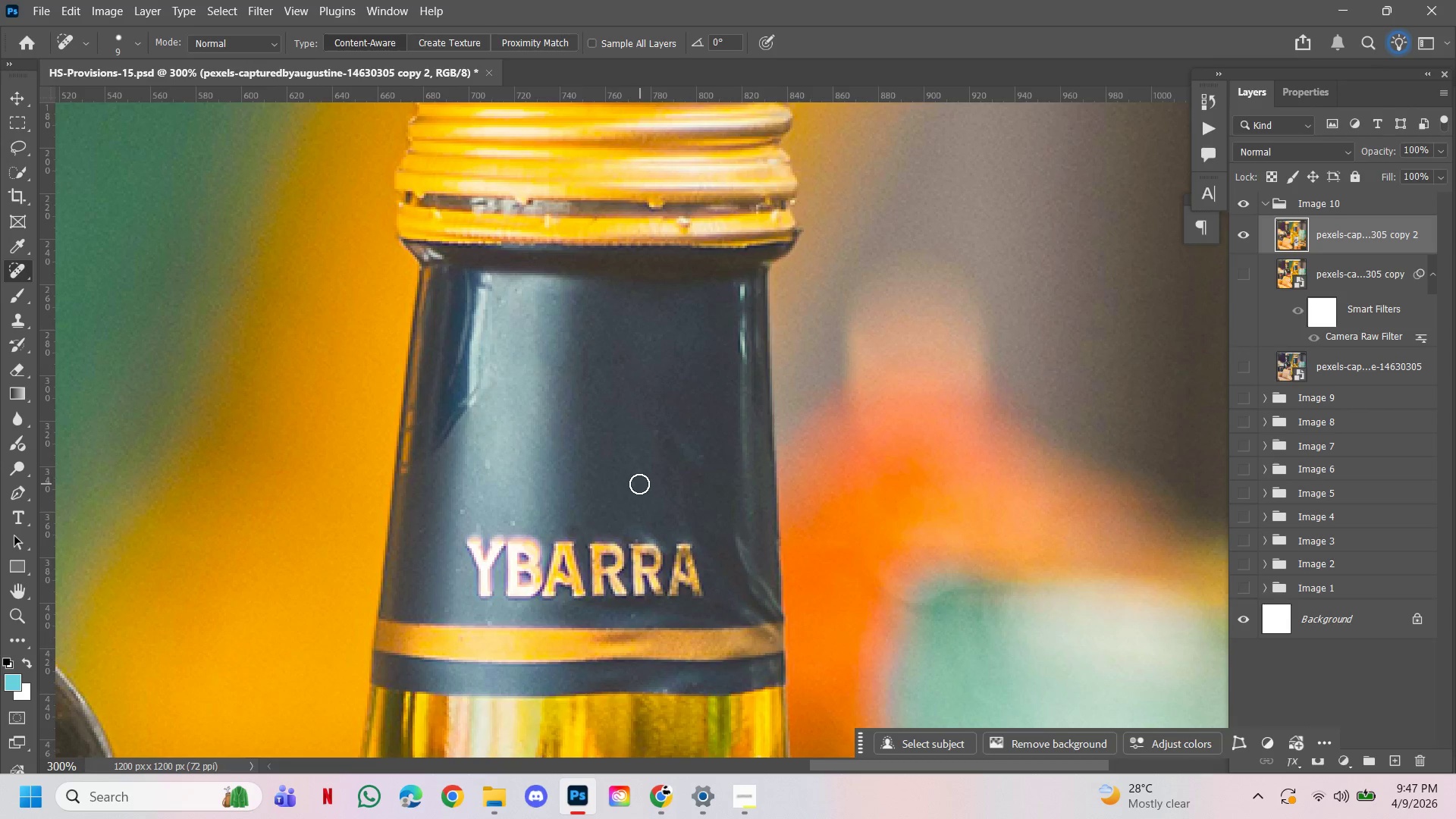 
left_click([639, 484])
 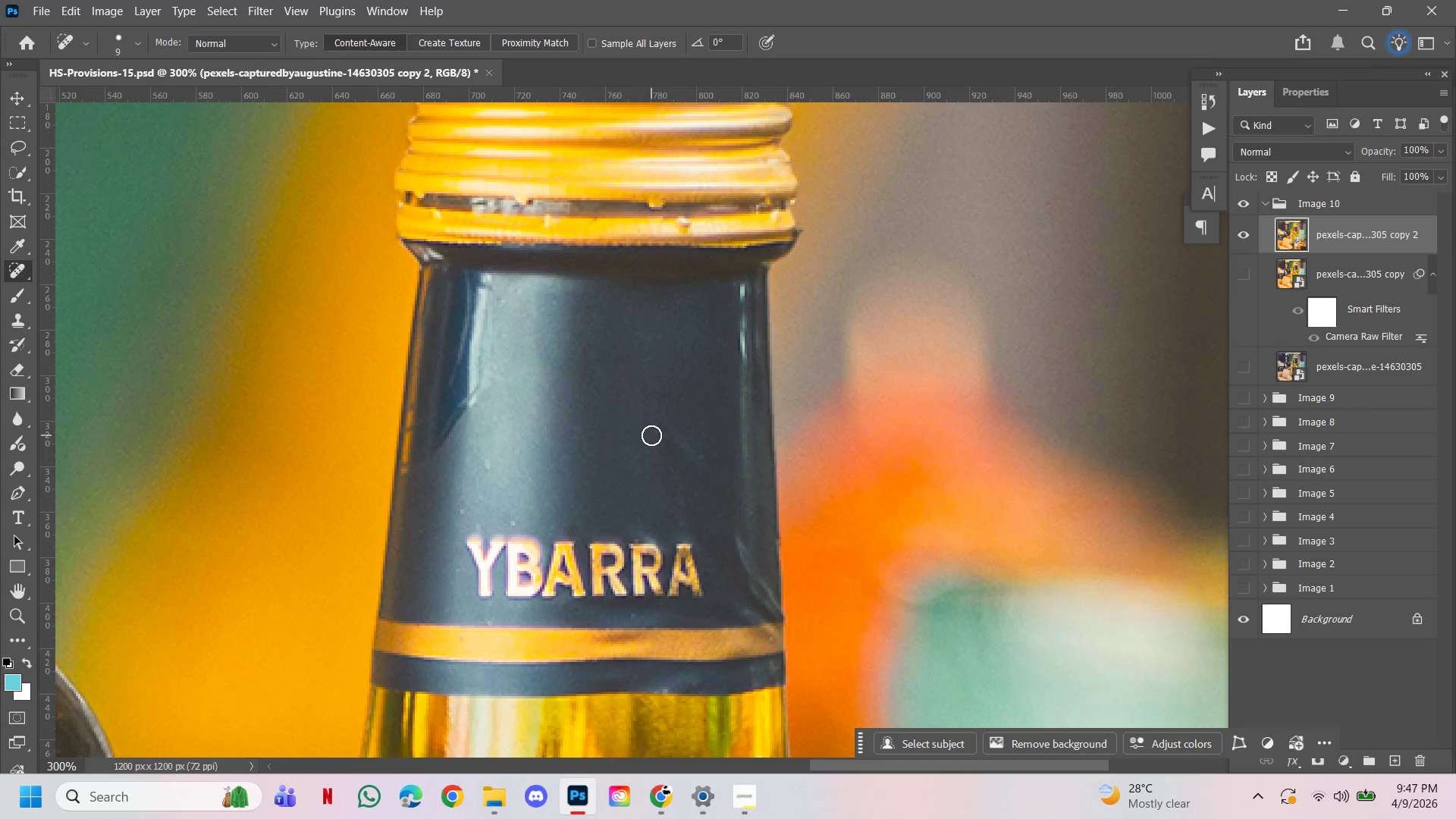 
left_click([651, 435])
 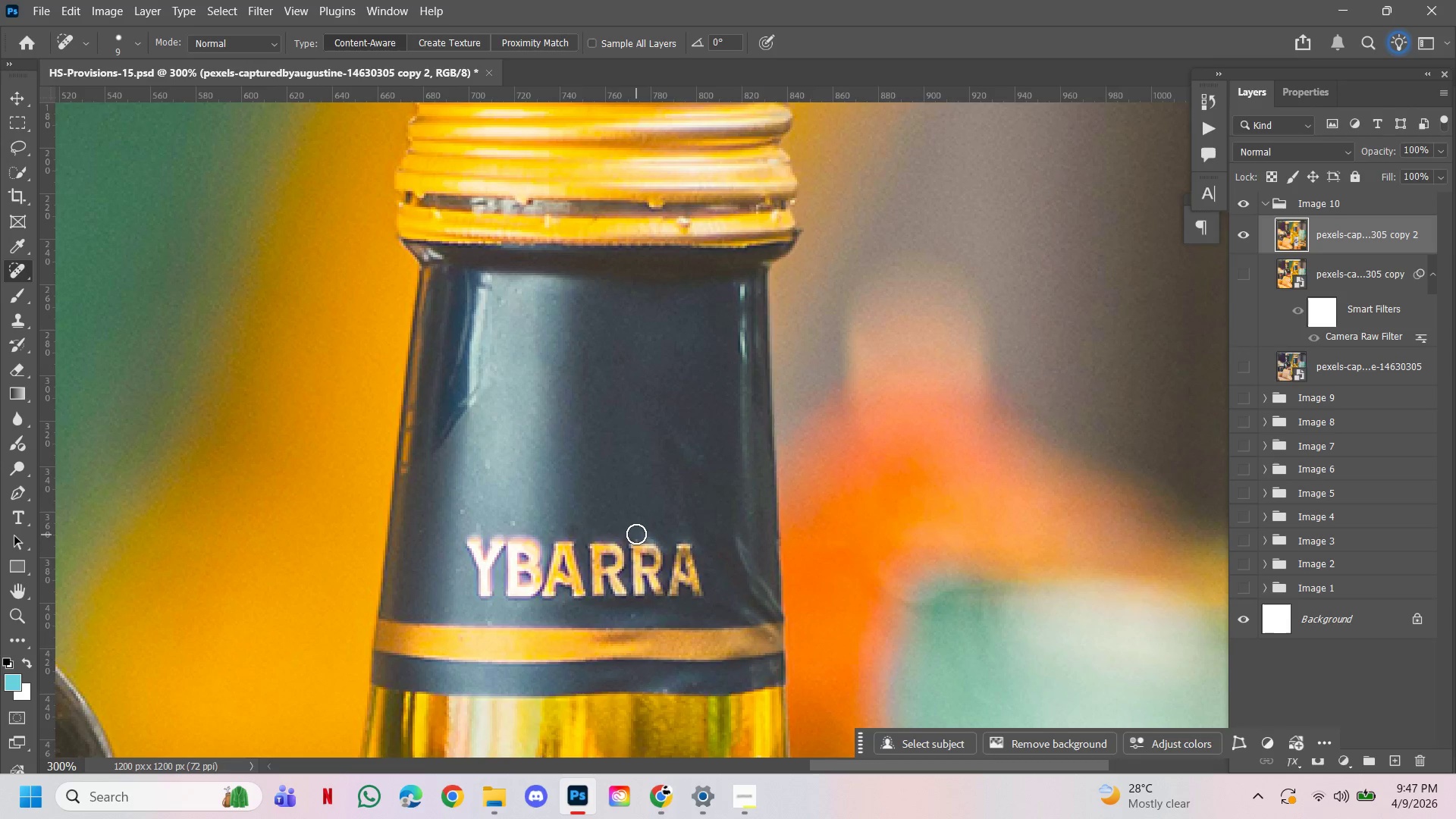 
left_click([636, 533])
 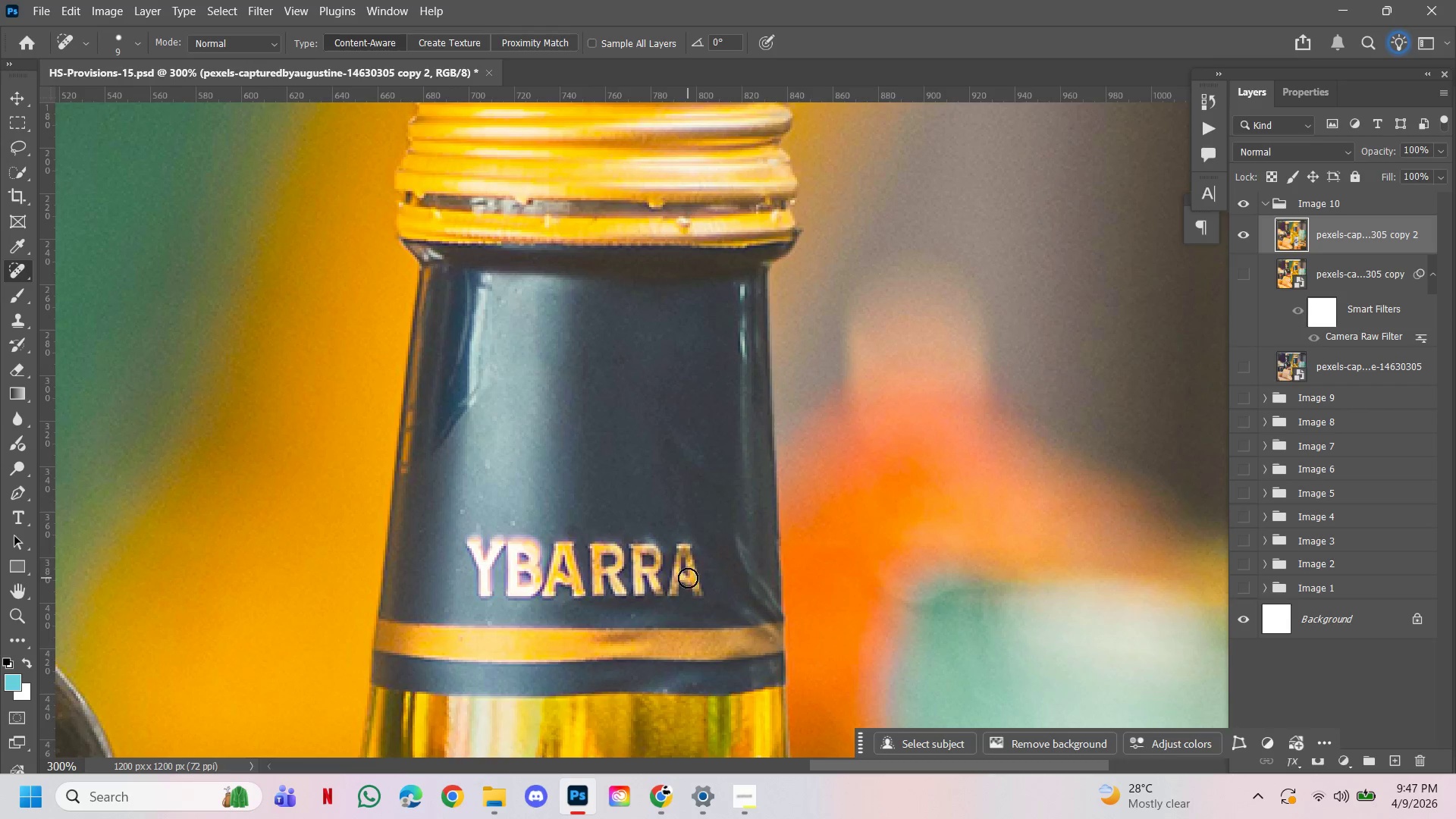 
hold_key(key=Space, duration=0.47)
 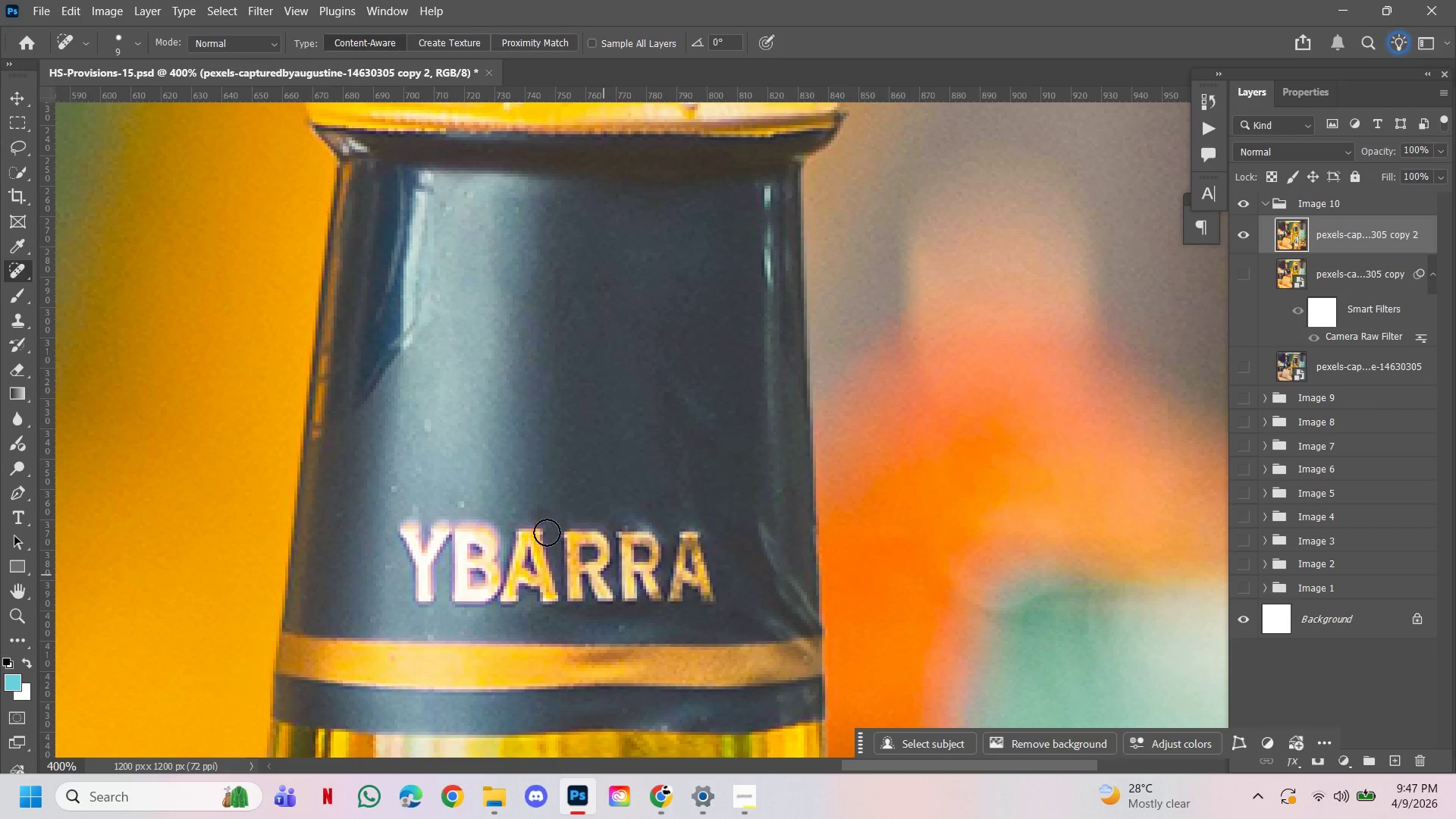 
left_click([667, 580])
 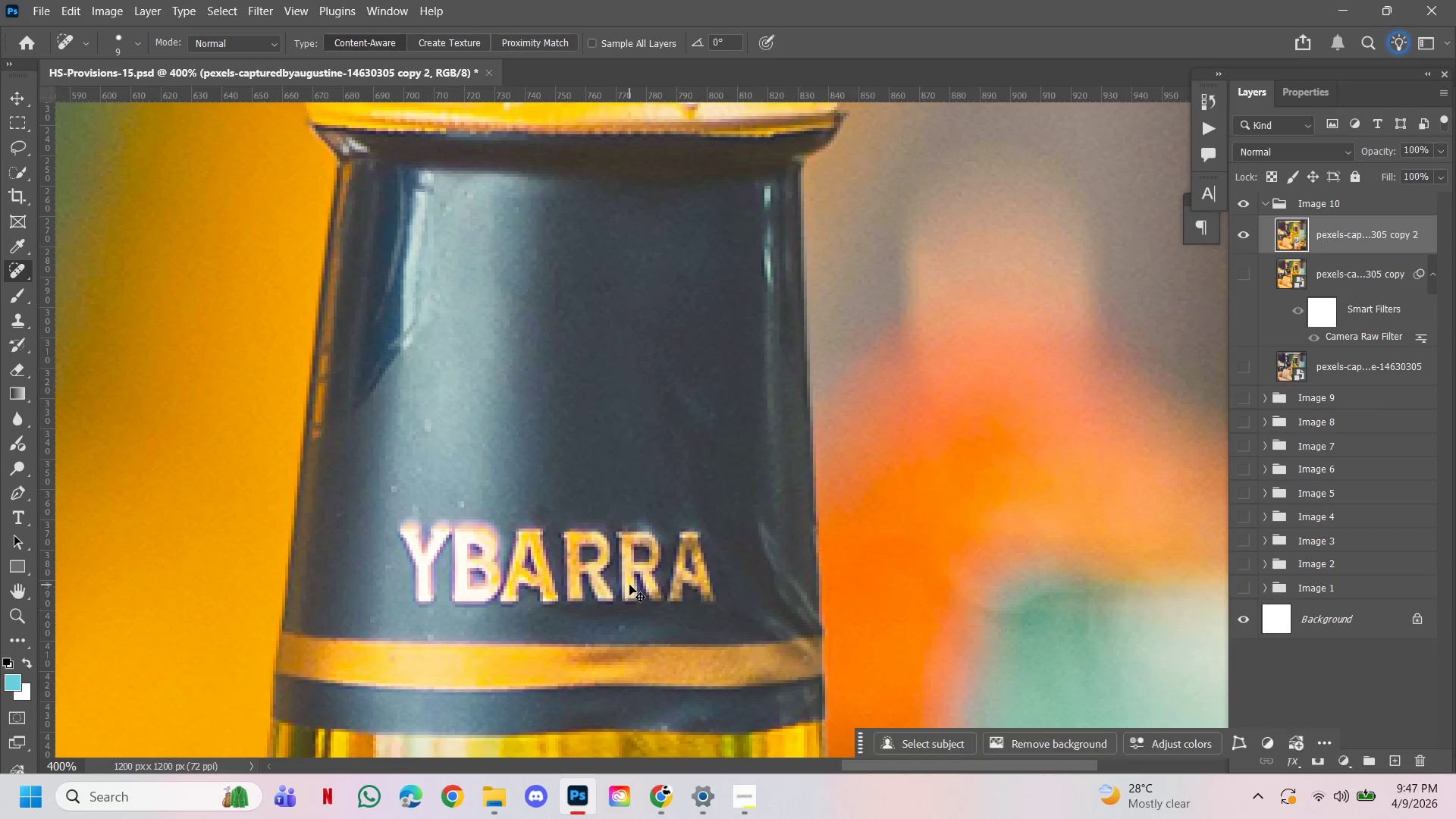 
key(Control+Z)
 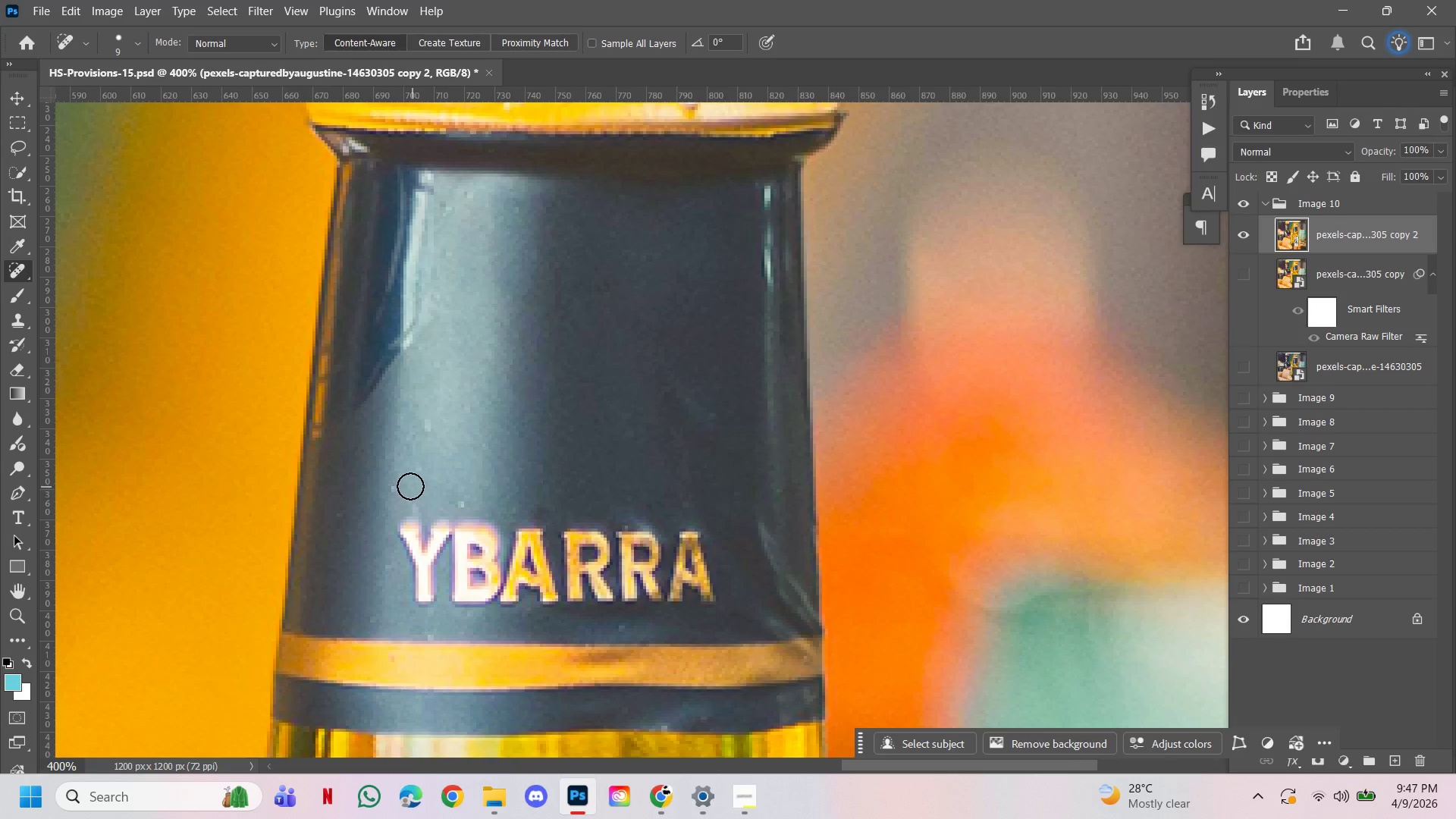 
left_click([394, 486])
 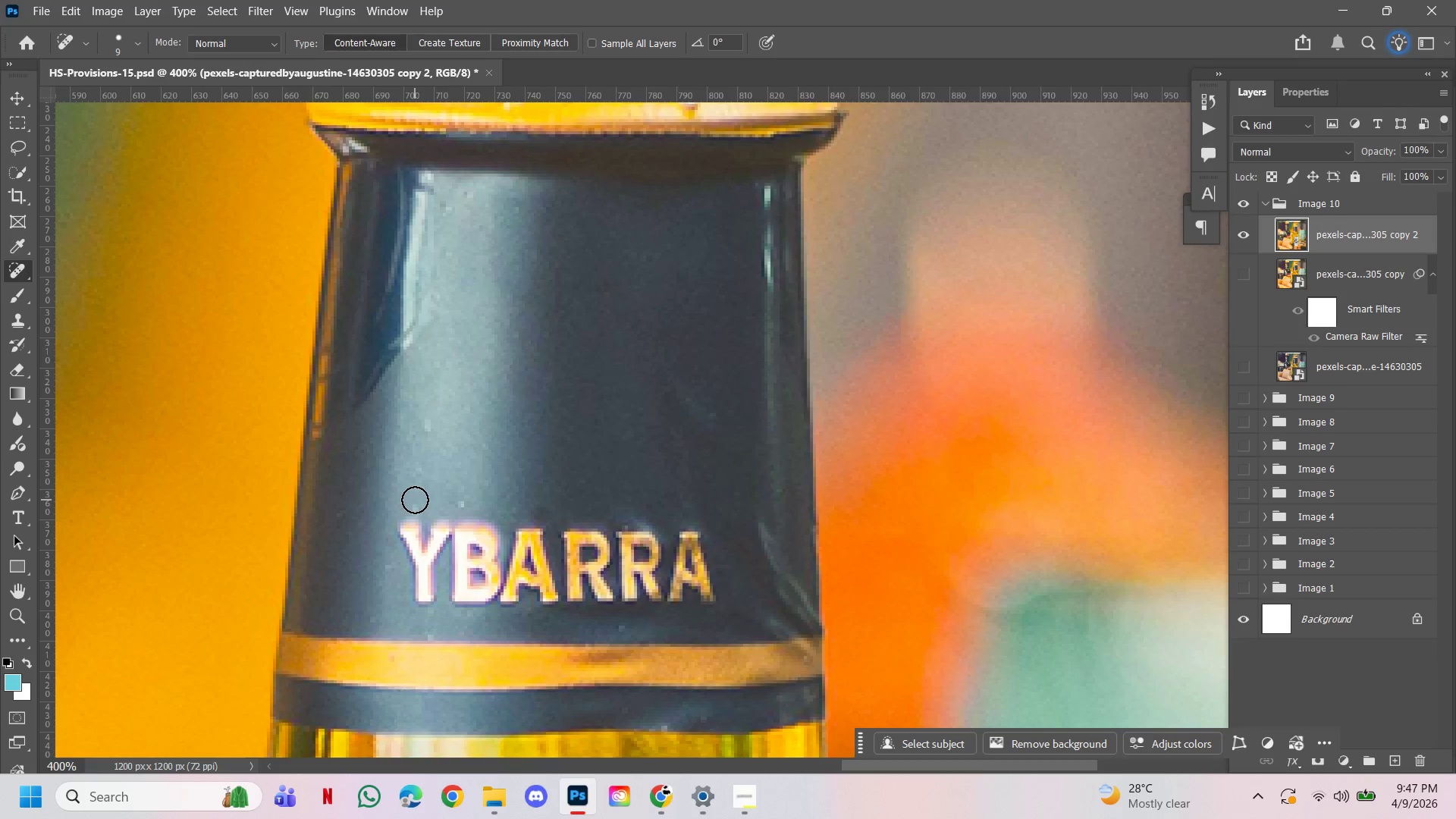 
left_click([415, 500])
 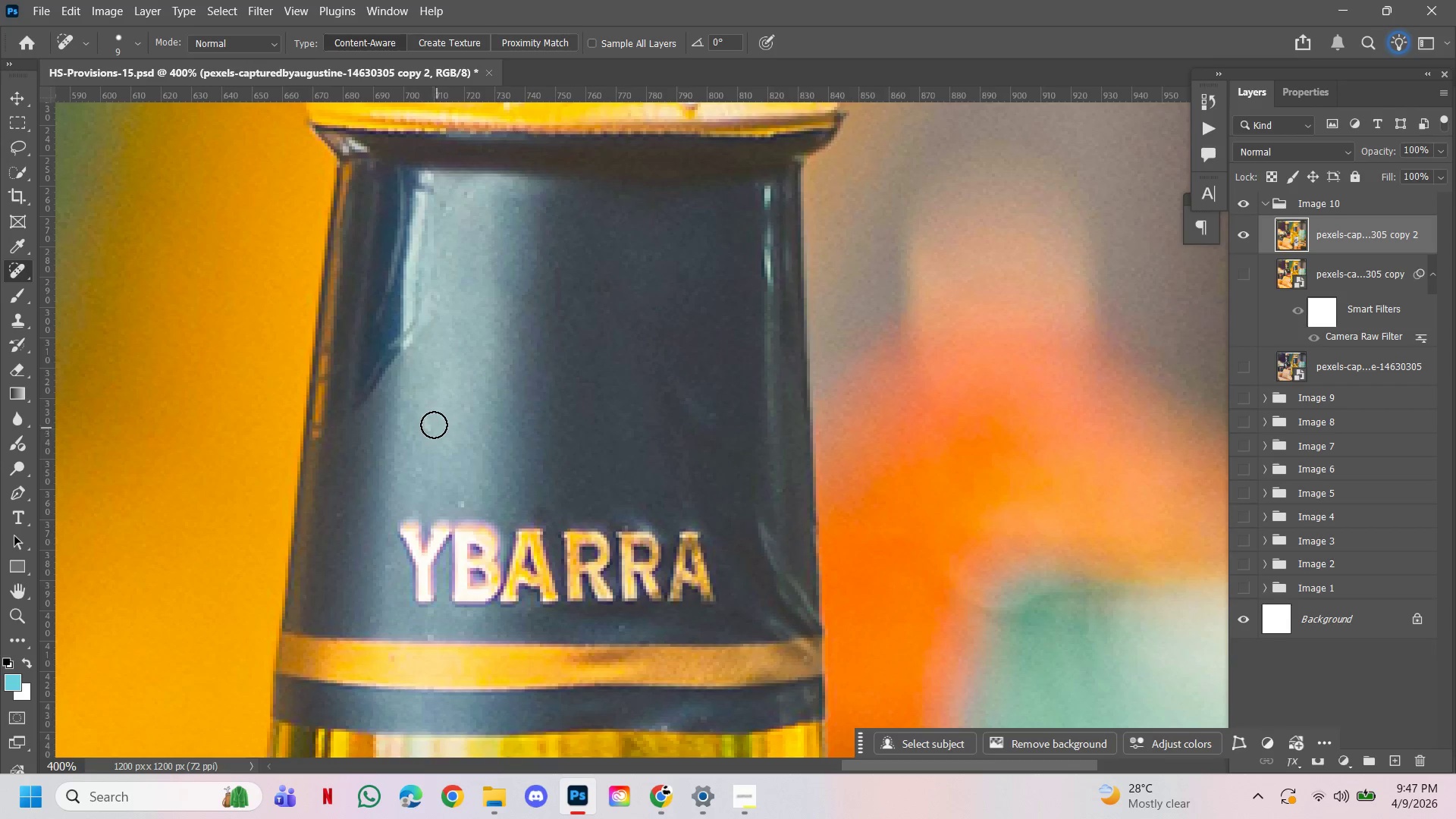 
left_click([430, 420])
 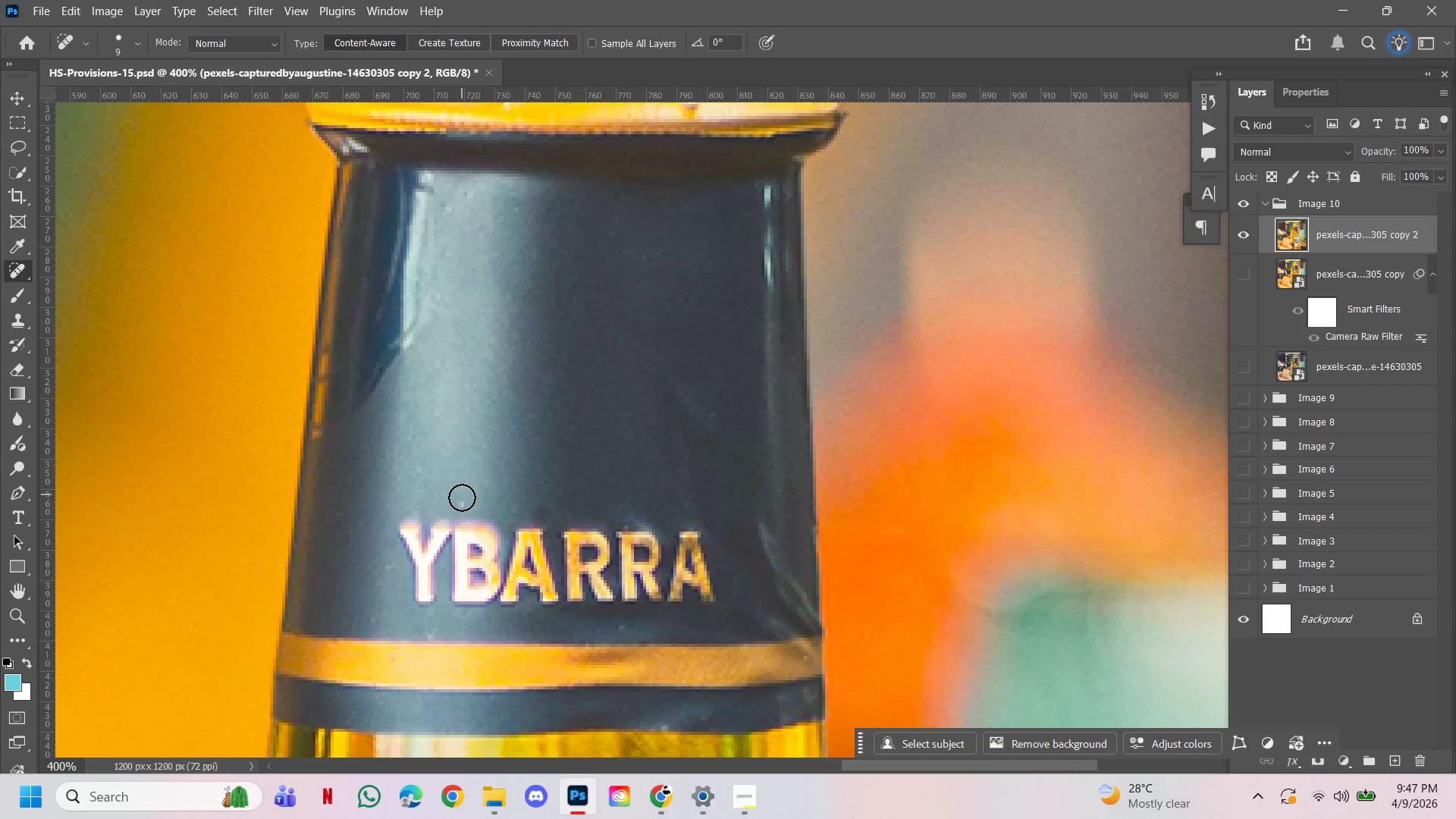 
left_click([462, 500])
 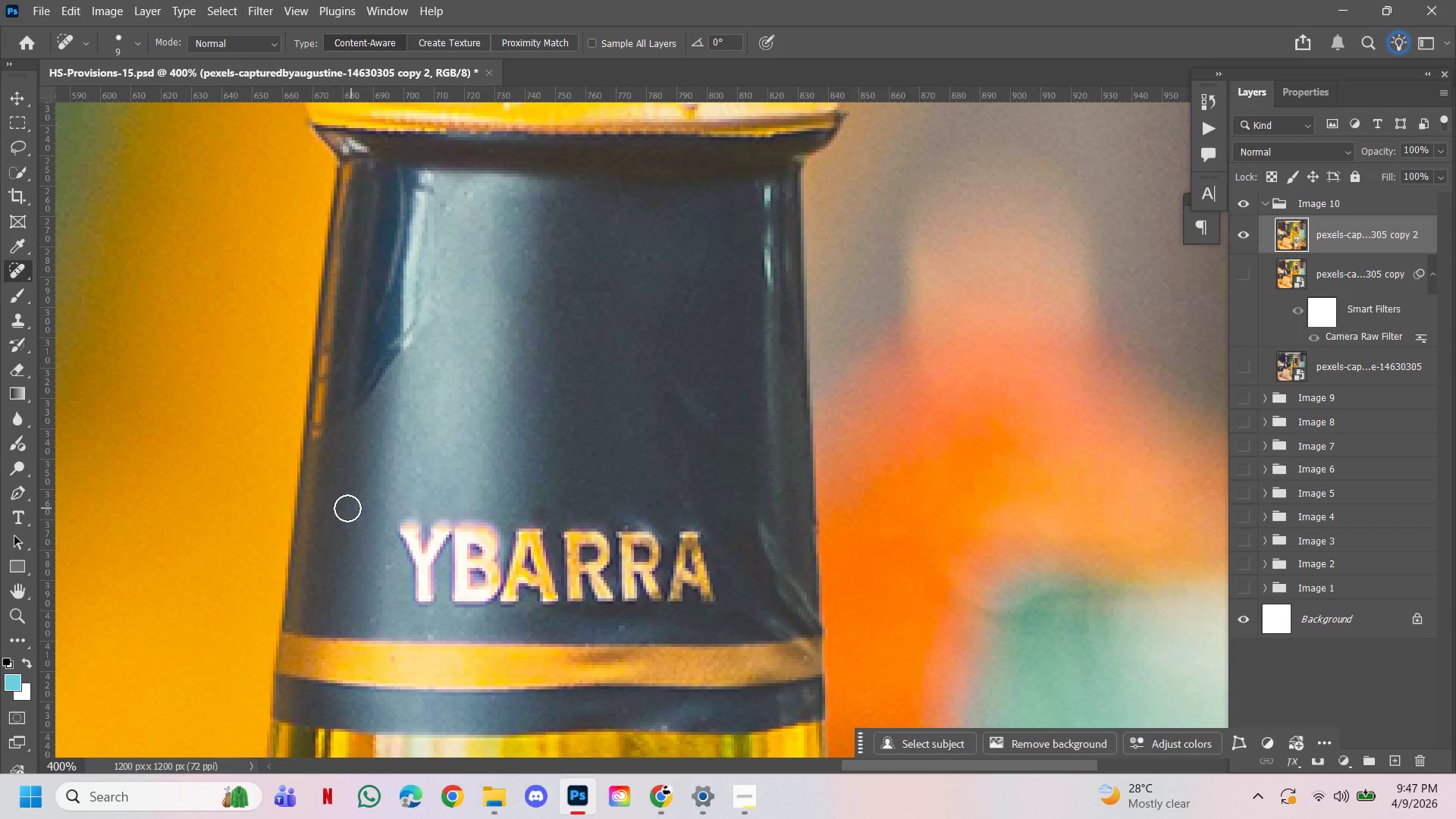 
left_click([343, 510])
 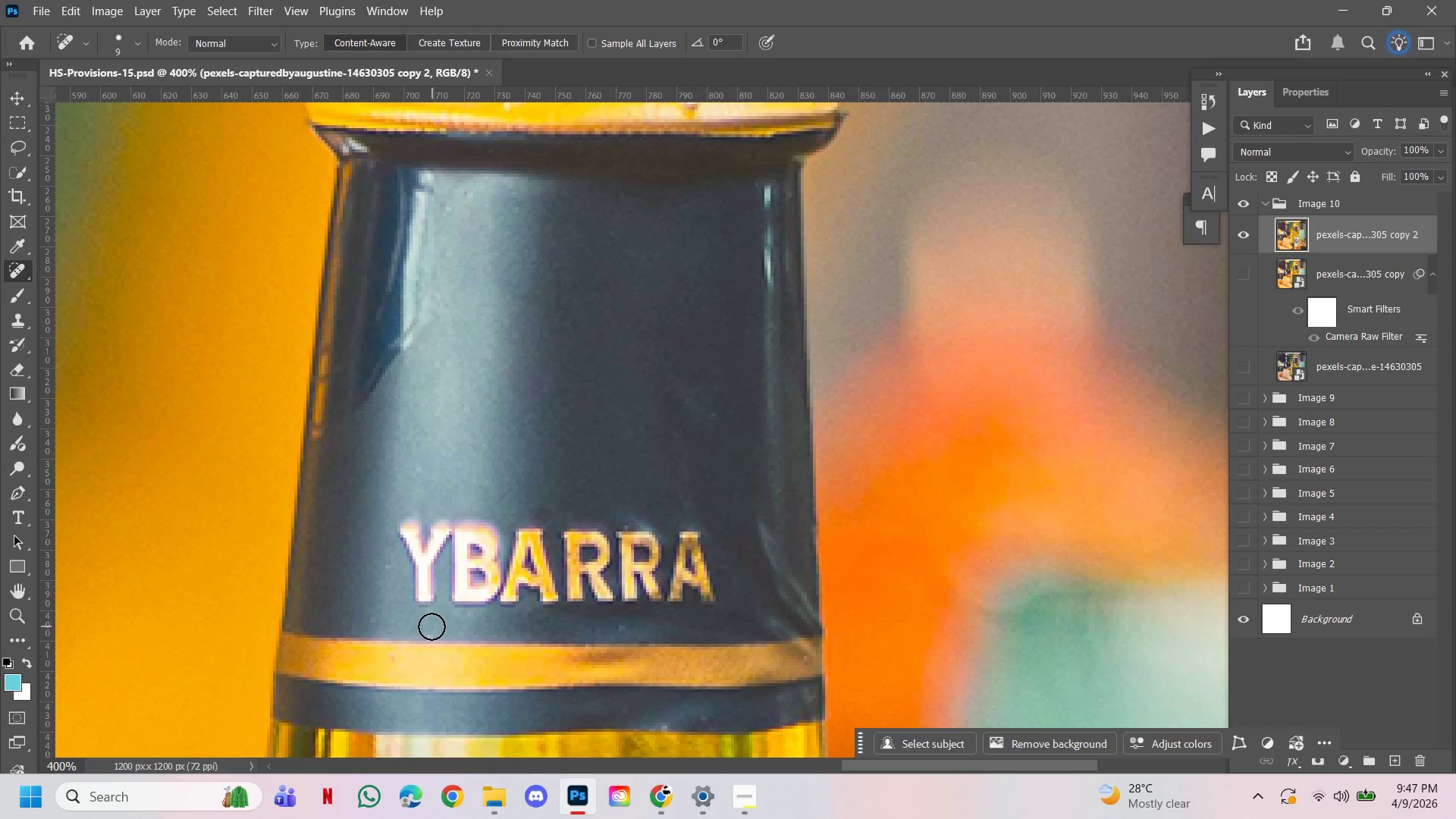 
left_click([429, 629])
 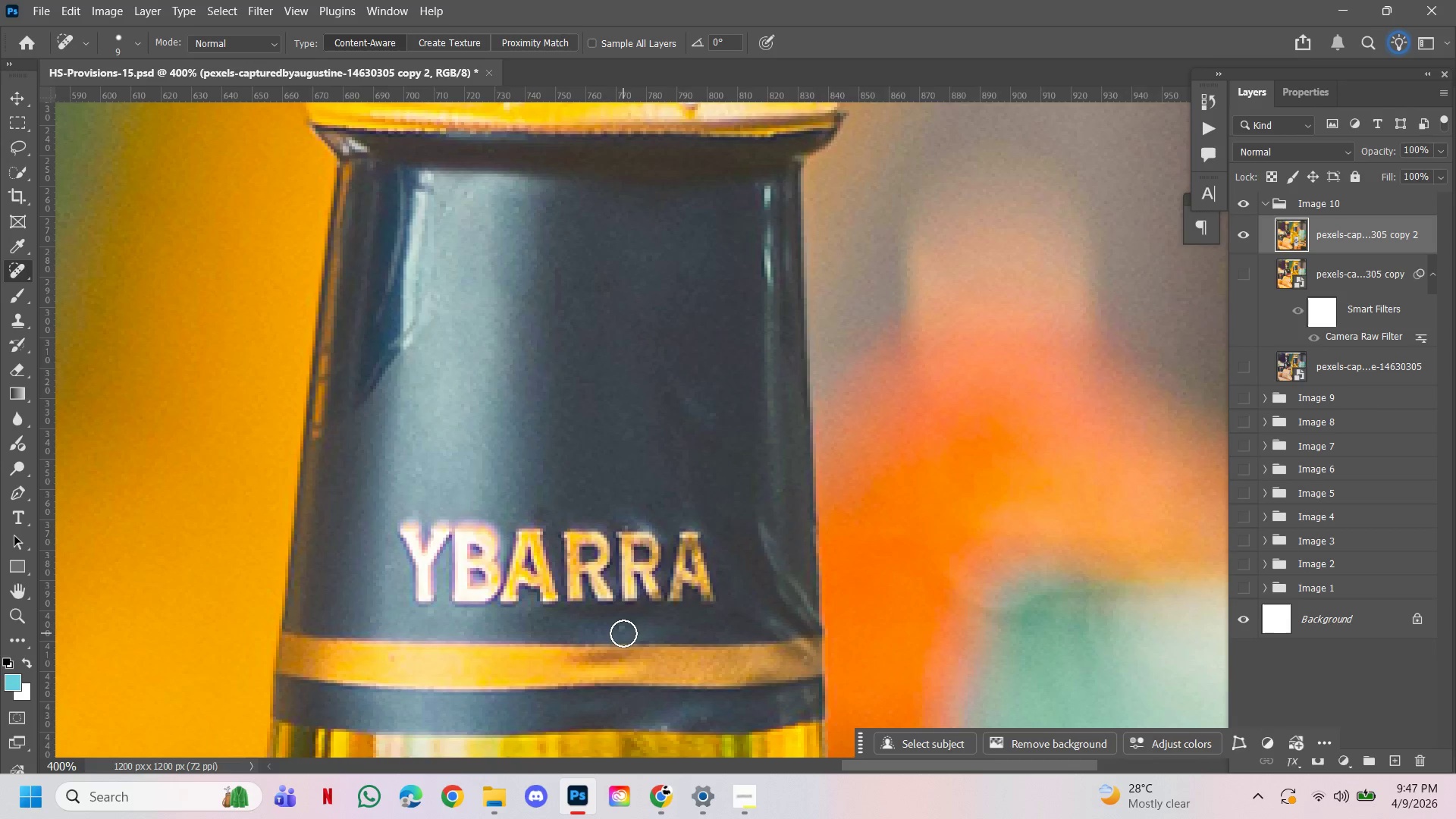 
left_click([624, 627])
 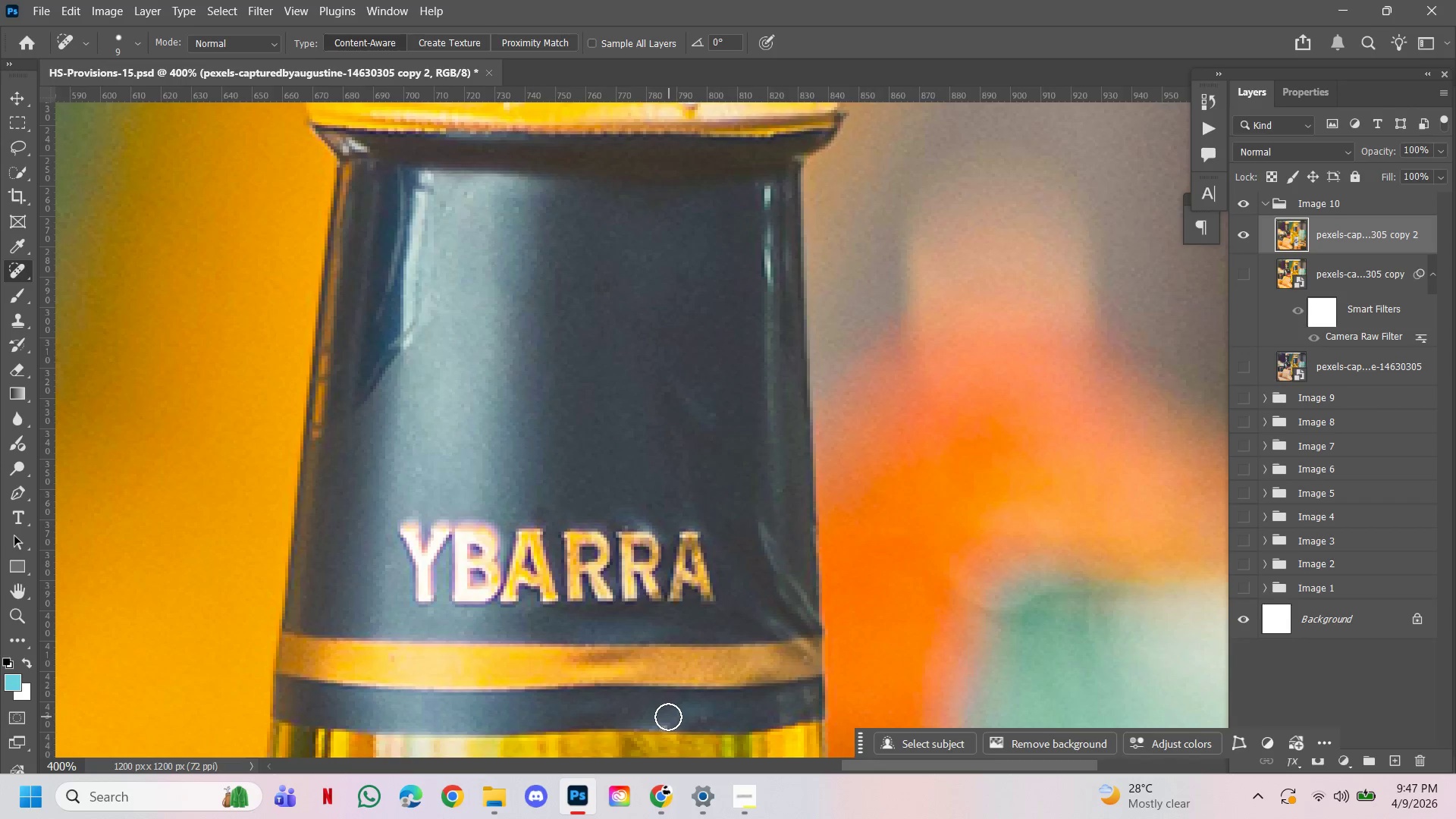 
left_click([664, 717])
 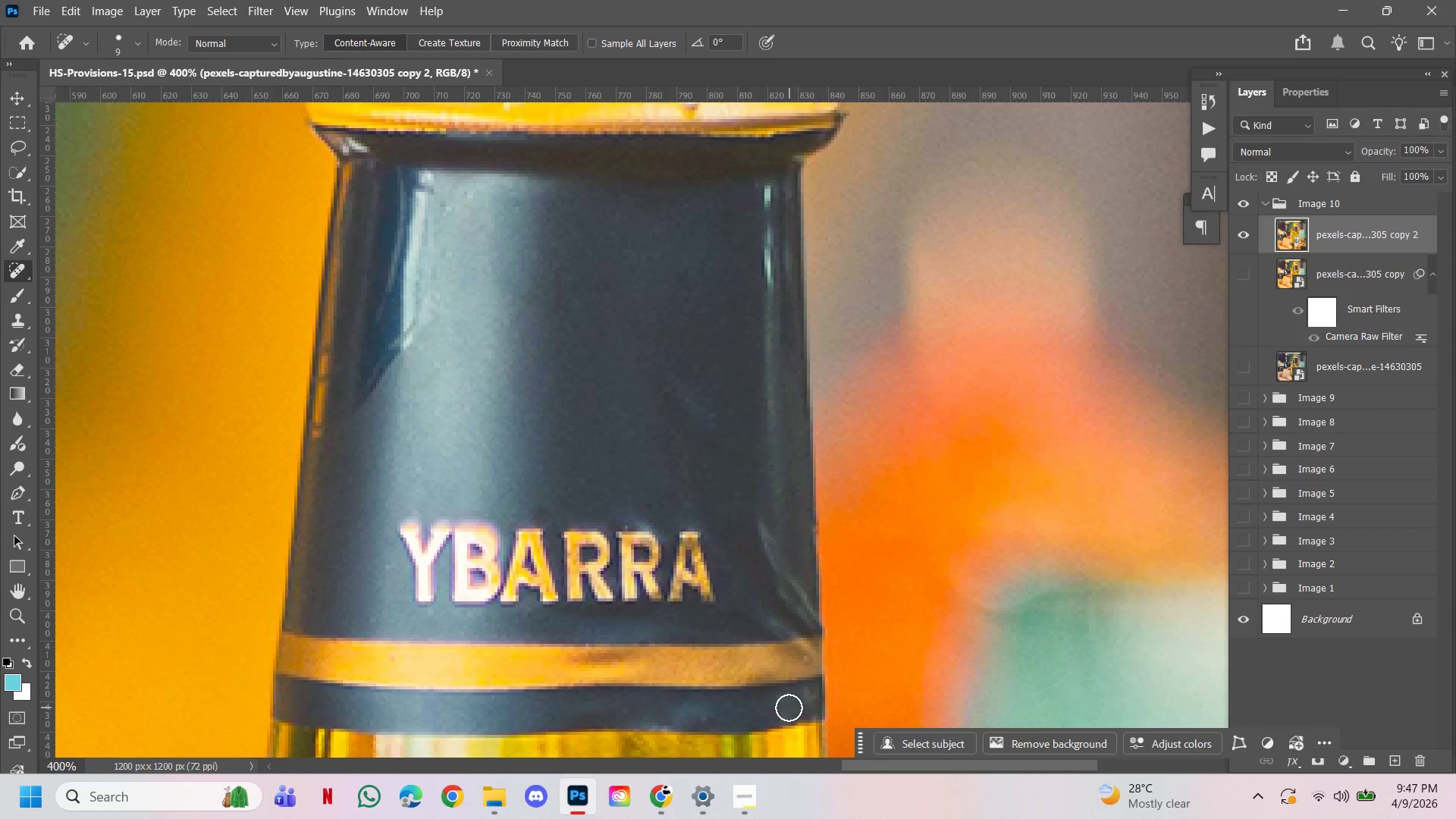 
left_click([787, 705])
 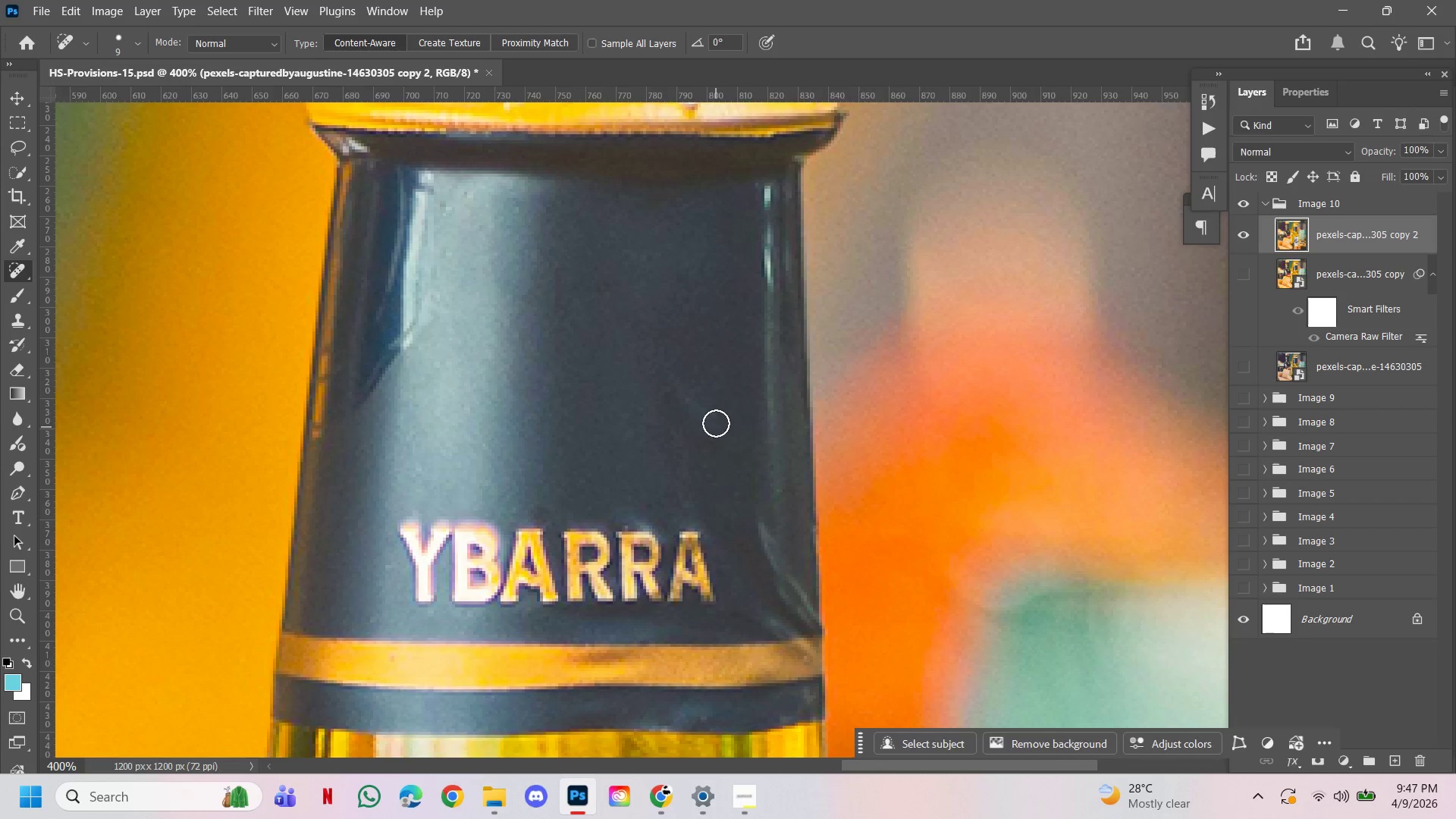 
hold_key(key=Space, duration=1.5)
 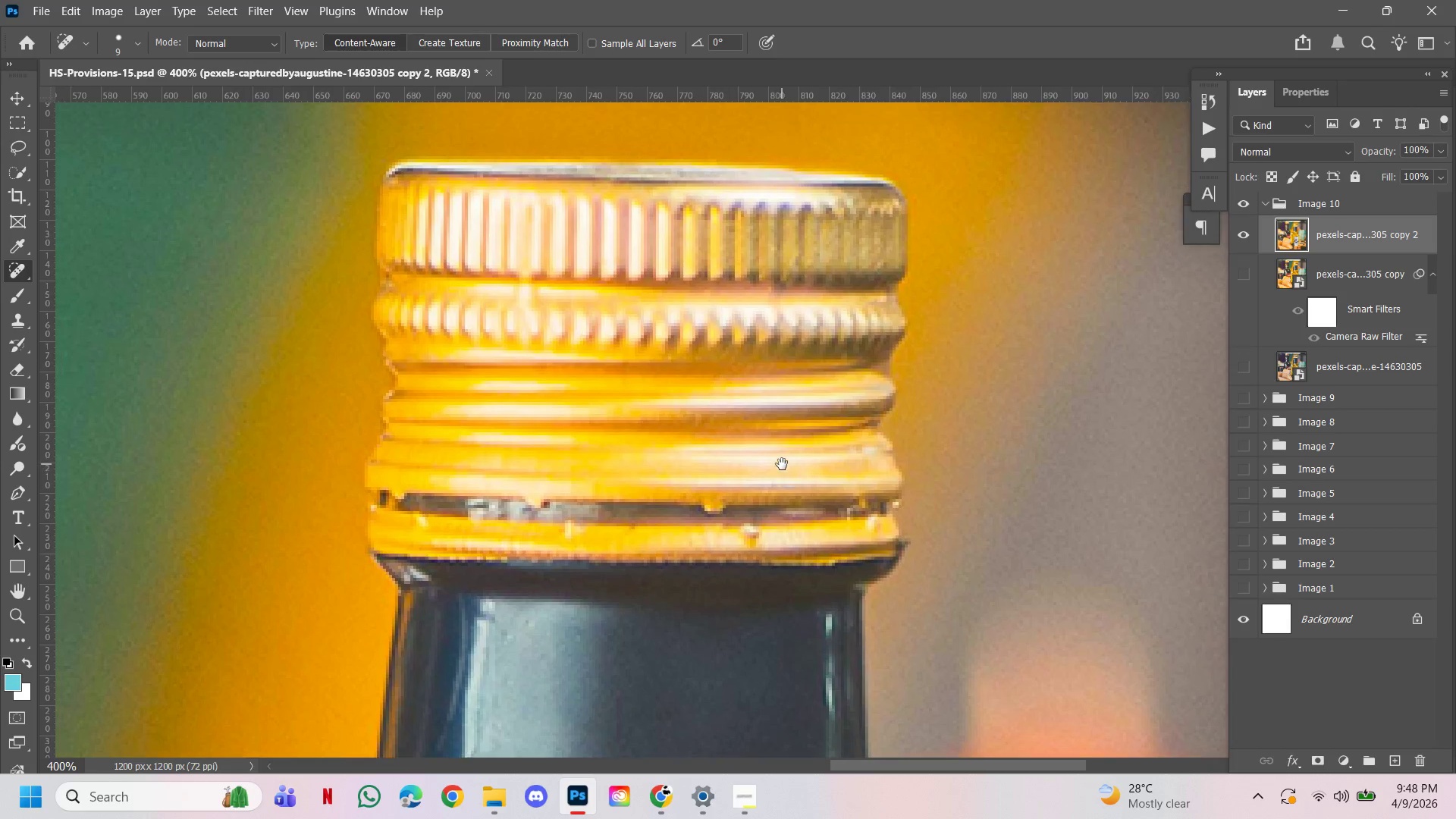 
left_click_drag(start_coordinate=[721, 385], to_coordinate=[770, 620])
 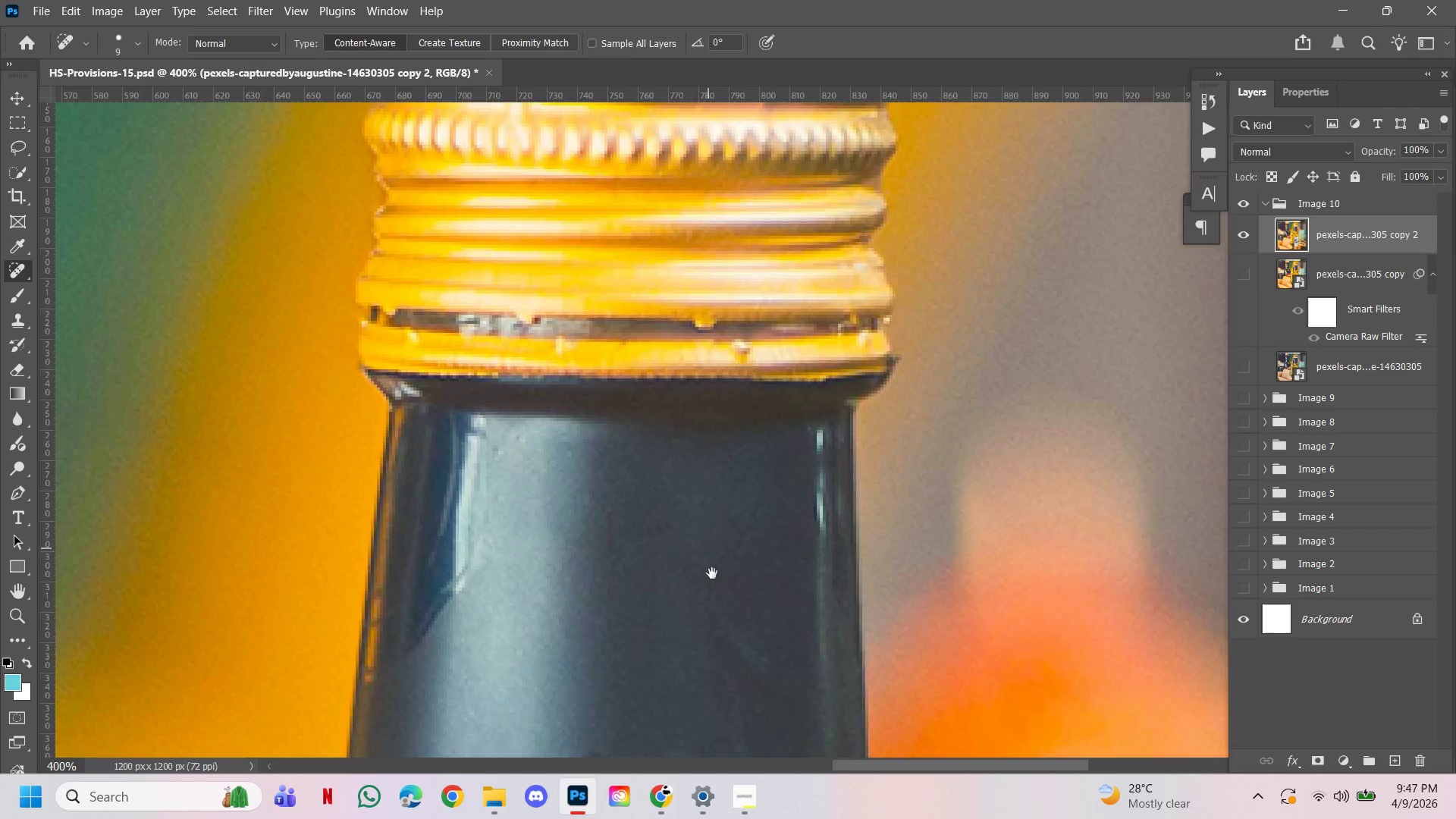 
left_click_drag(start_coordinate=[702, 524], to_coordinate=[709, 704])
 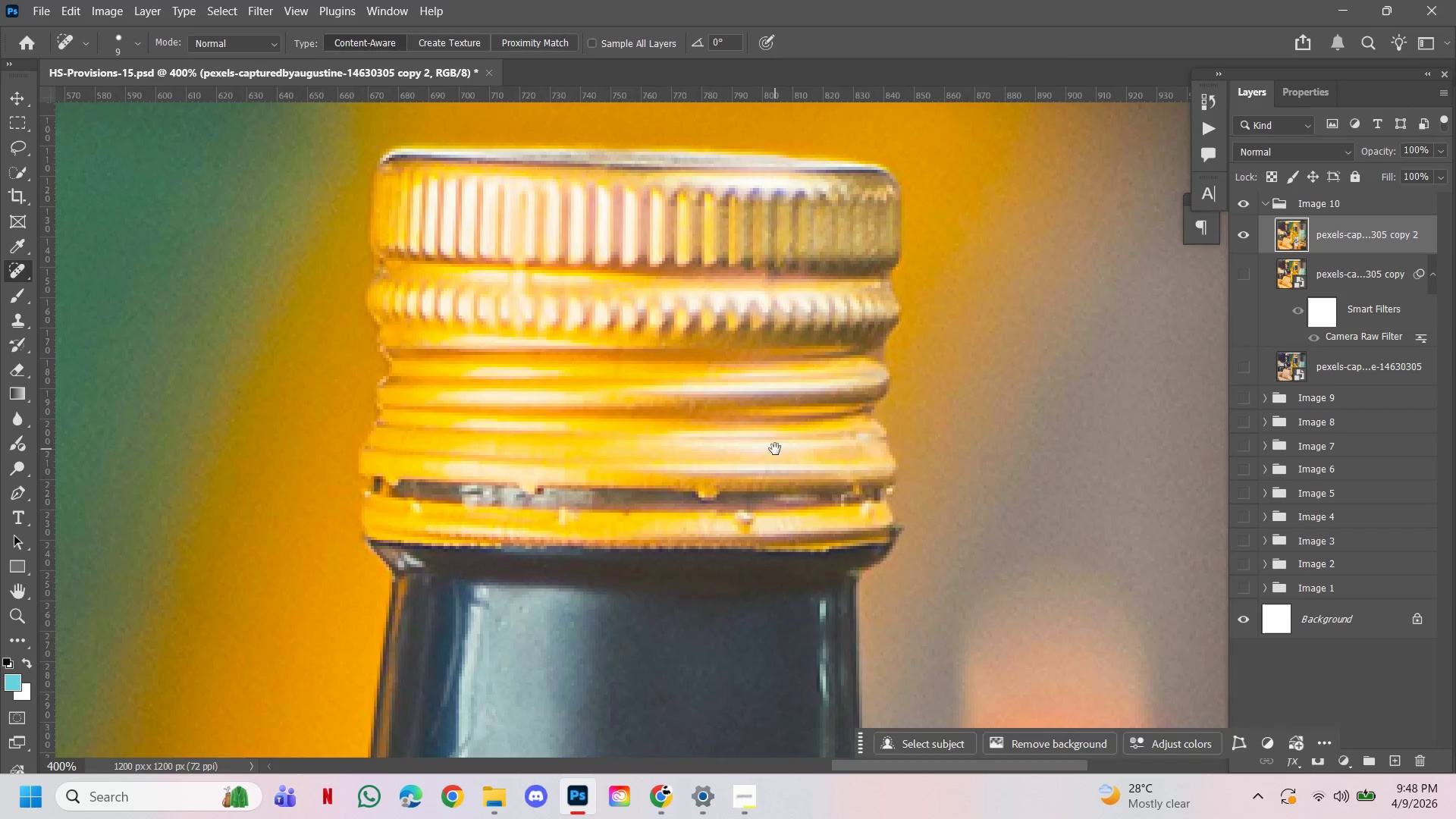 
hold_key(key=Space, duration=0.84)
 